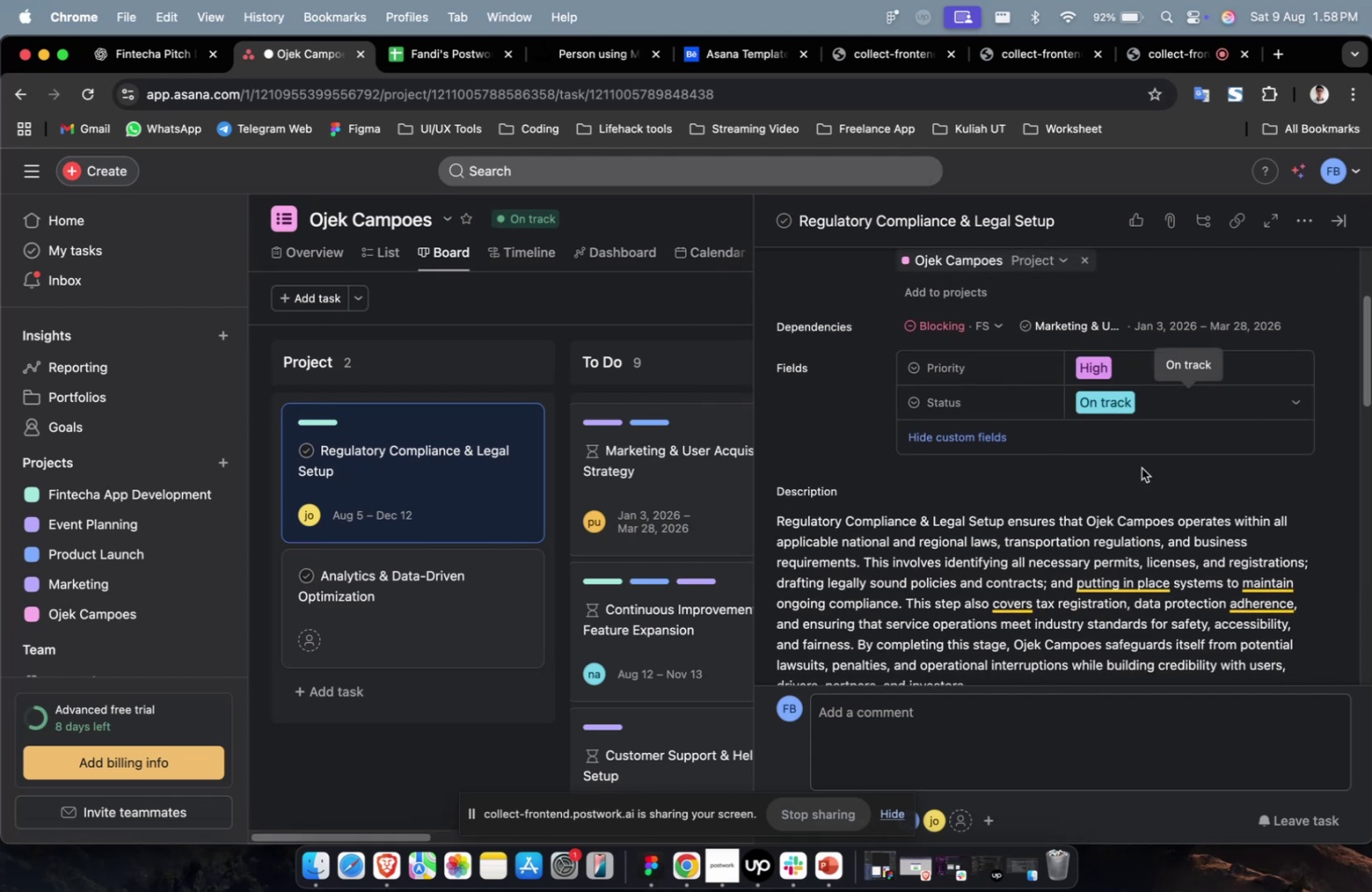 
scroll: coordinate [1141, 467], scroll_direction: up, amount: 17.0
 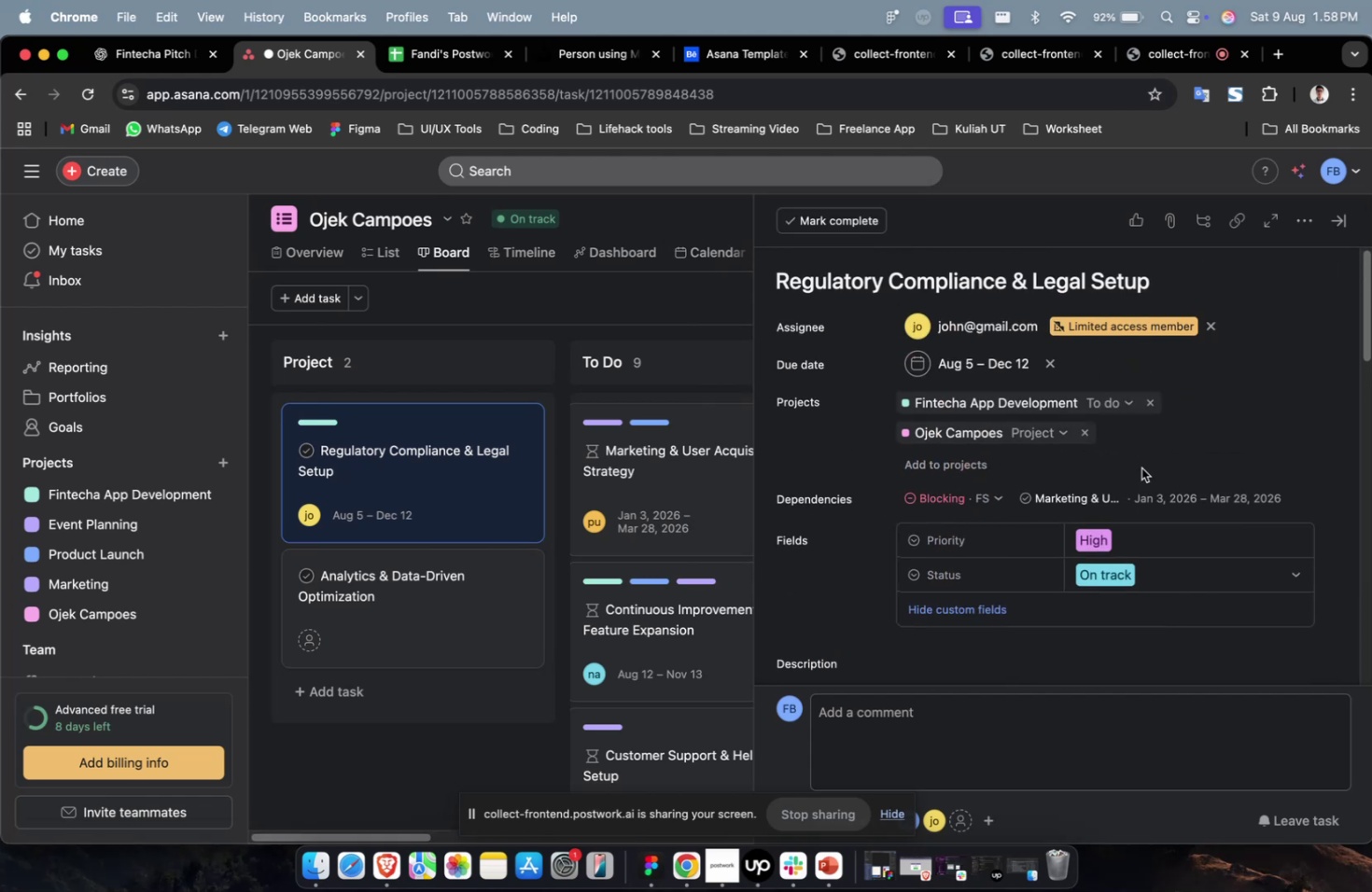 
scroll: coordinate [1133, 489], scroll_direction: down, amount: 37.0
 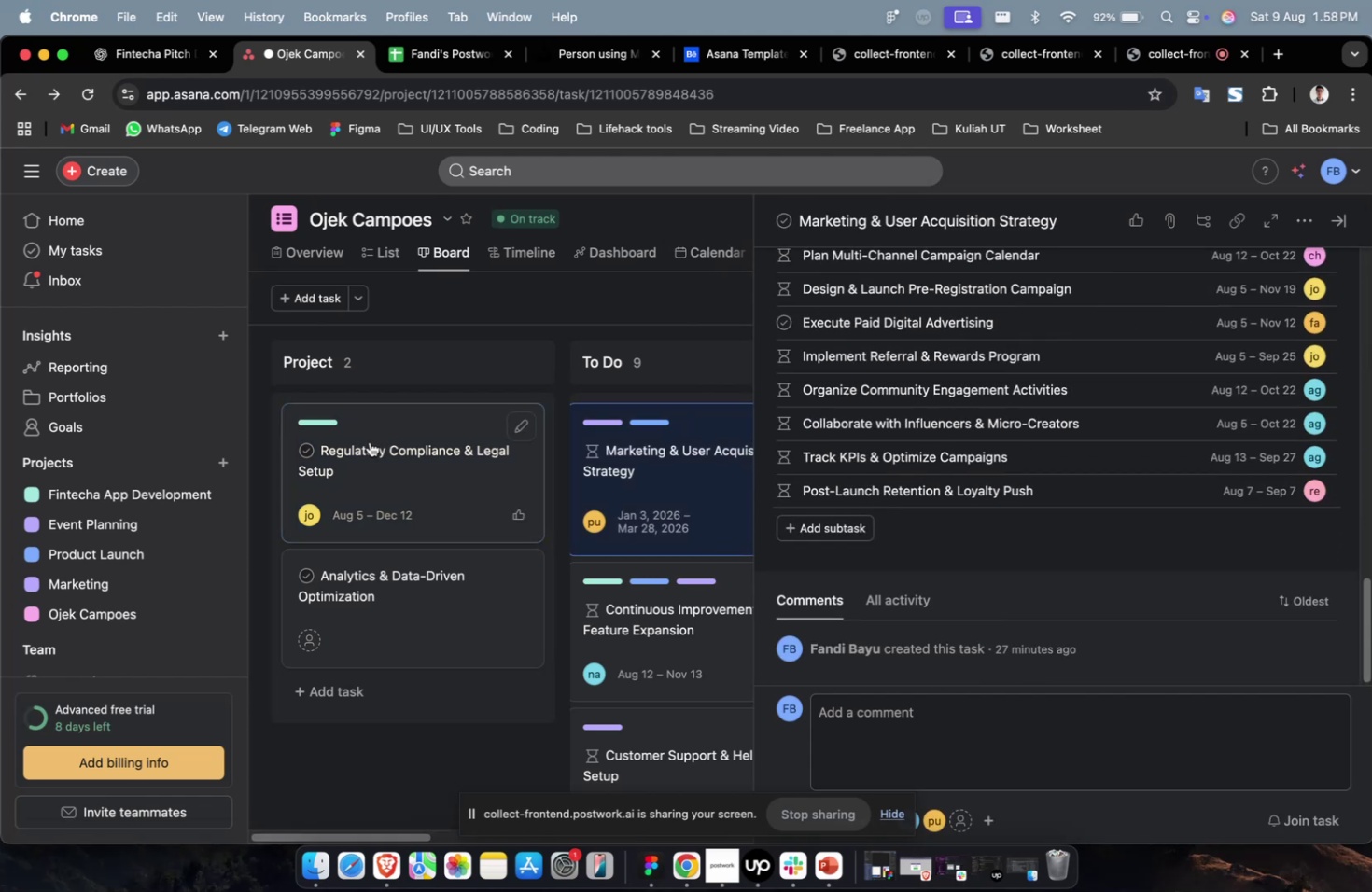 
left_click([370, 441])
 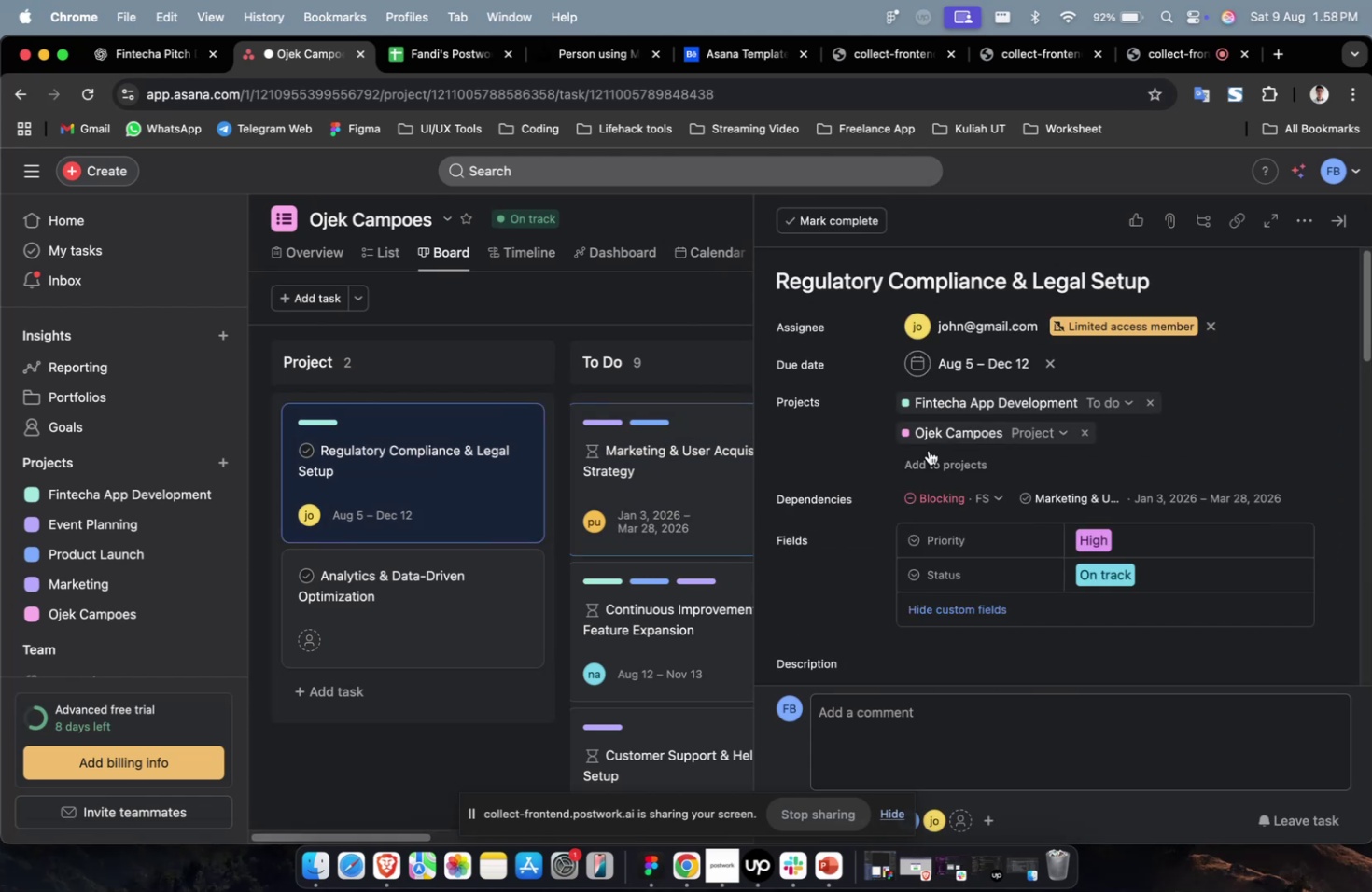 
scroll: coordinate [1023, 457], scroll_direction: down, amount: 44.0
 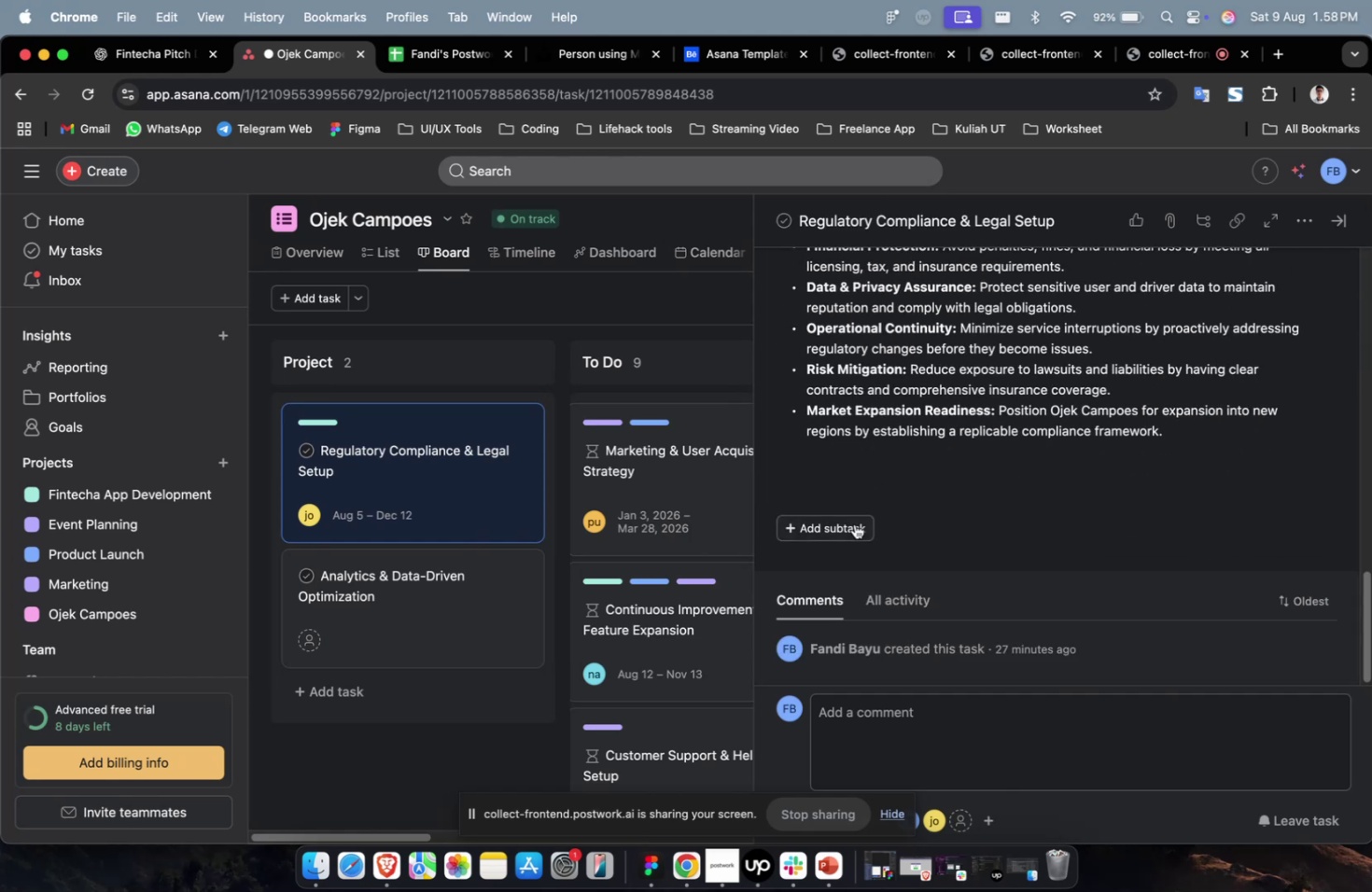 
left_click([852, 523])
 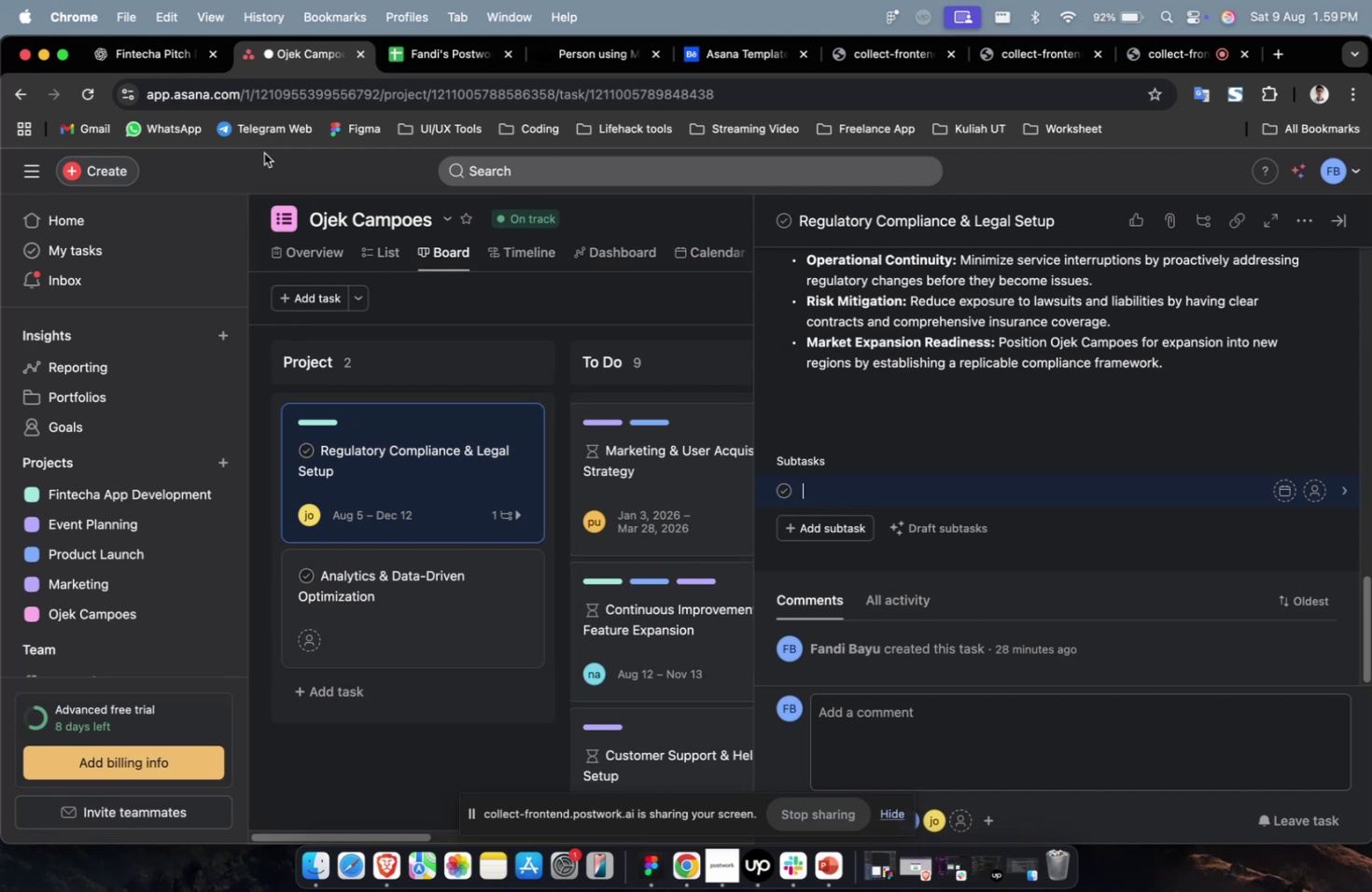 
wait(40.43)
 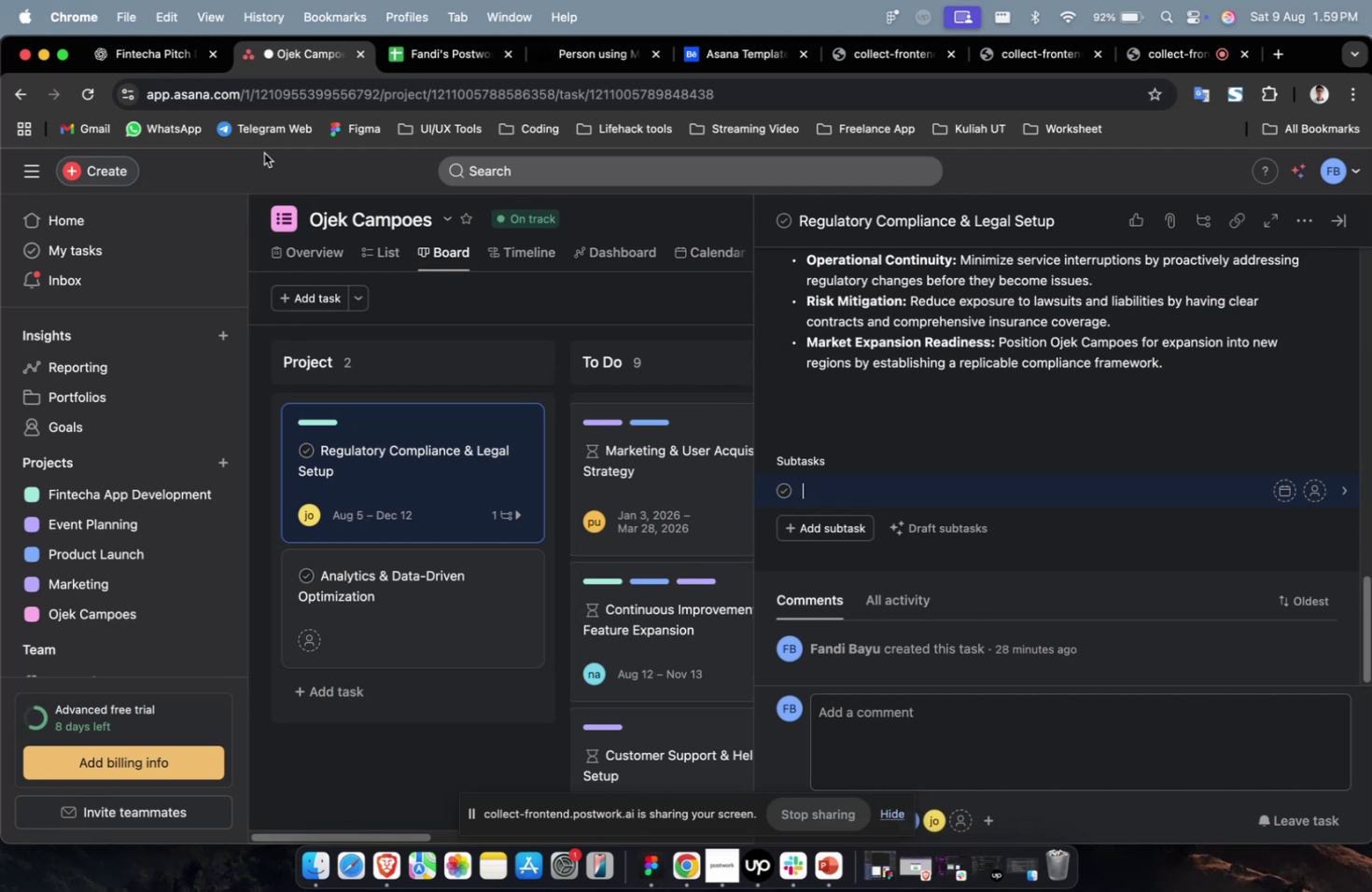 
scroll: coordinate [318, 96], scroll_direction: down, amount: 4.0
 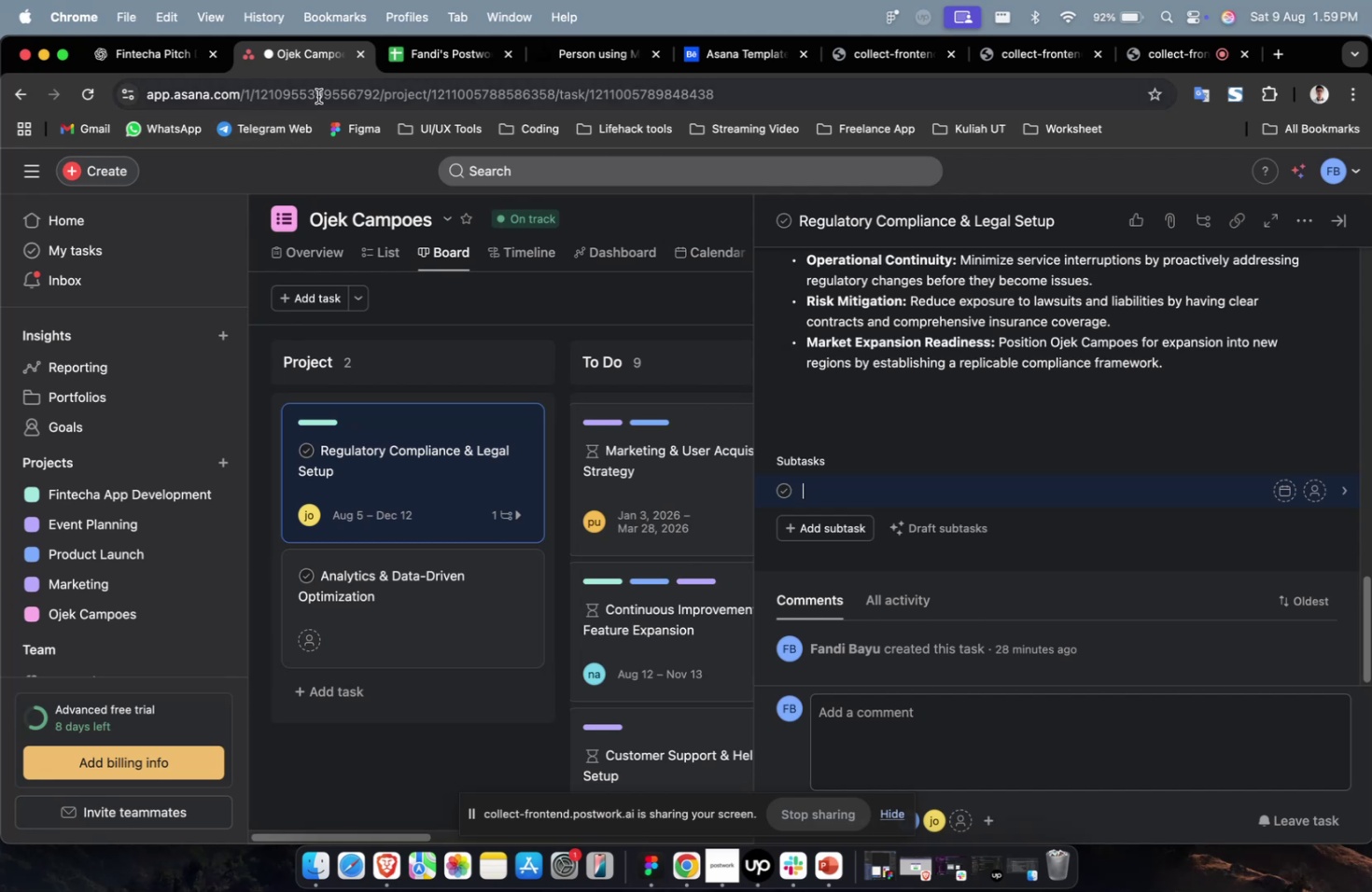 
wait(5.06)
 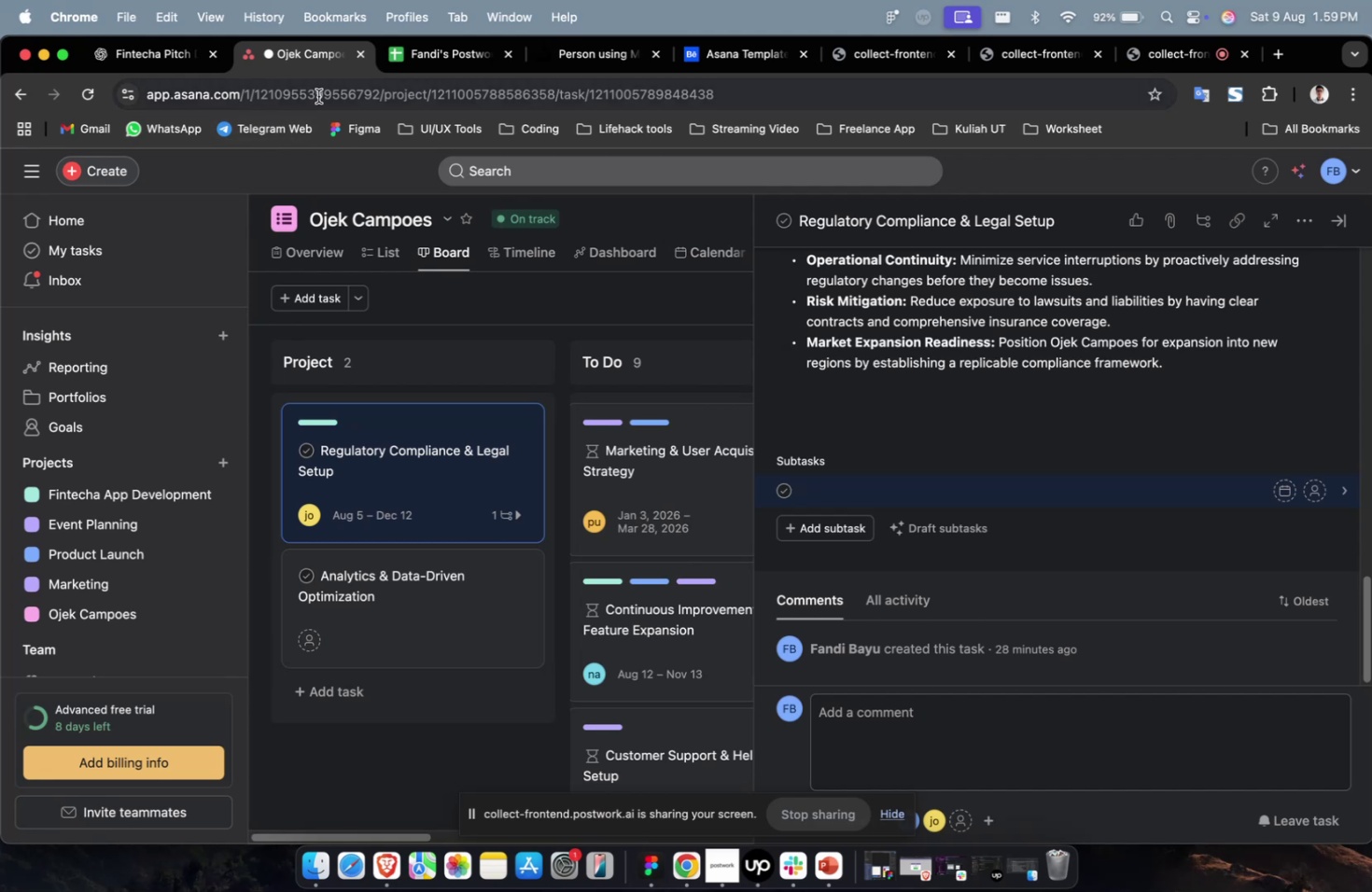 
scroll: coordinate [318, 96], scroll_direction: down, amount: 4.0
 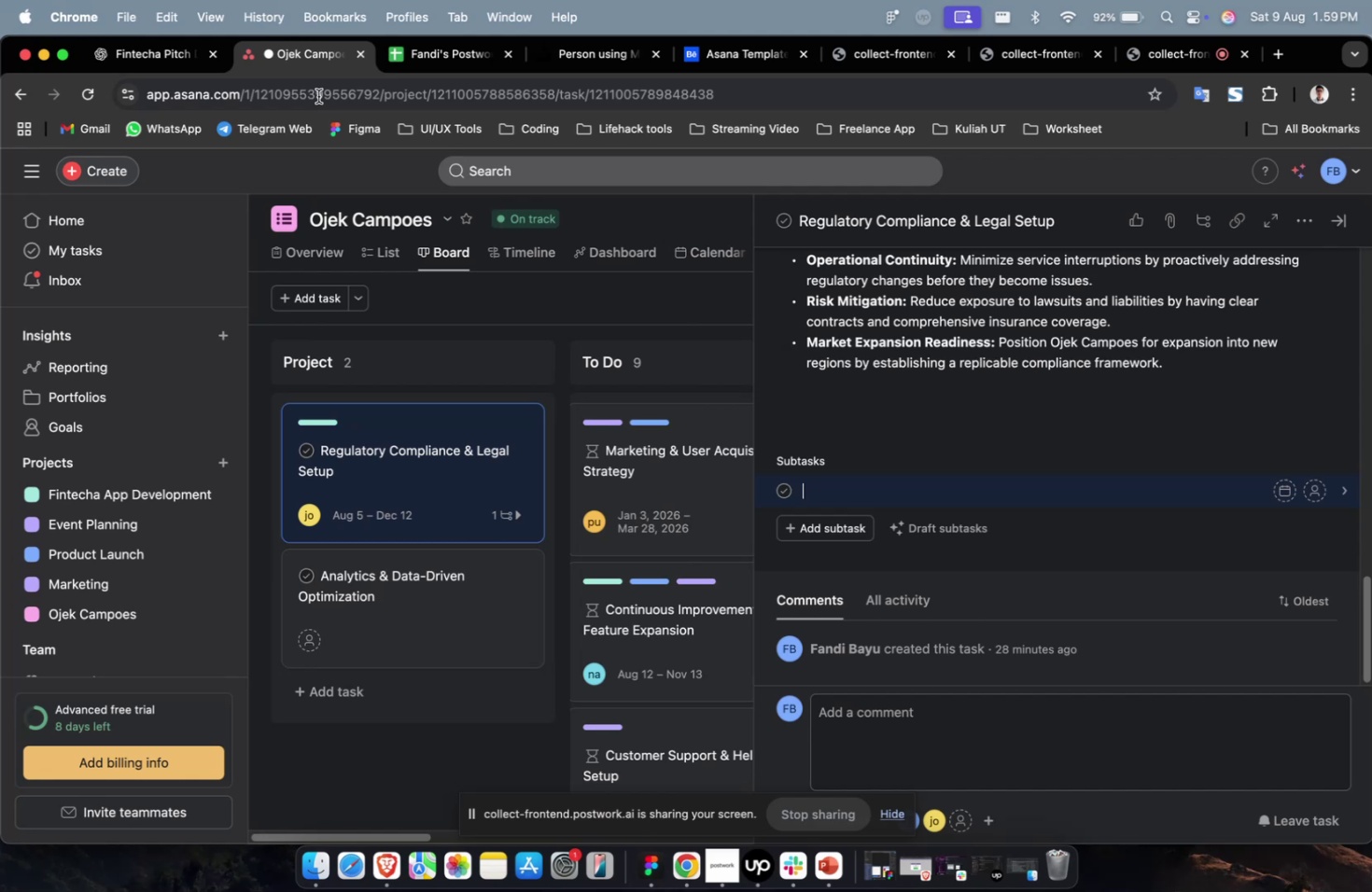 
wait(7.27)
 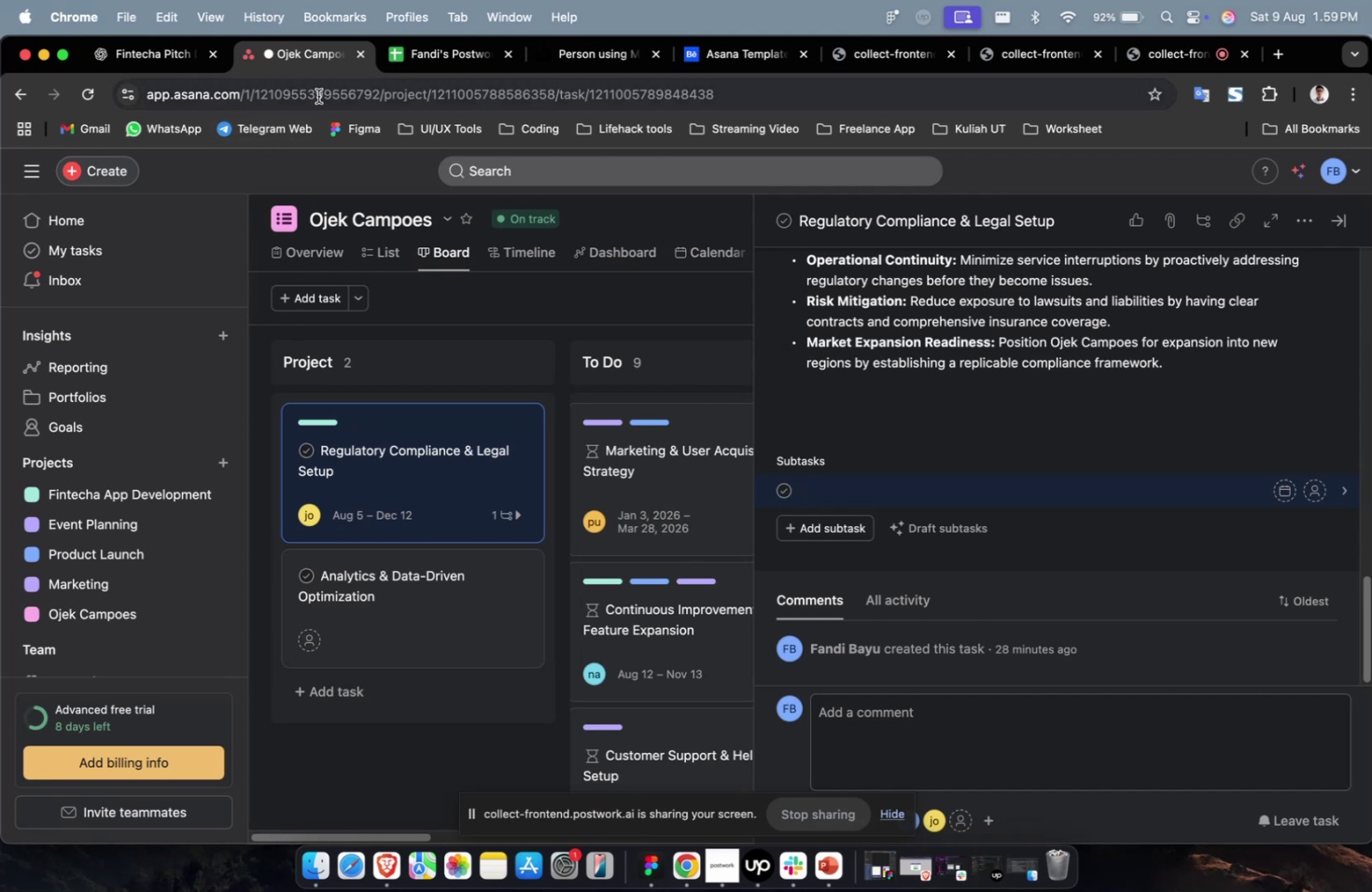 
scroll: coordinate [318, 96], scroll_direction: up, amount: 1.0
 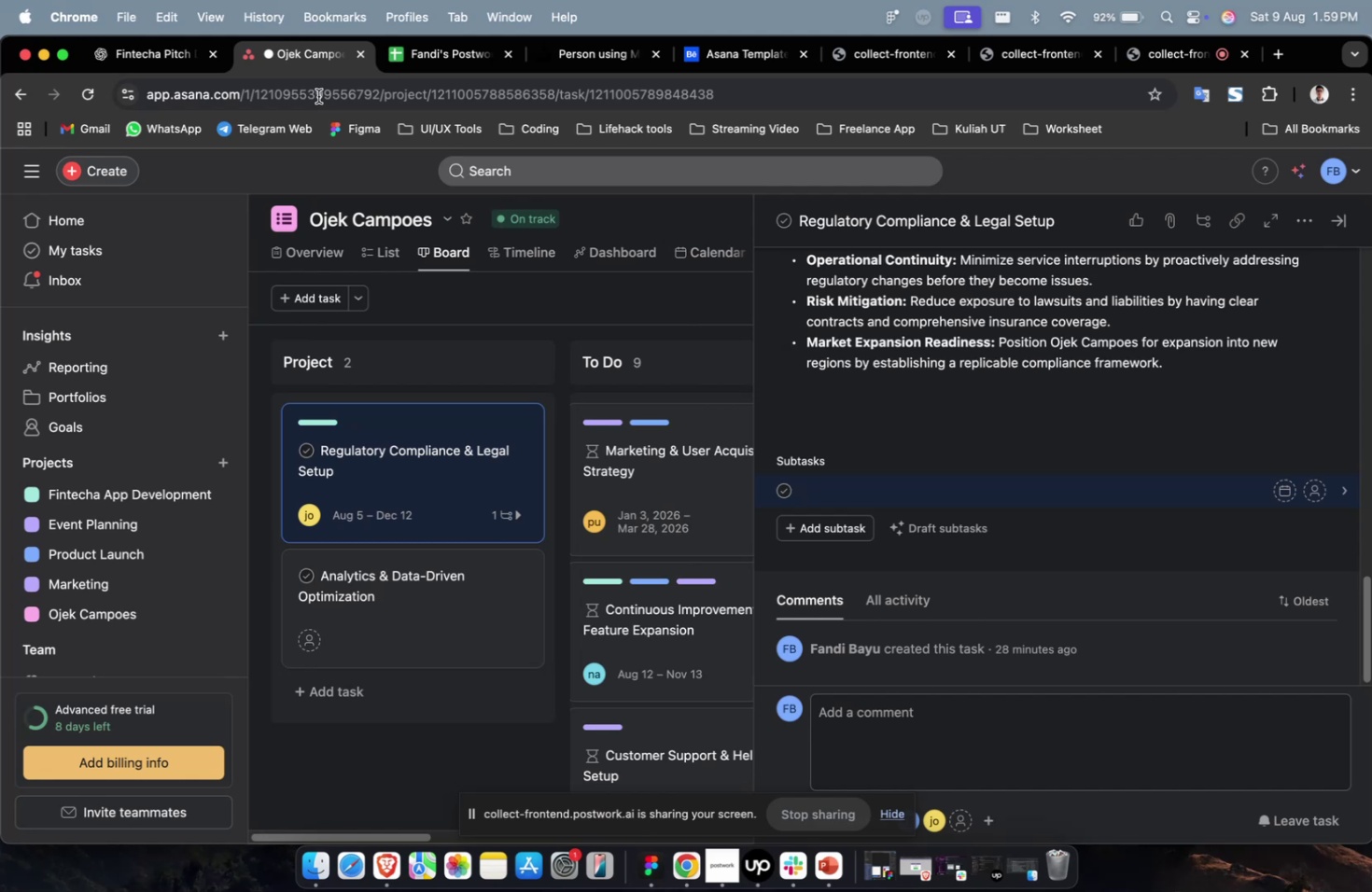 
wait(5.36)
 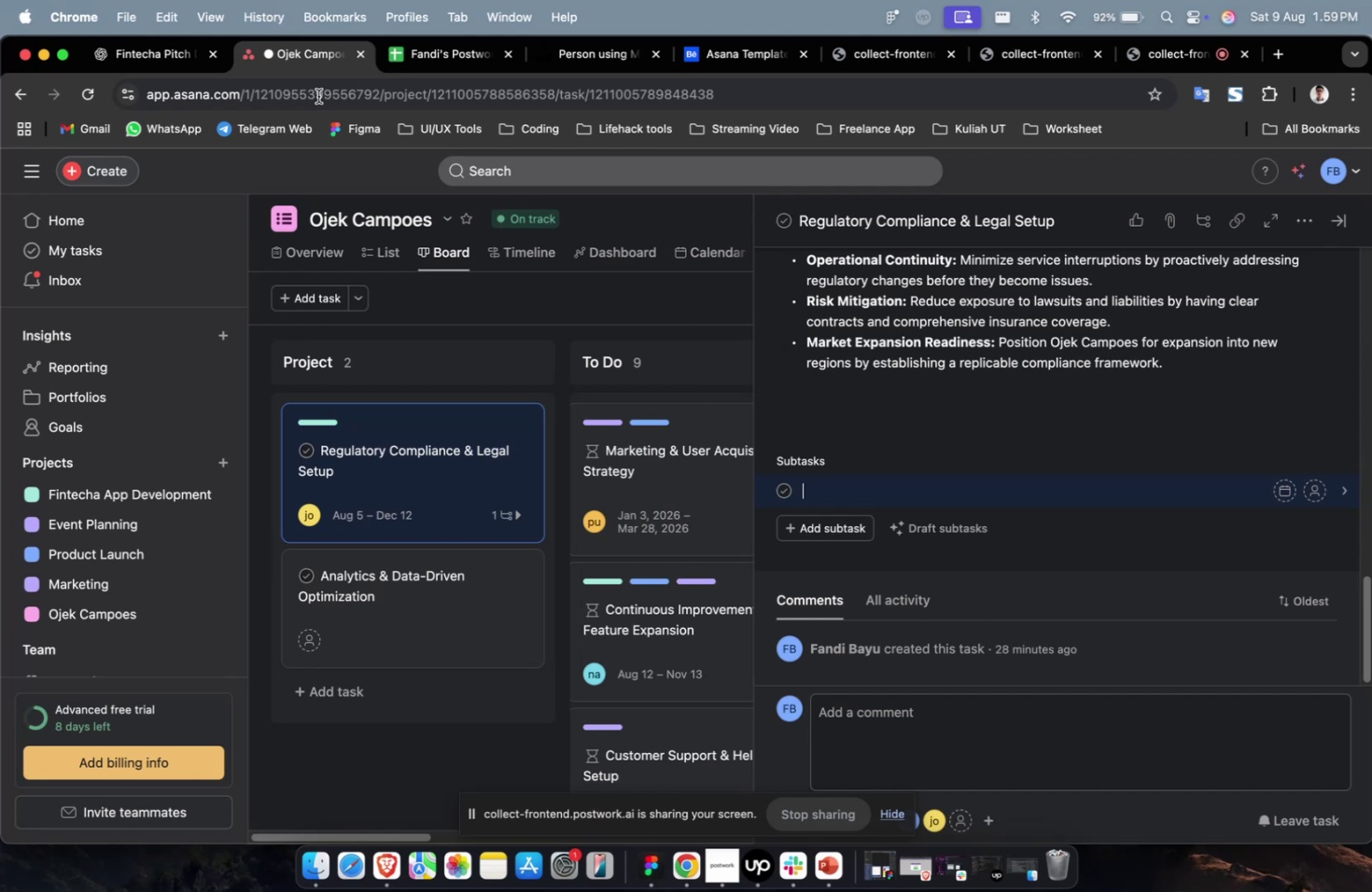 
scroll: coordinate [318, 96], scroll_direction: down, amount: 1.0
 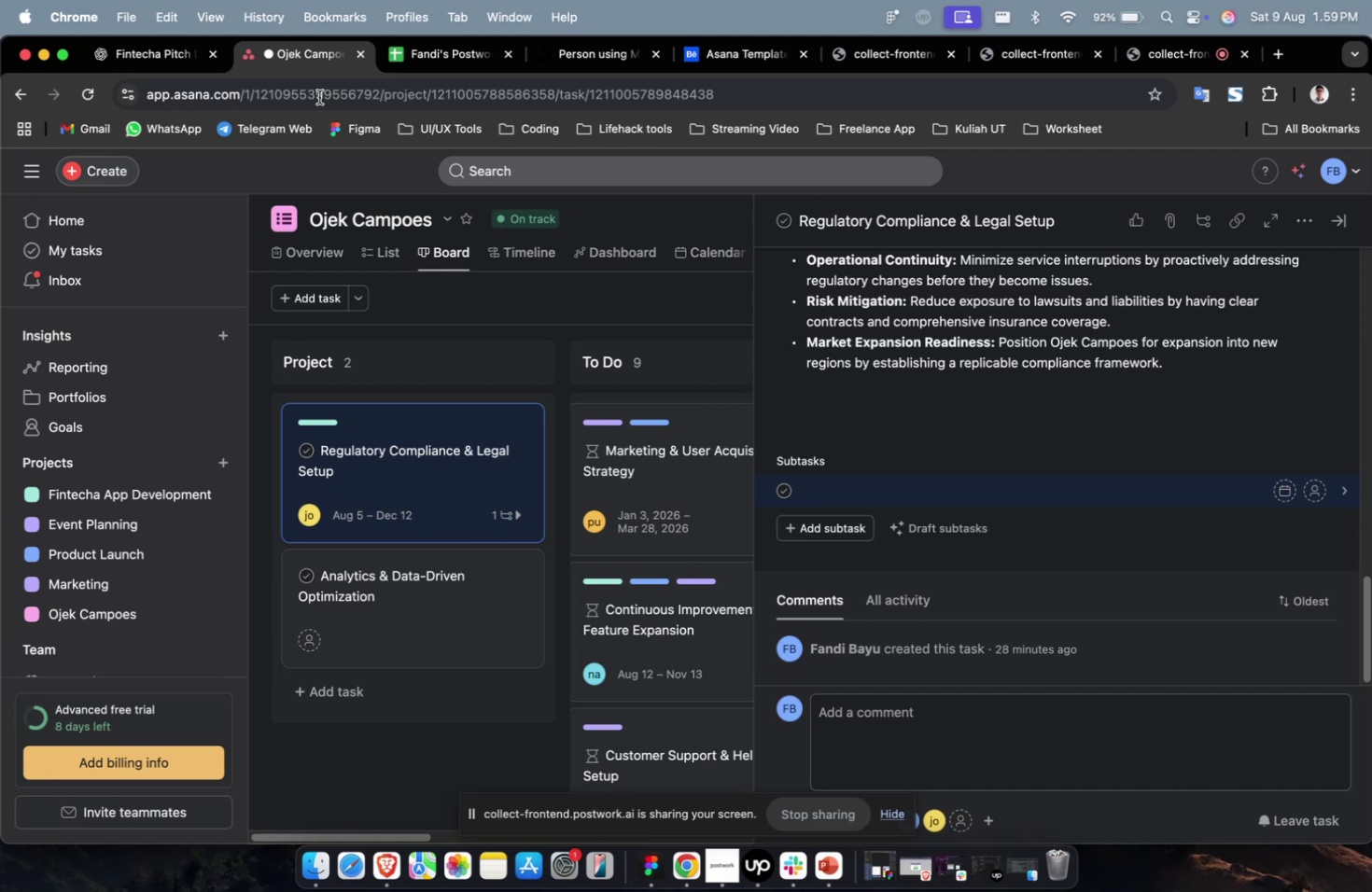 
scroll: coordinate [319, 97], scroll_direction: up, amount: 1.0
 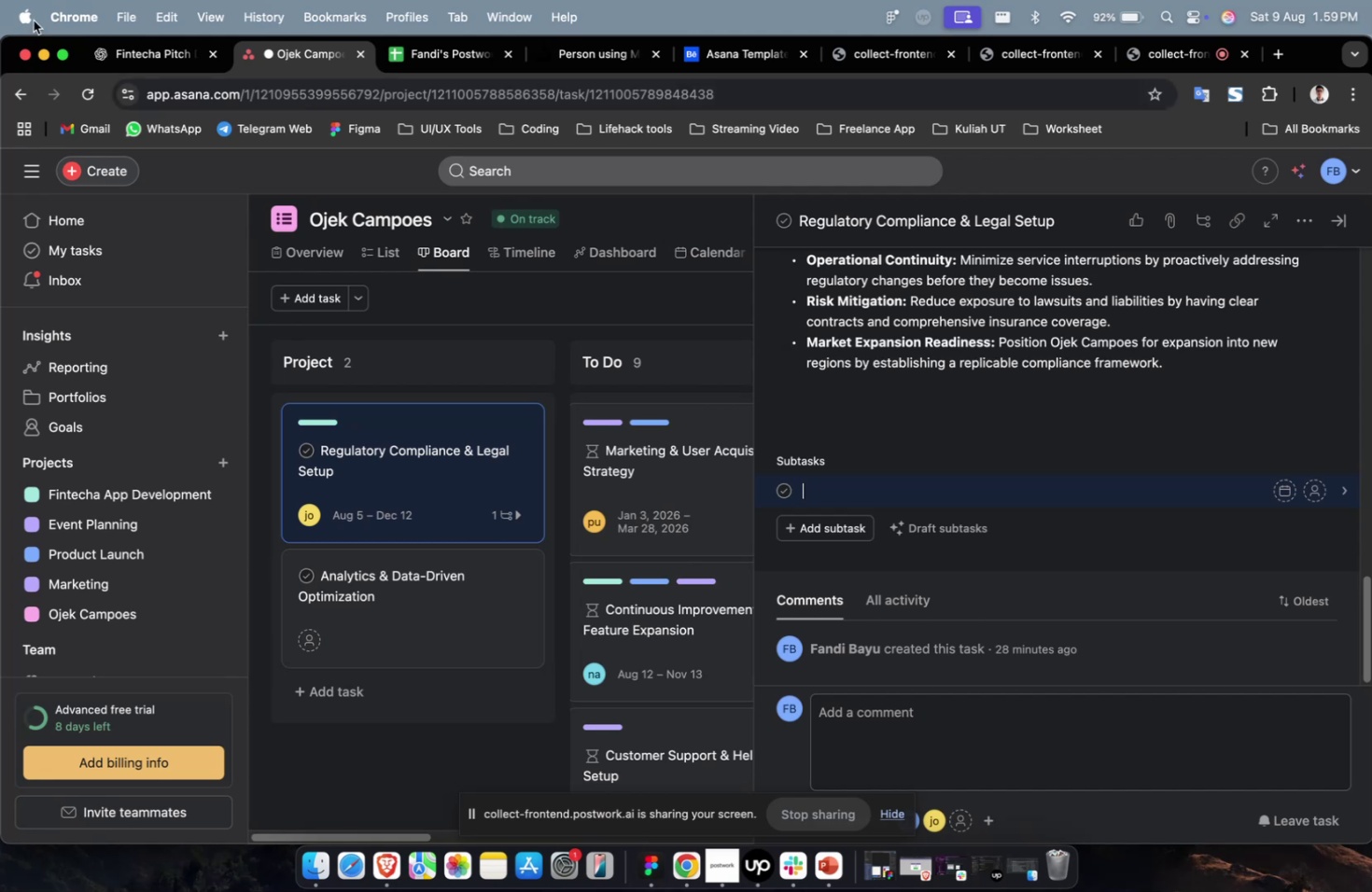 
scroll: coordinate [735, 385], scroll_direction: down, amount: 23.0
 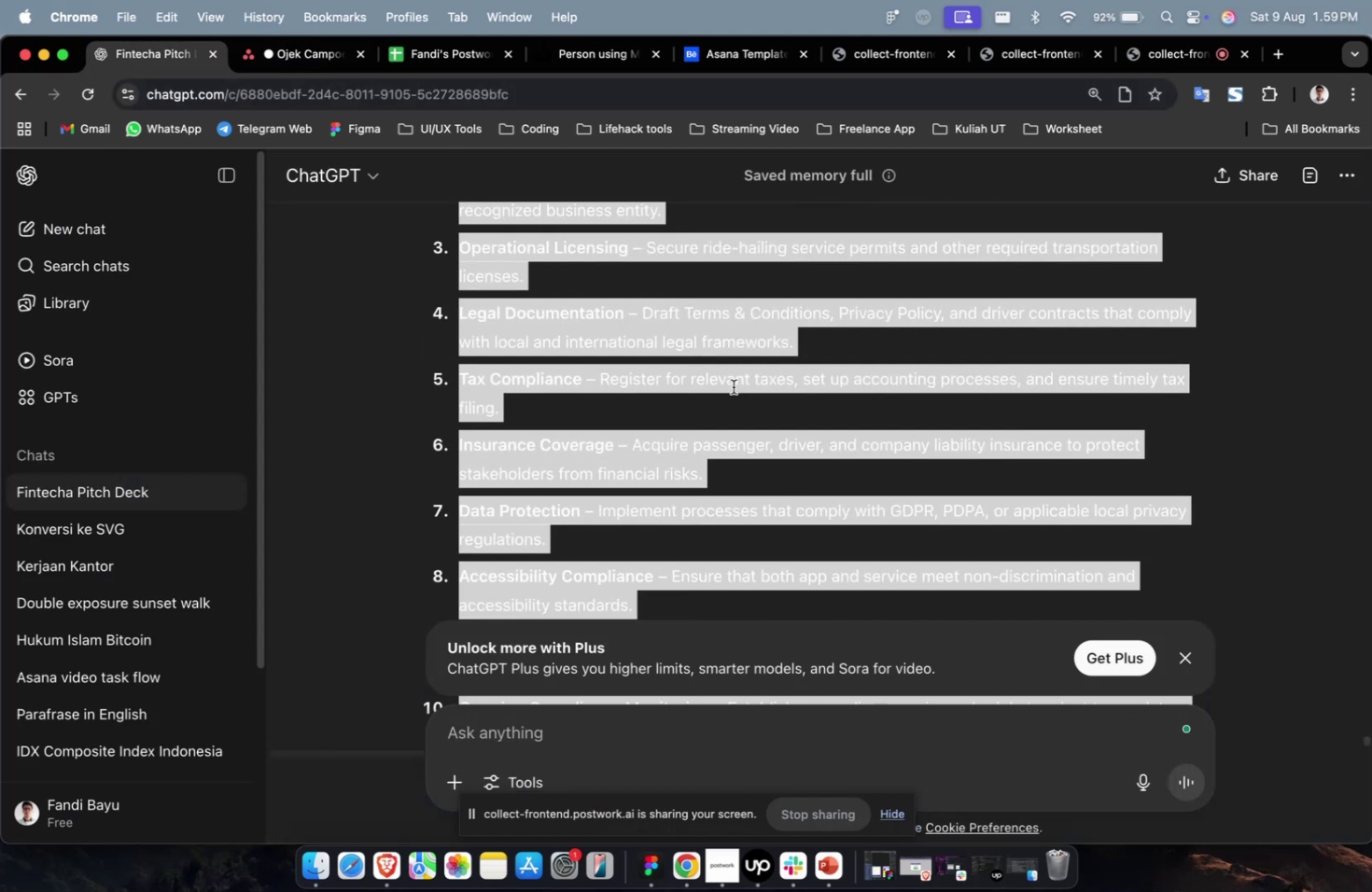 
scroll: coordinate [736, 392], scroll_direction: up, amount: 145.0
 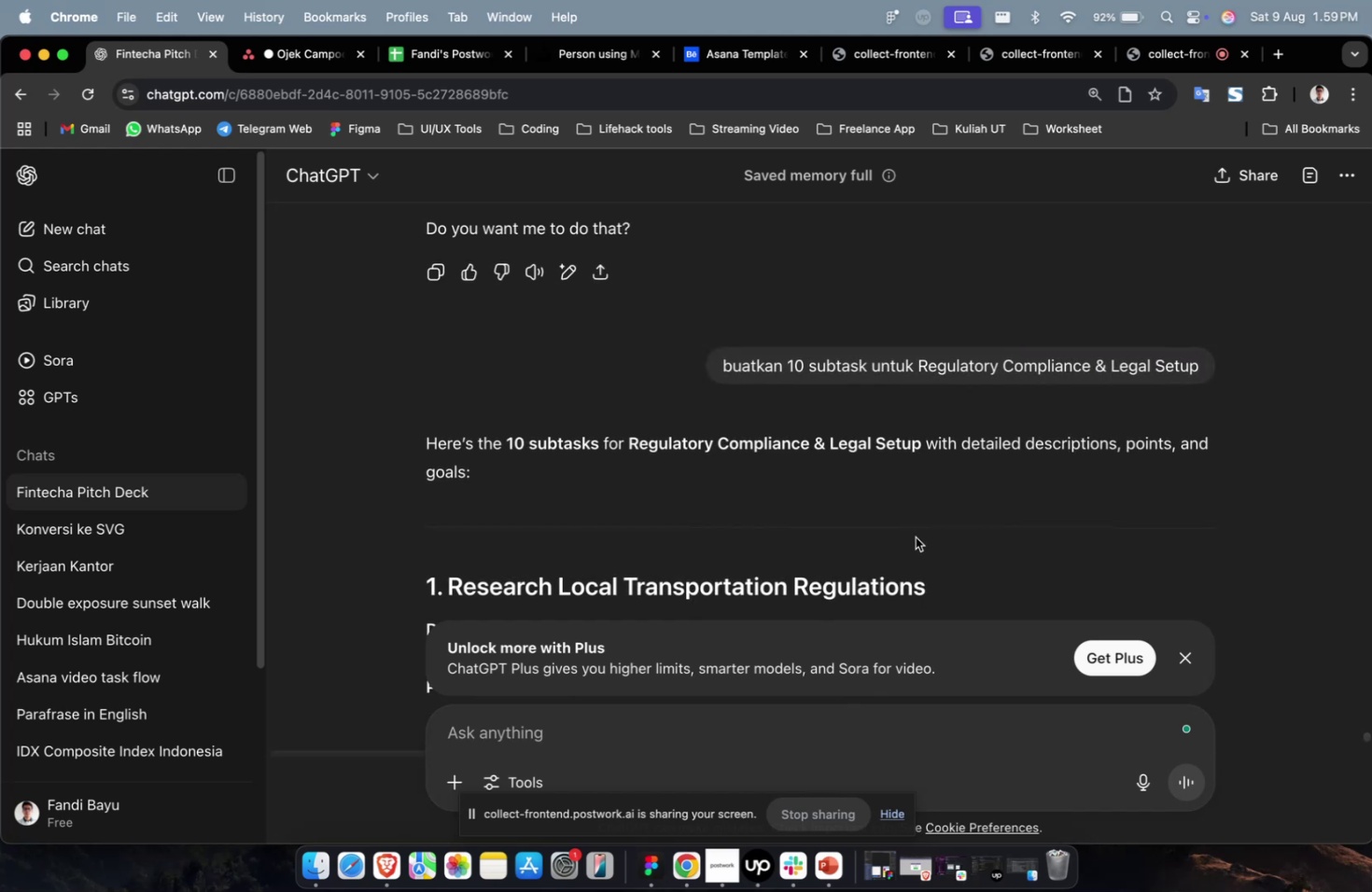 
left_click([934, 565])
 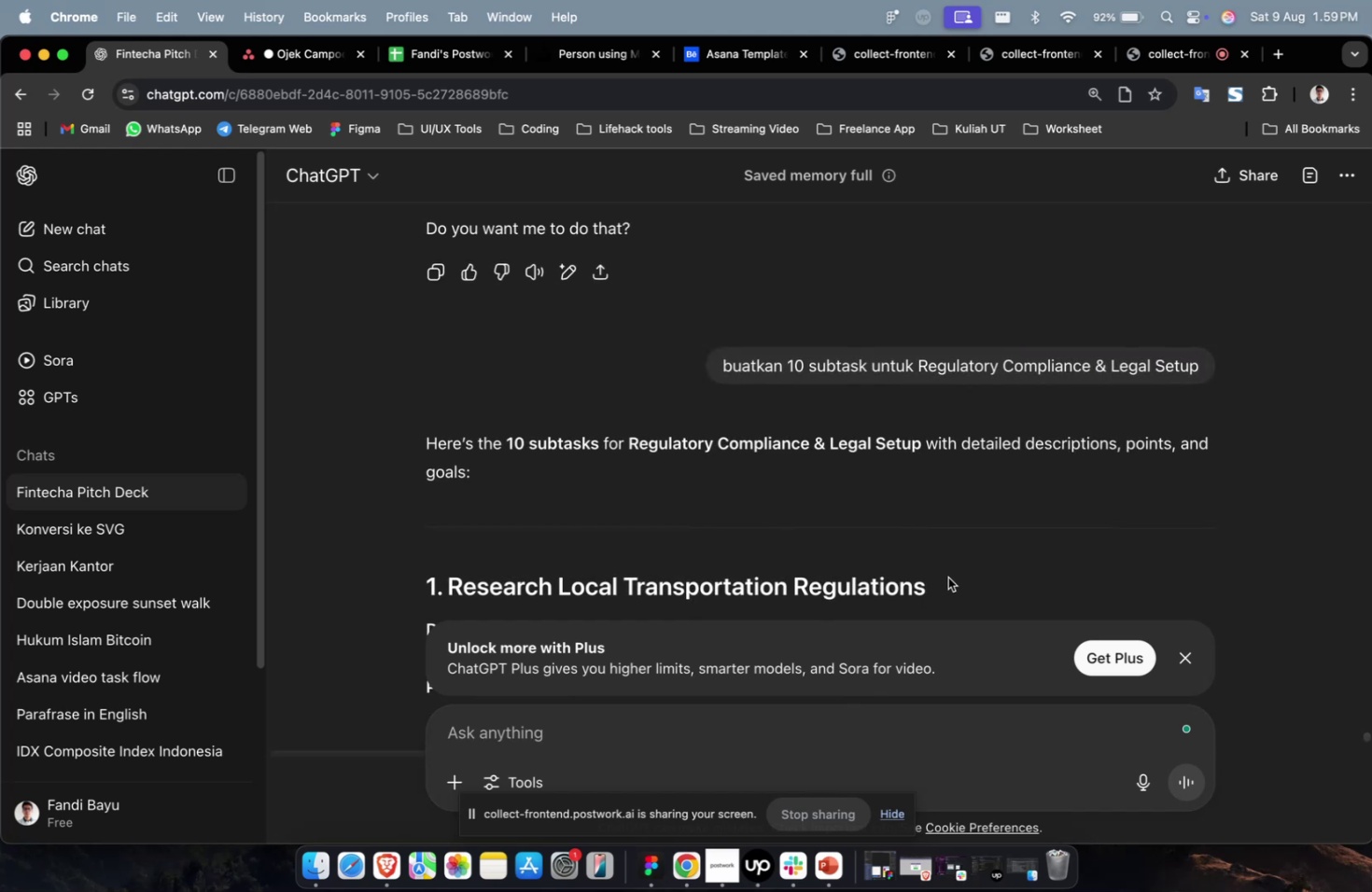 
left_click_drag(start_coordinate=[947, 577], to_coordinate=[451, 596])
 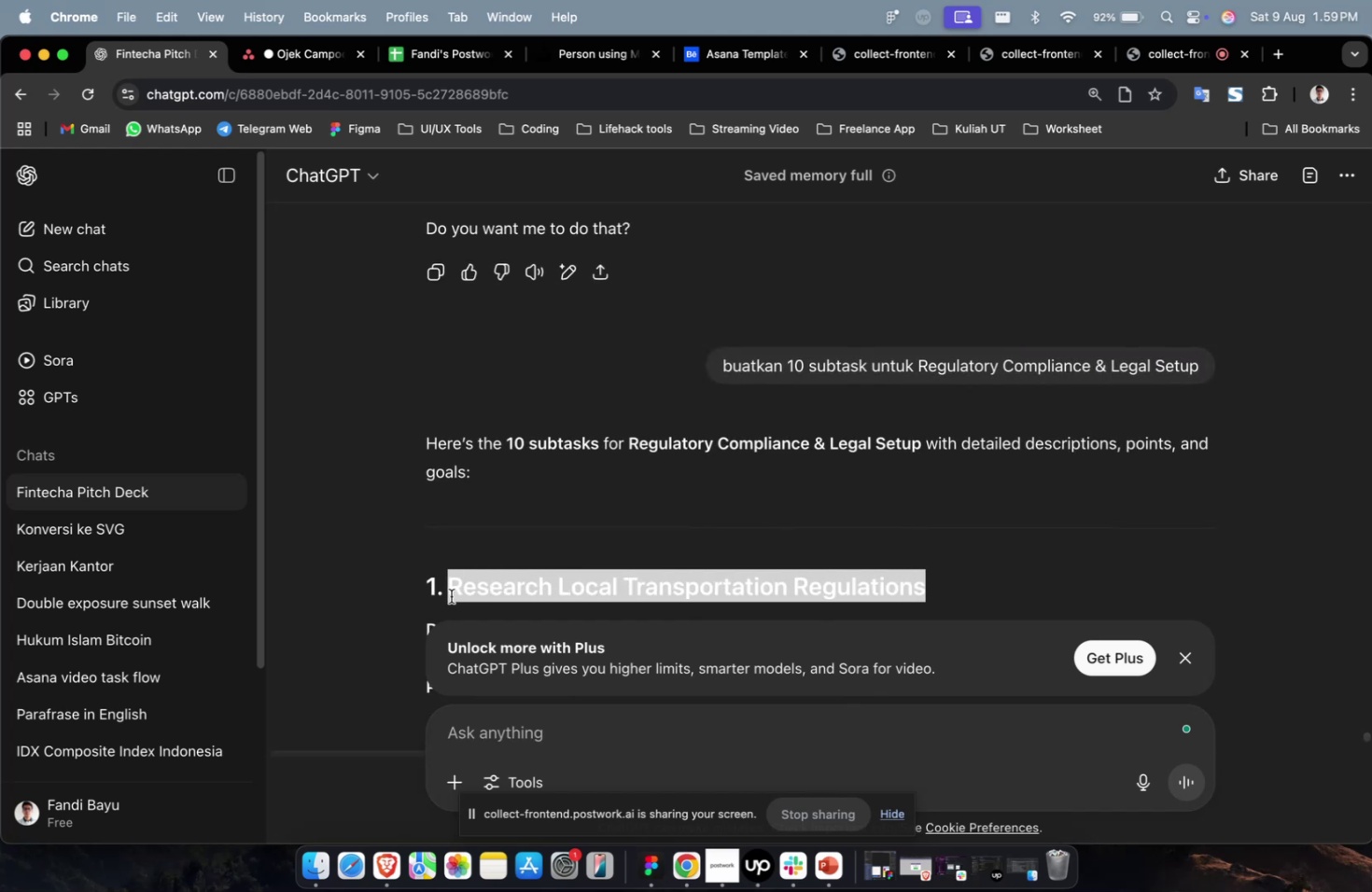 
key(Meta+C)
 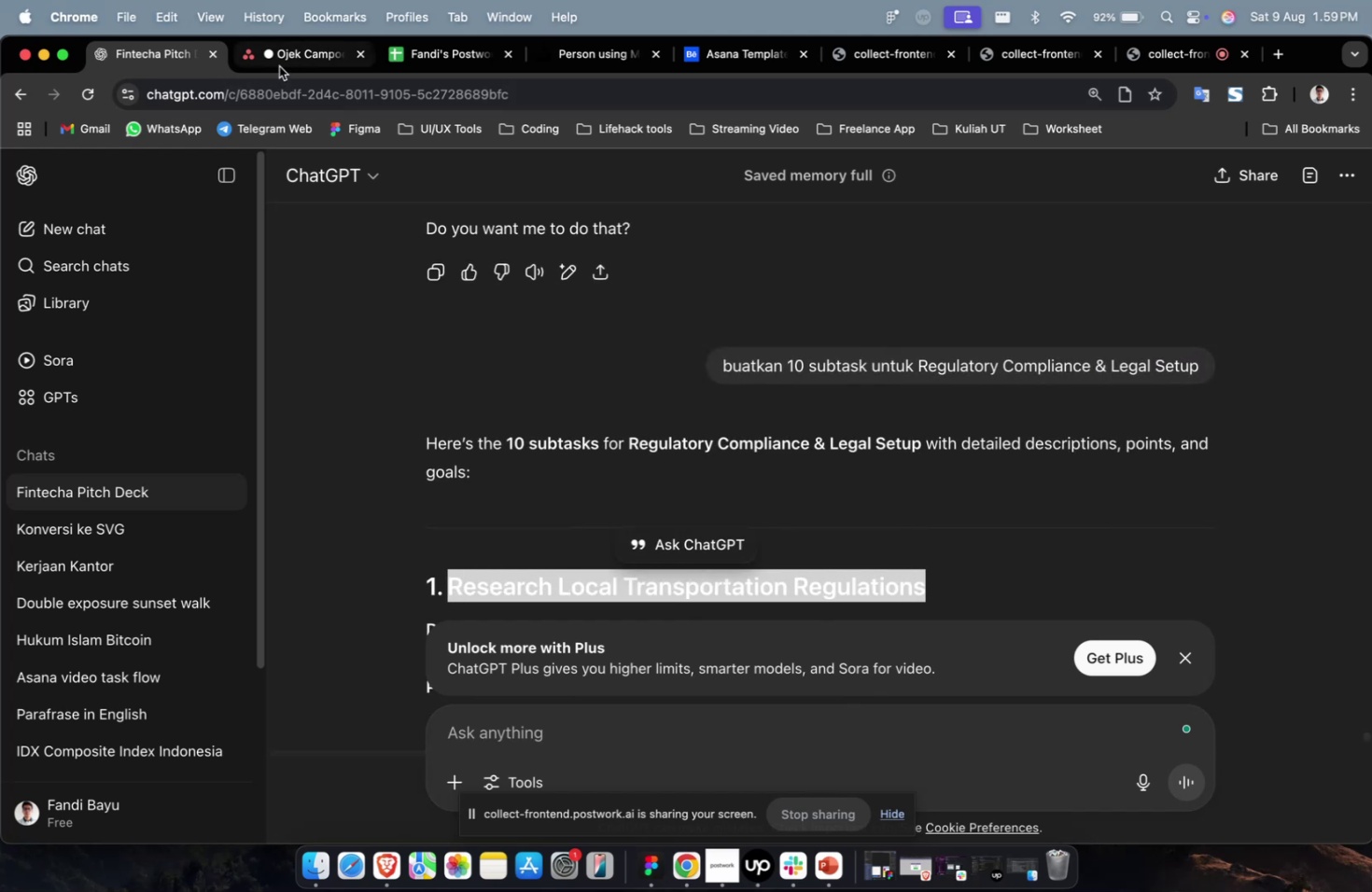 
left_click([280, 64])
 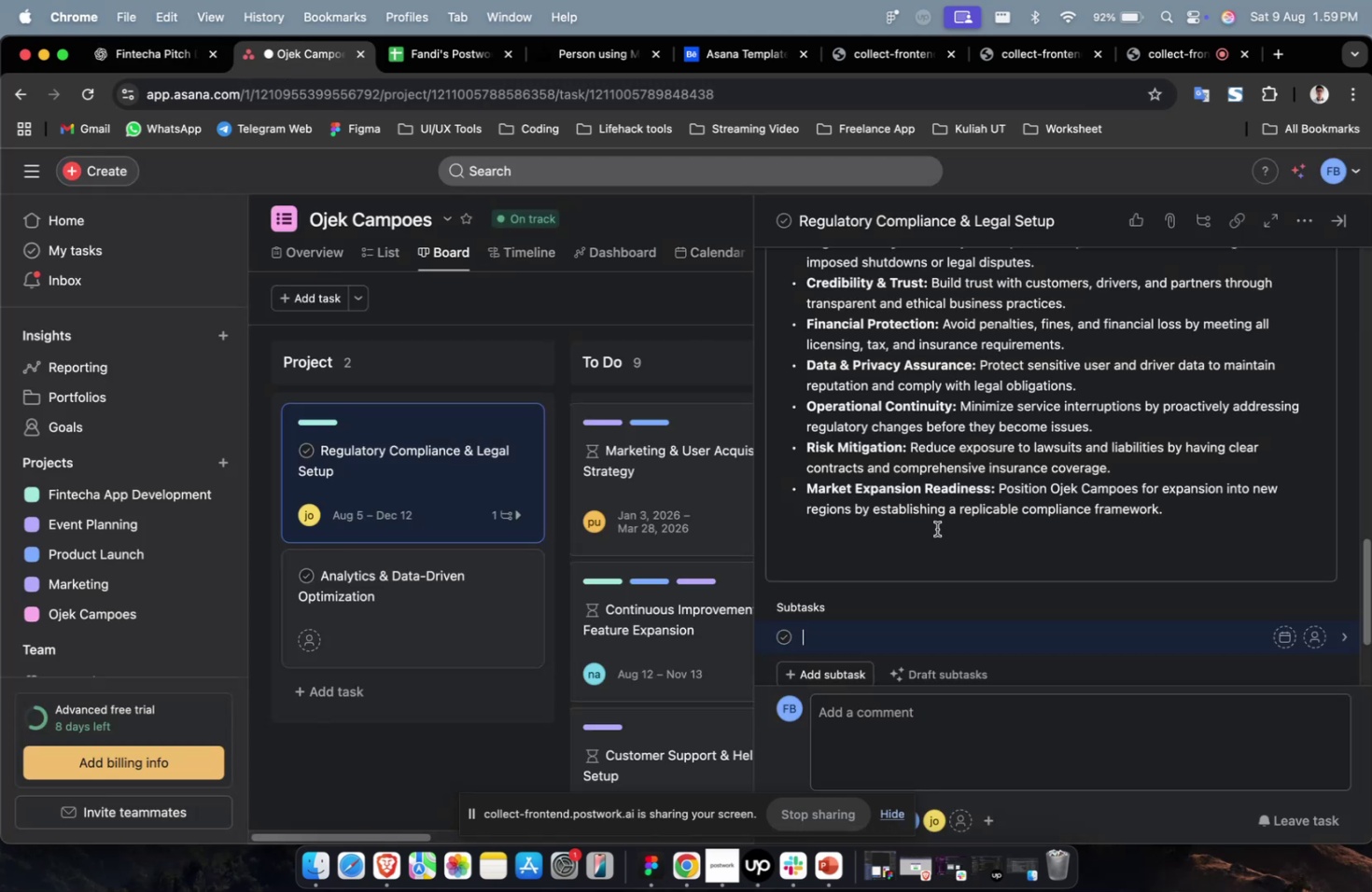 
key(Meta+CommandLeft)
 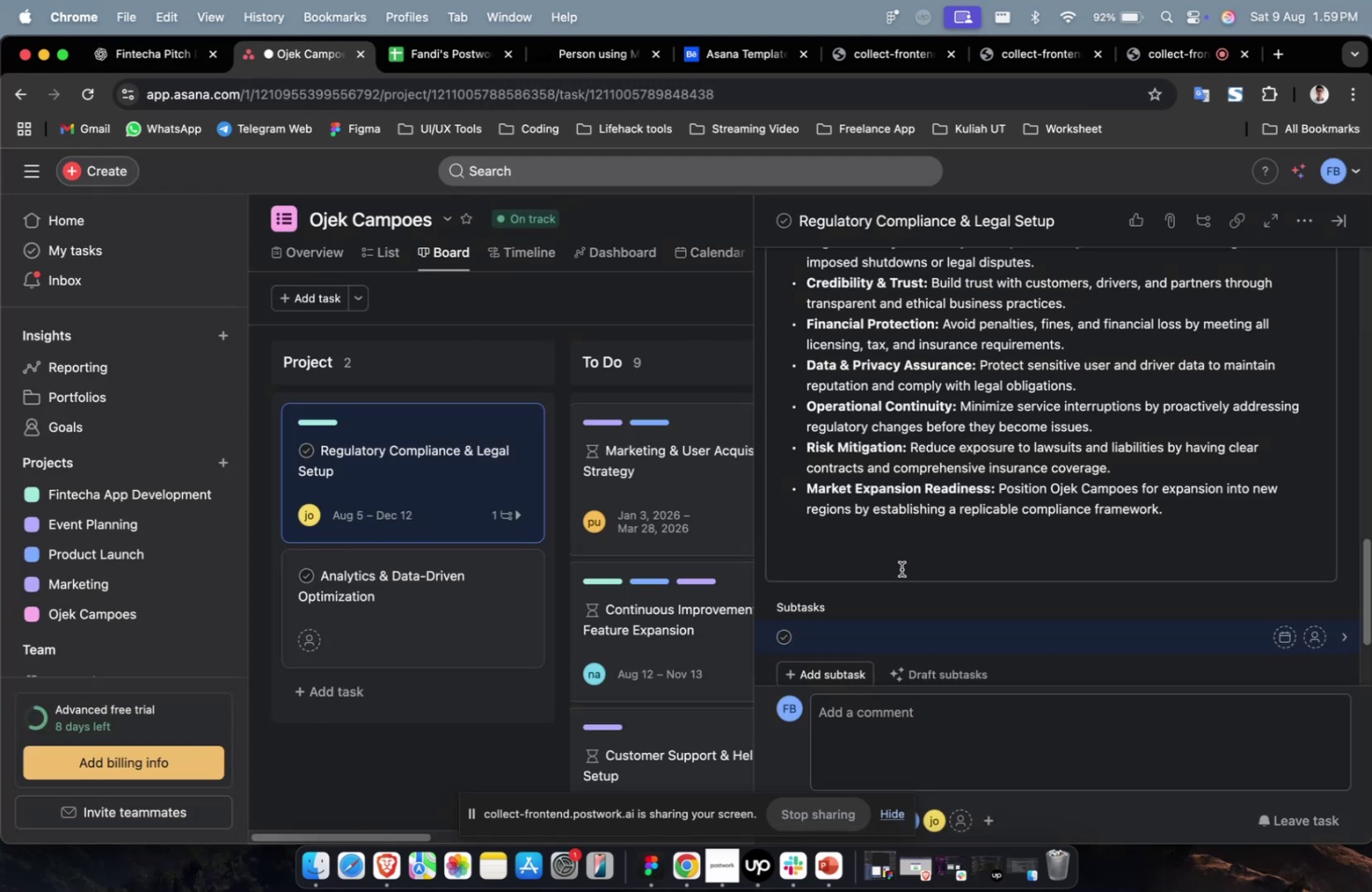 
key(Meta+V)
 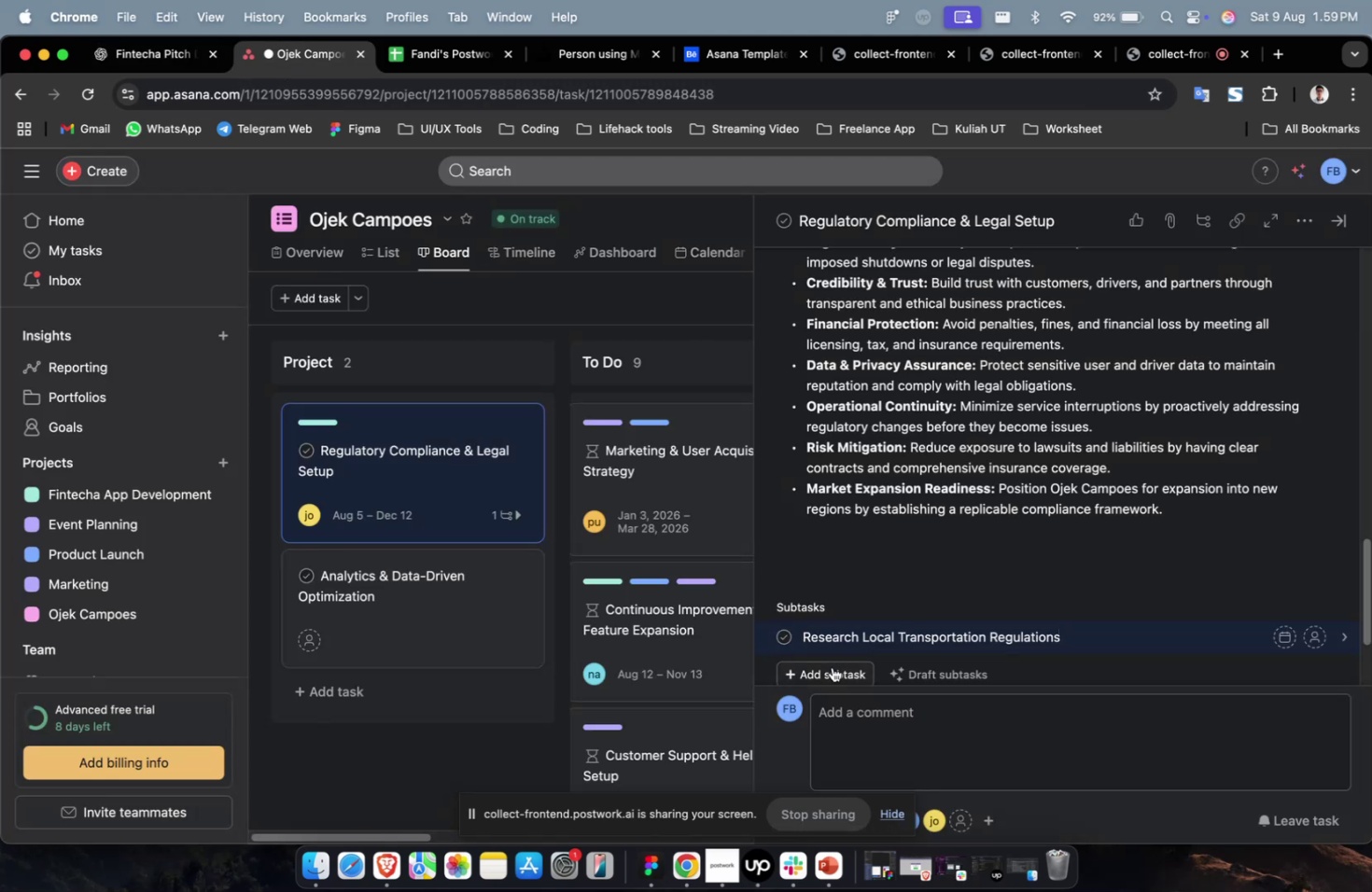 
left_click([832, 667])
 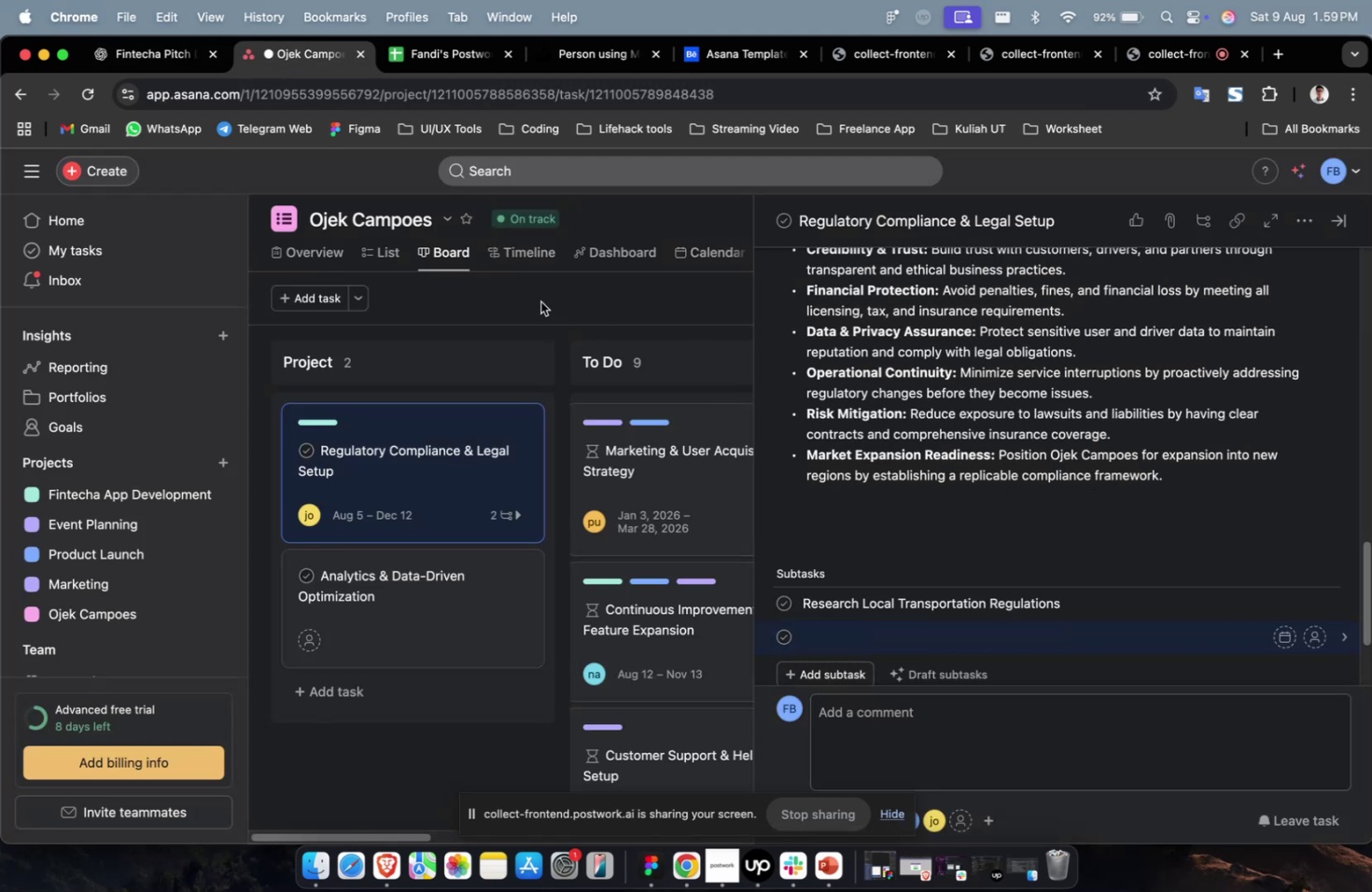 
left_click([133, 55])
 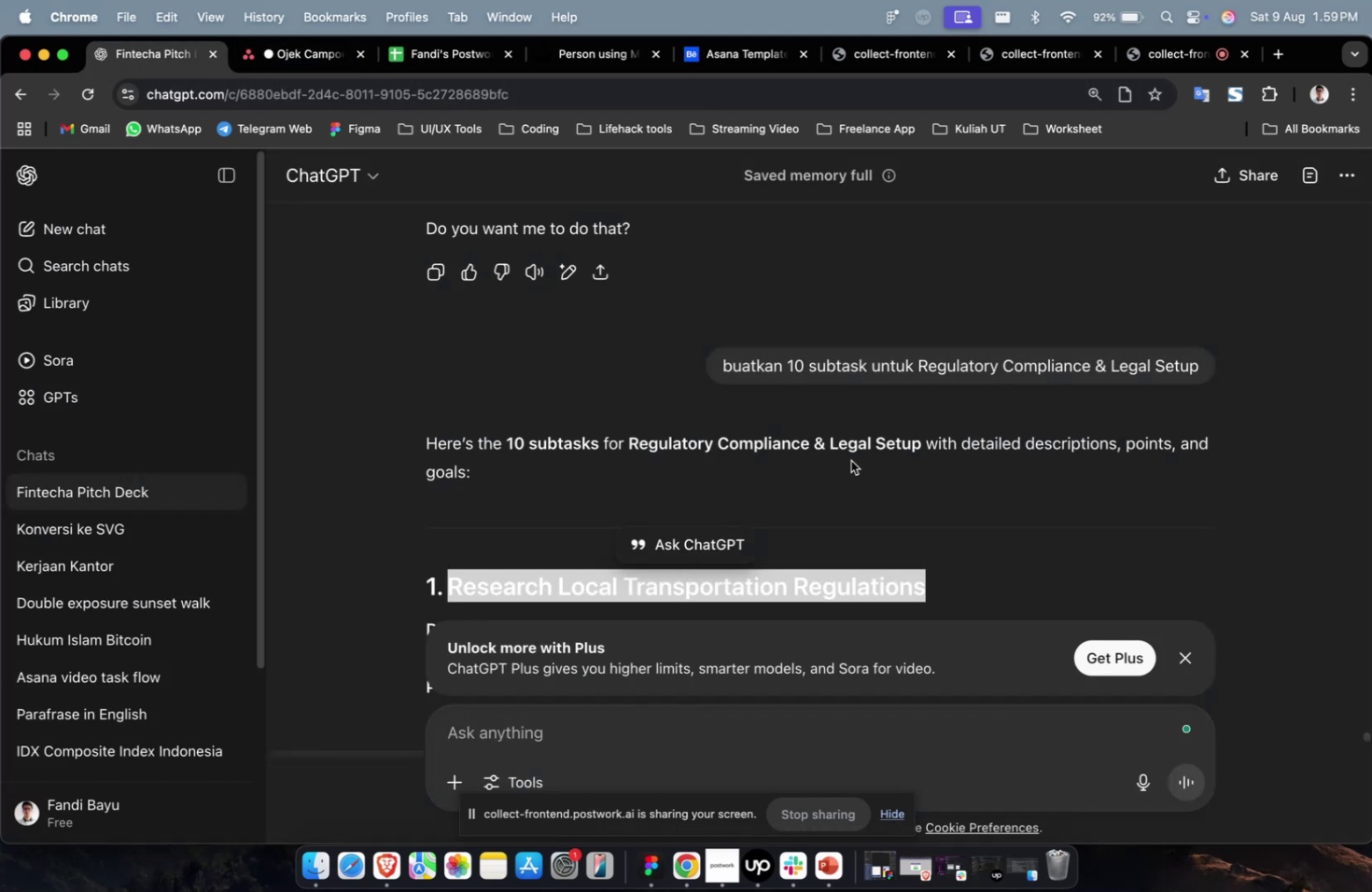 
scroll: coordinate [878, 467], scroll_direction: down, amount: 17.0
 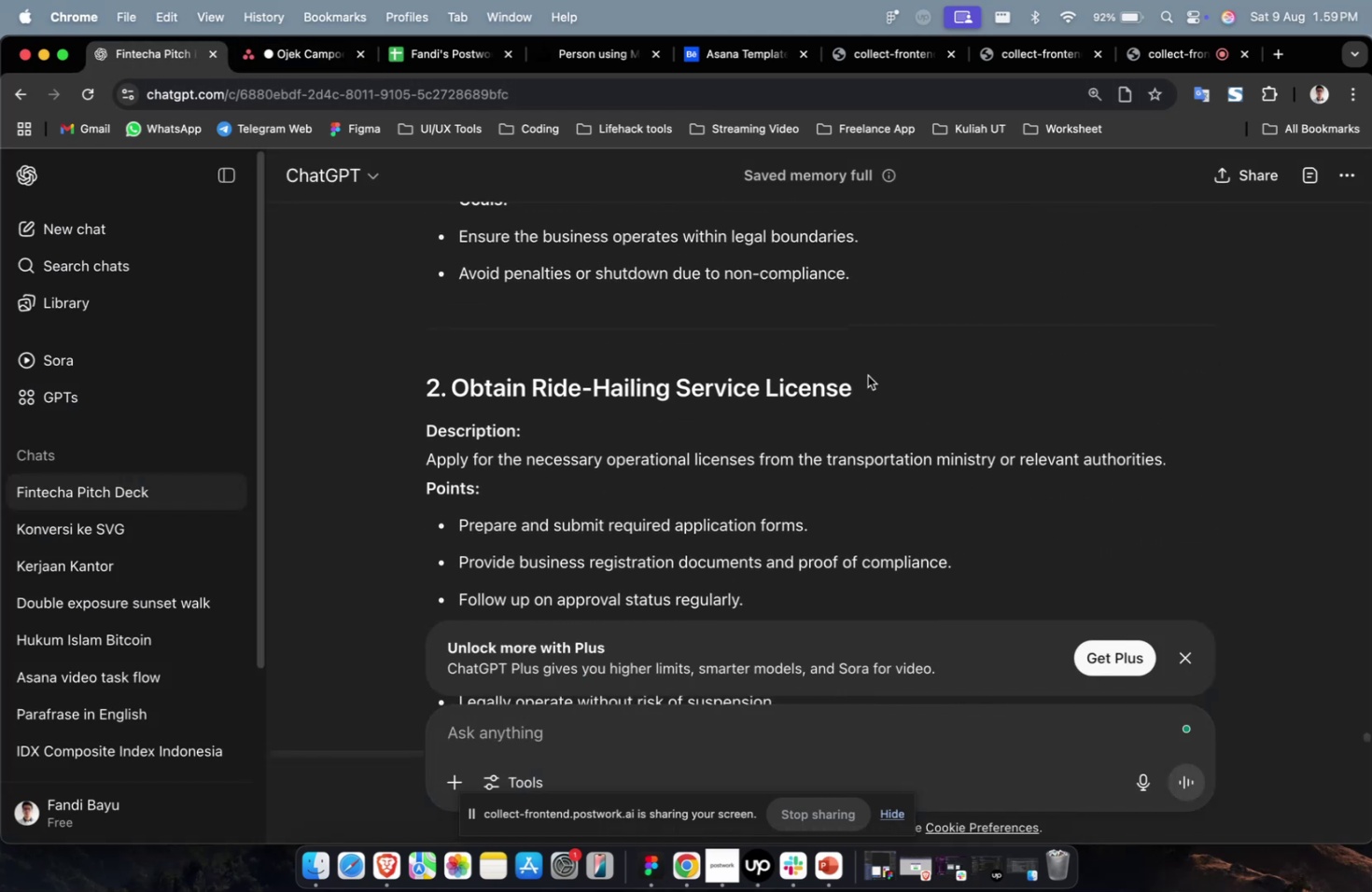 
left_click_drag(start_coordinate=[867, 375], to_coordinate=[455, 398])
 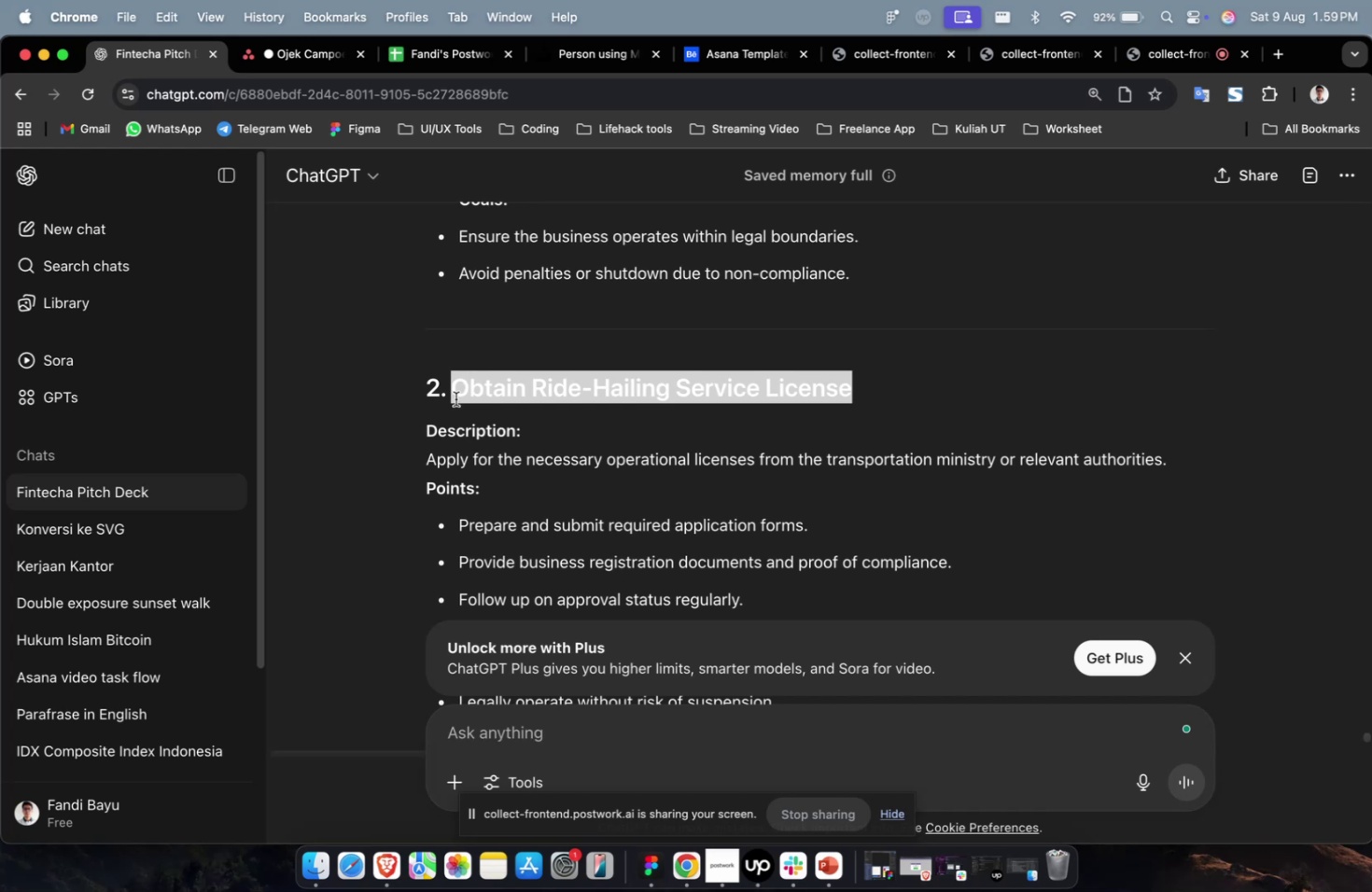 
key(Meta+CommandLeft)
 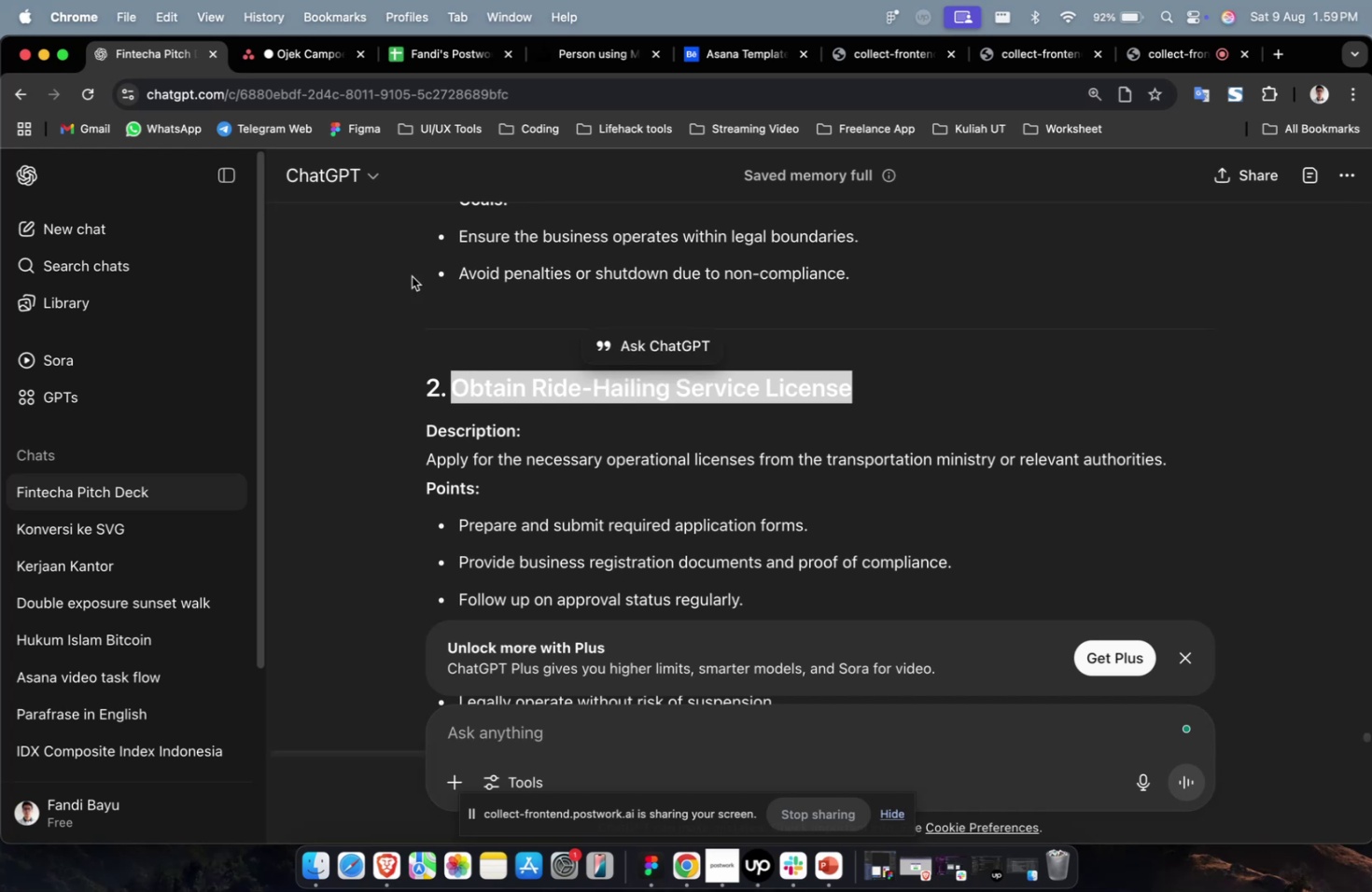 
key(Meta+C)
 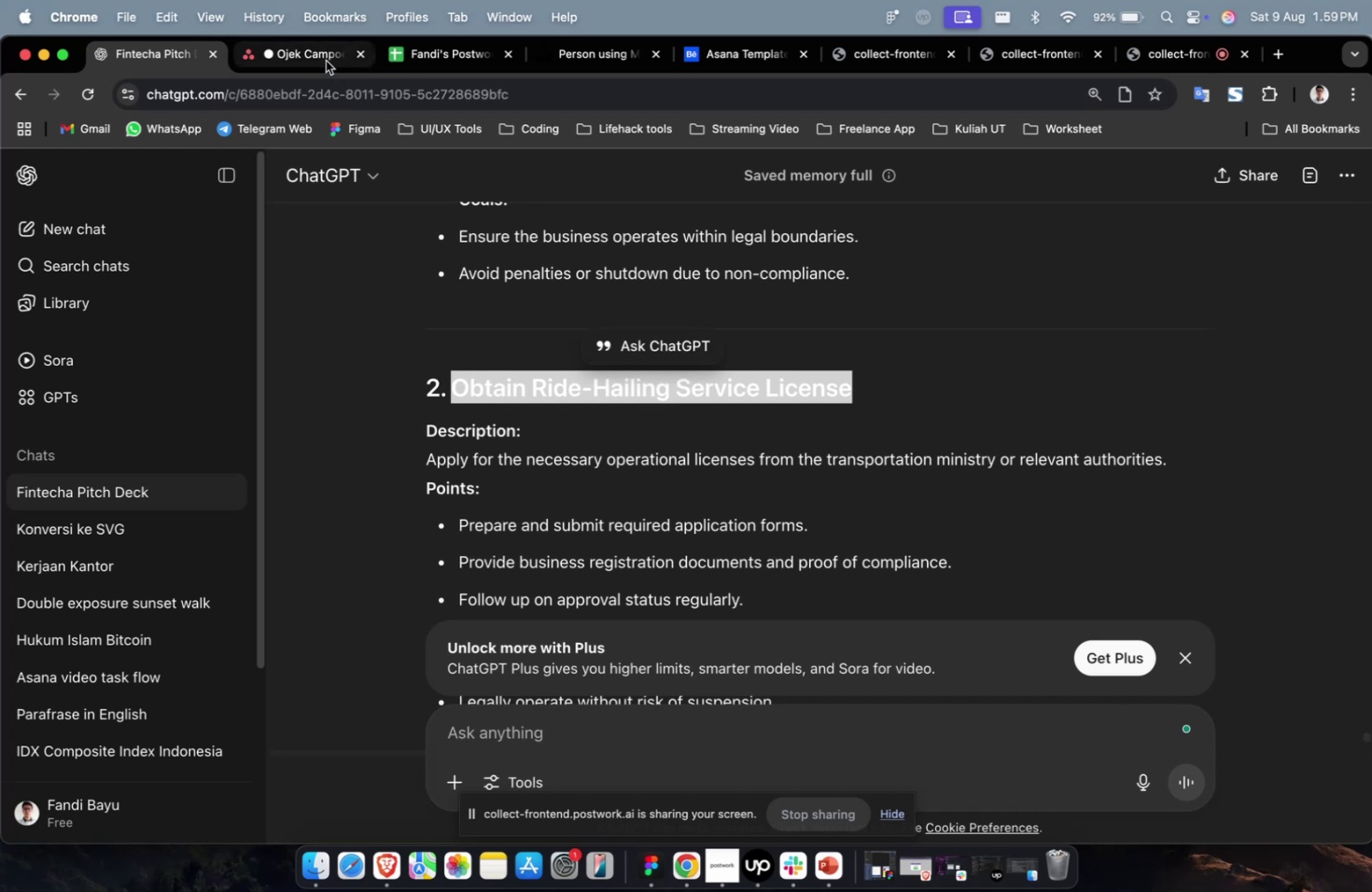 
left_click([322, 60])
 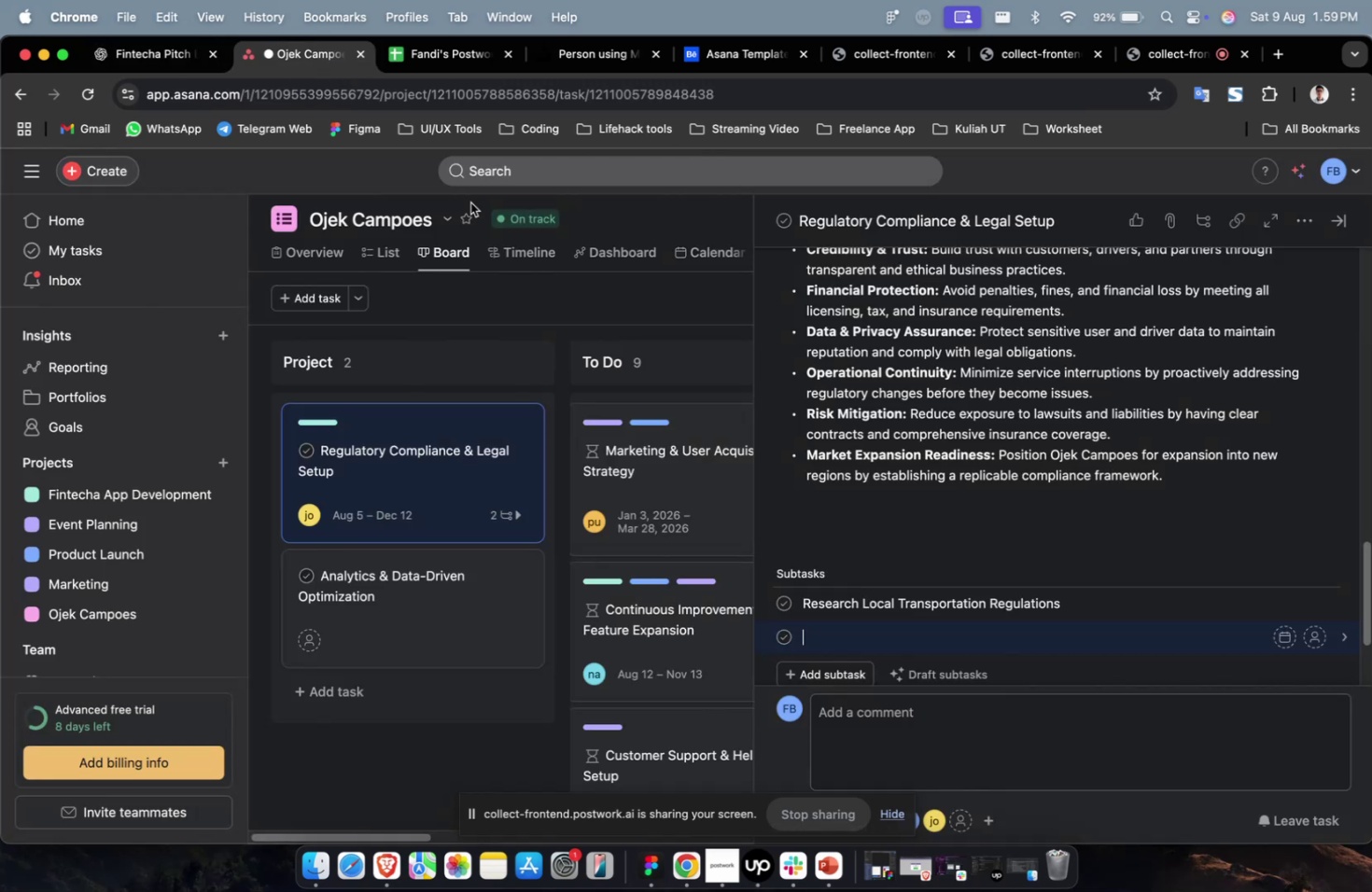 
key(Meta+V)
 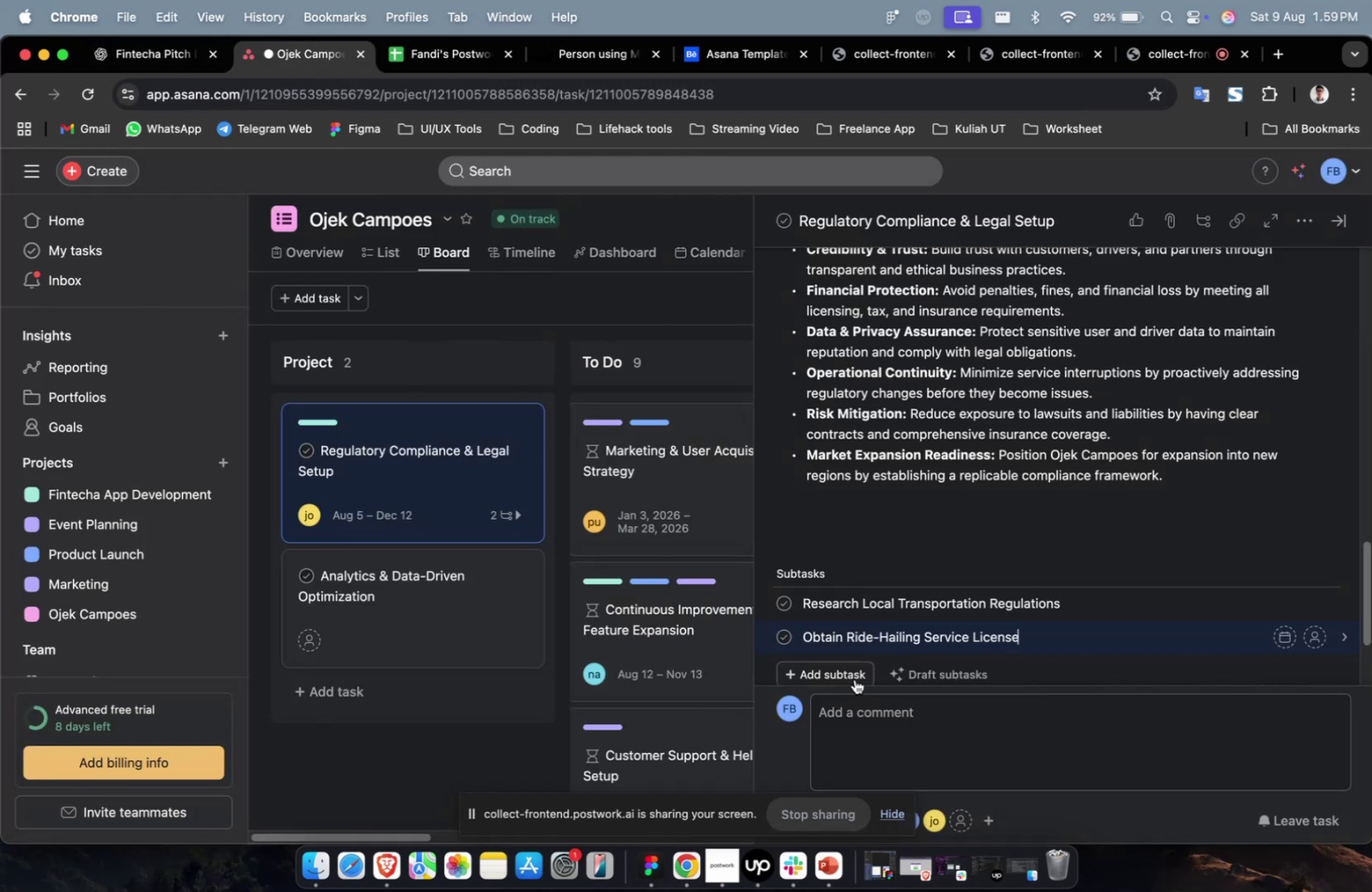 
left_click([852, 676])
 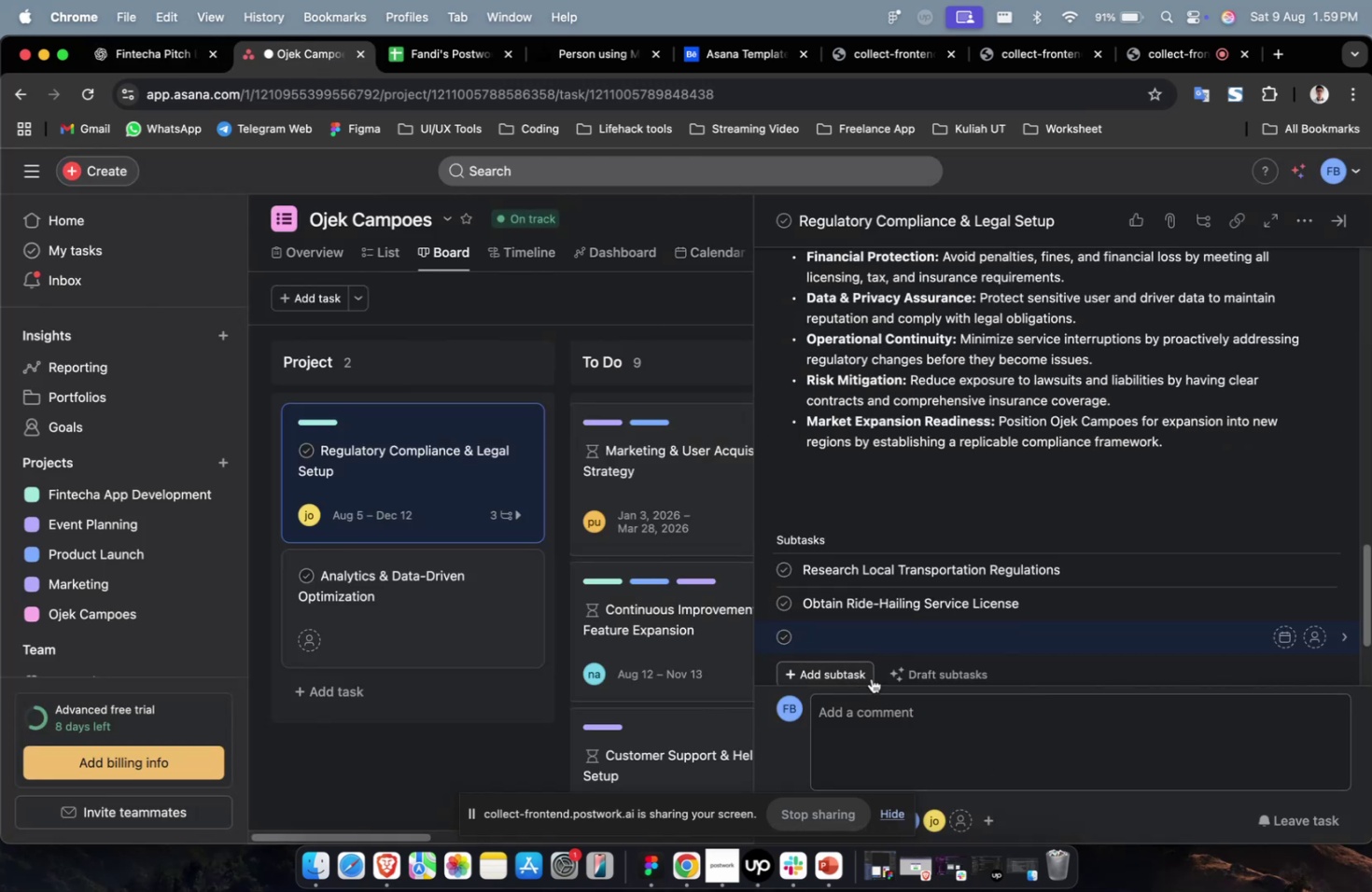 
wait(10.72)
 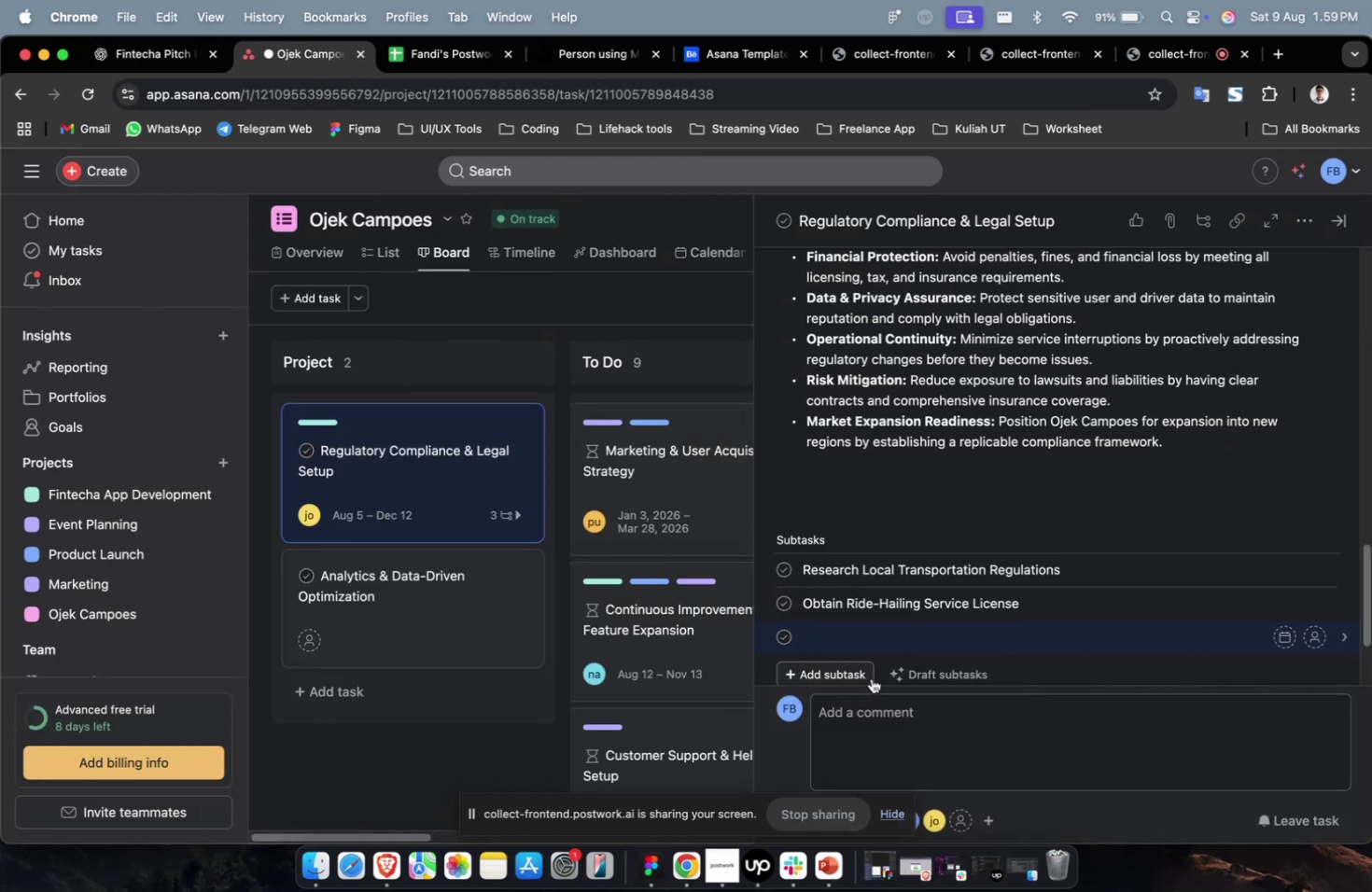 
left_click([158, 69])
 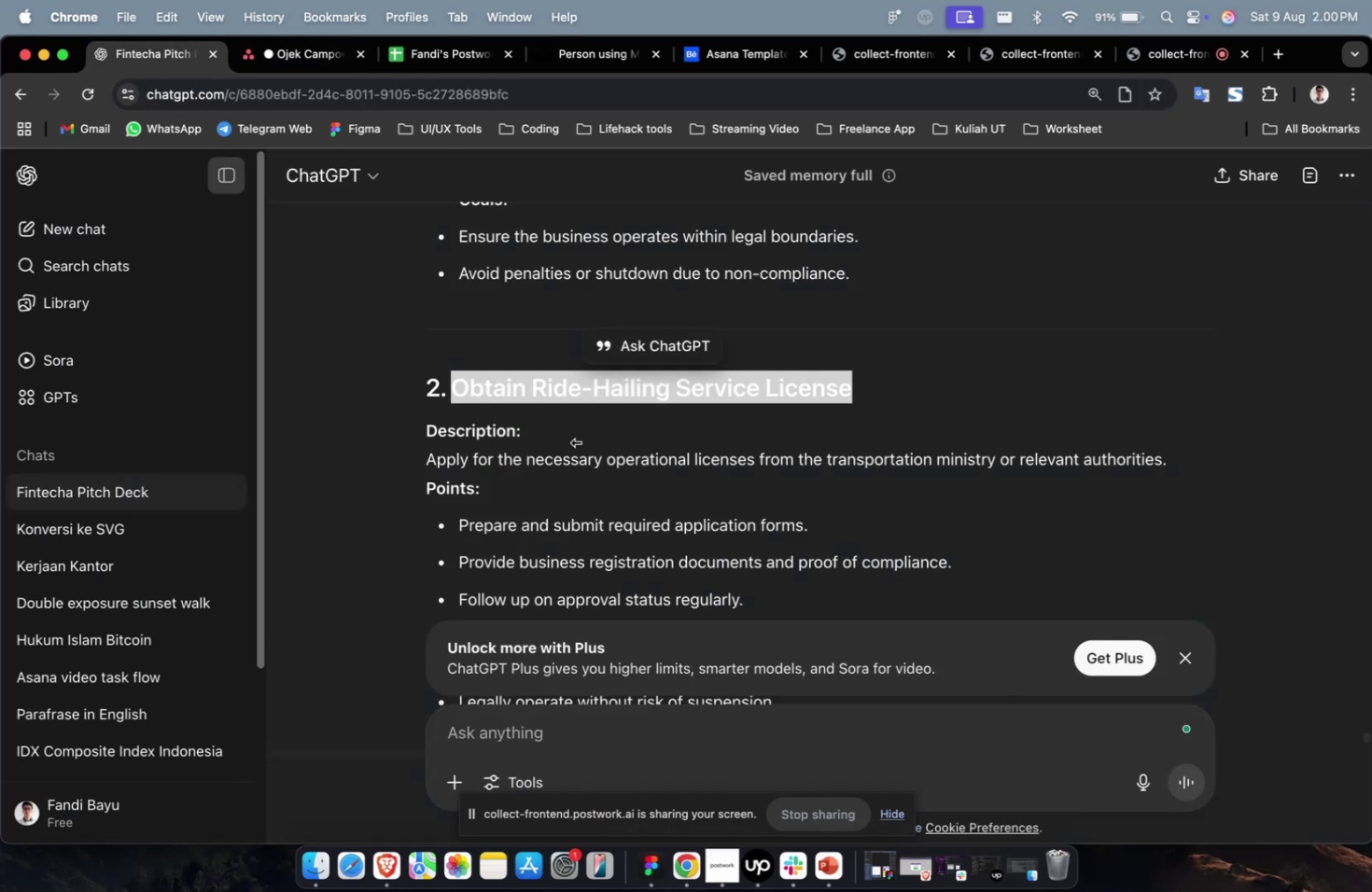 
scroll: coordinate [589, 463], scroll_direction: down, amount: 9.0
 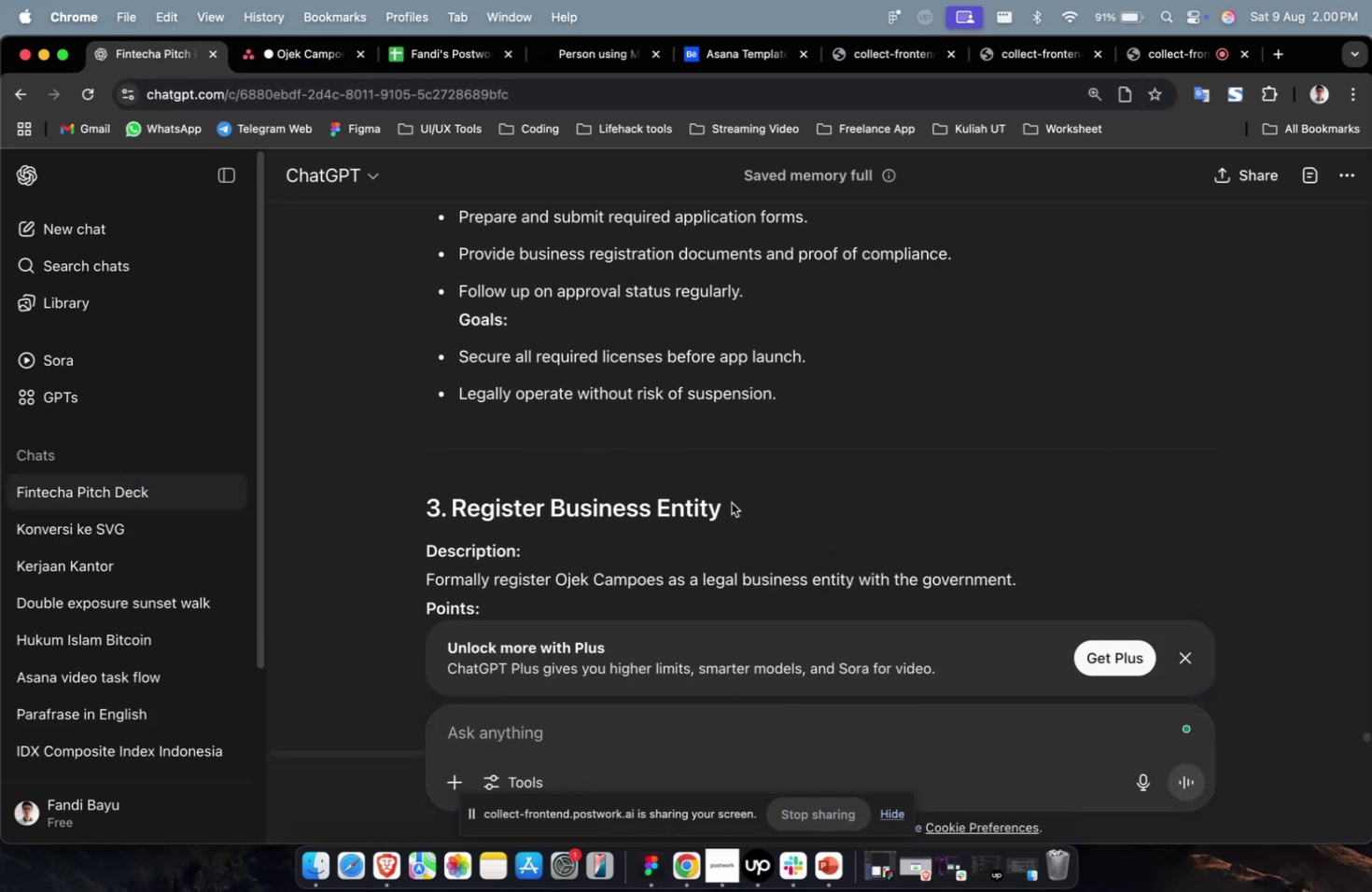 
left_click_drag(start_coordinate=[754, 522], to_coordinate=[452, 505])
 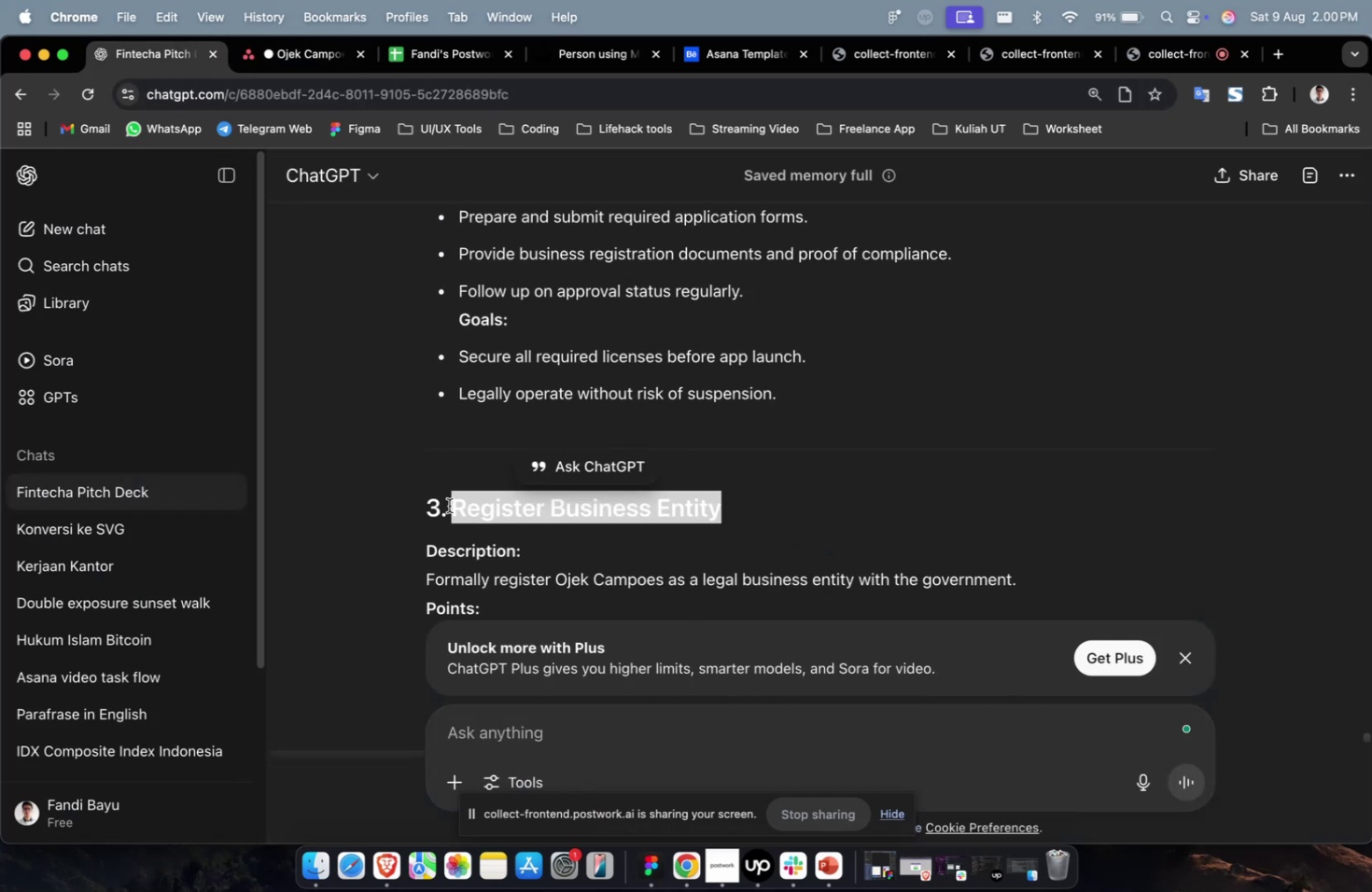 
key(Meta+CommandLeft)
 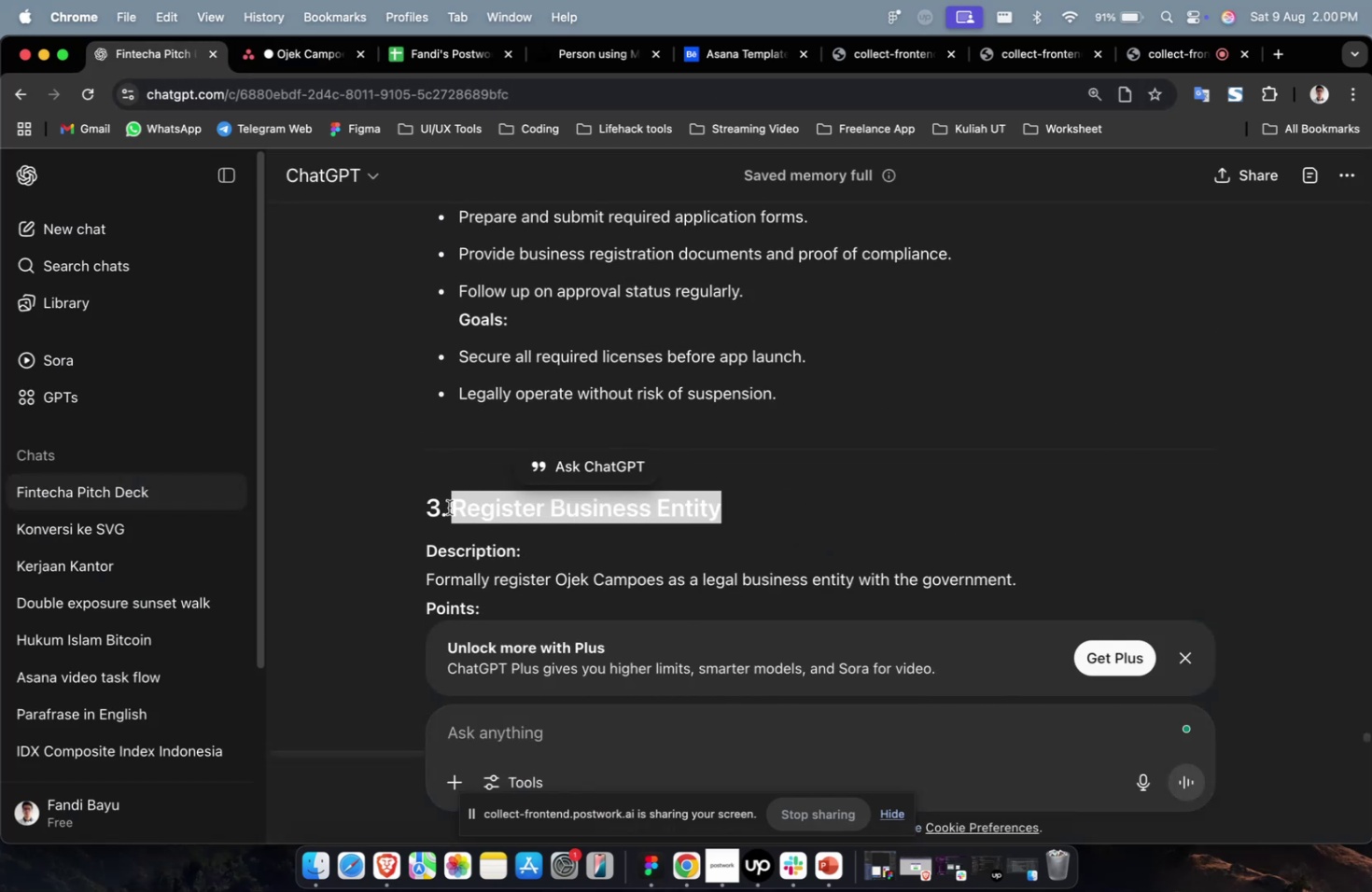 
key(Meta+C)
 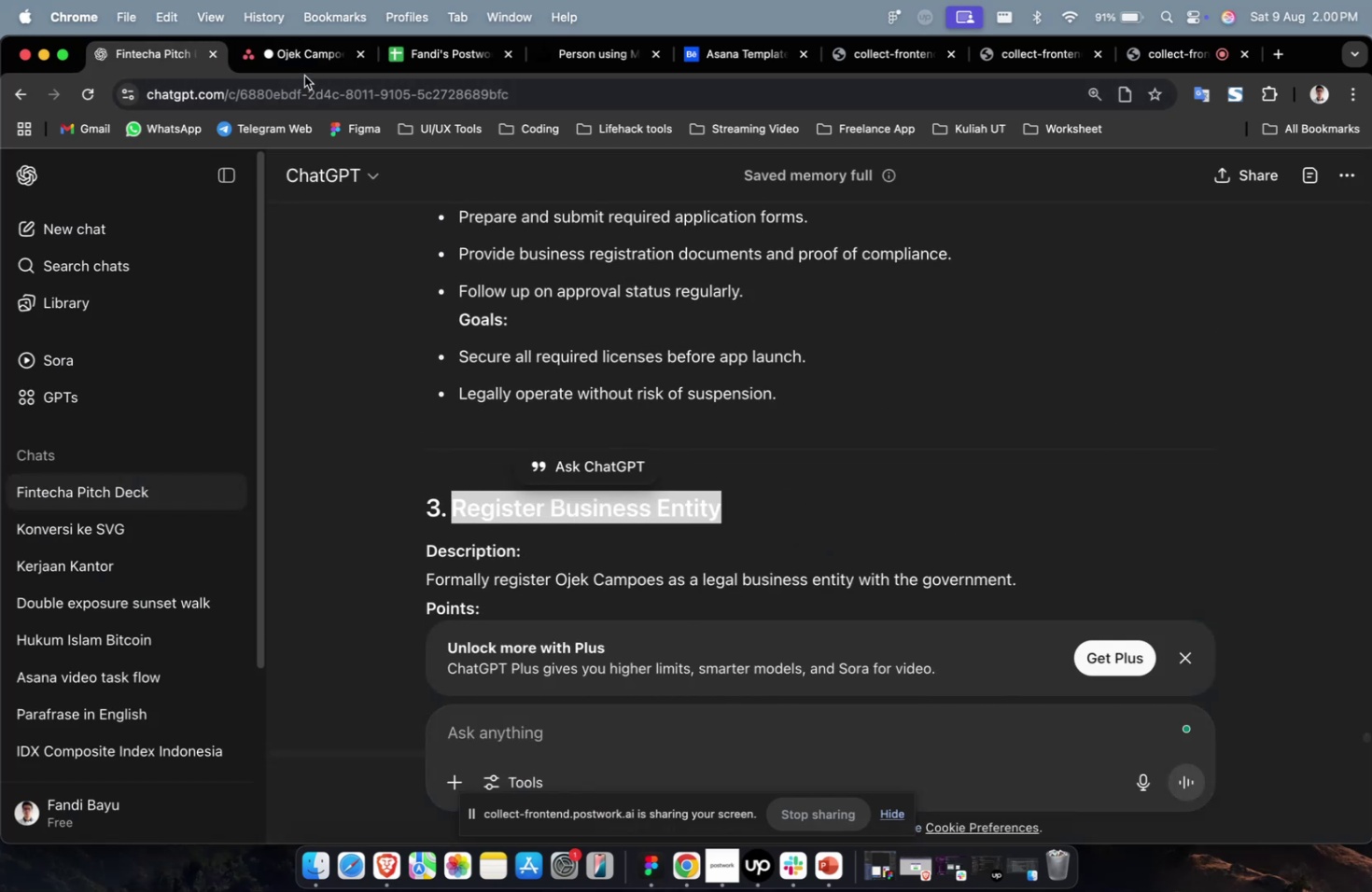 
key(Meta+V)
 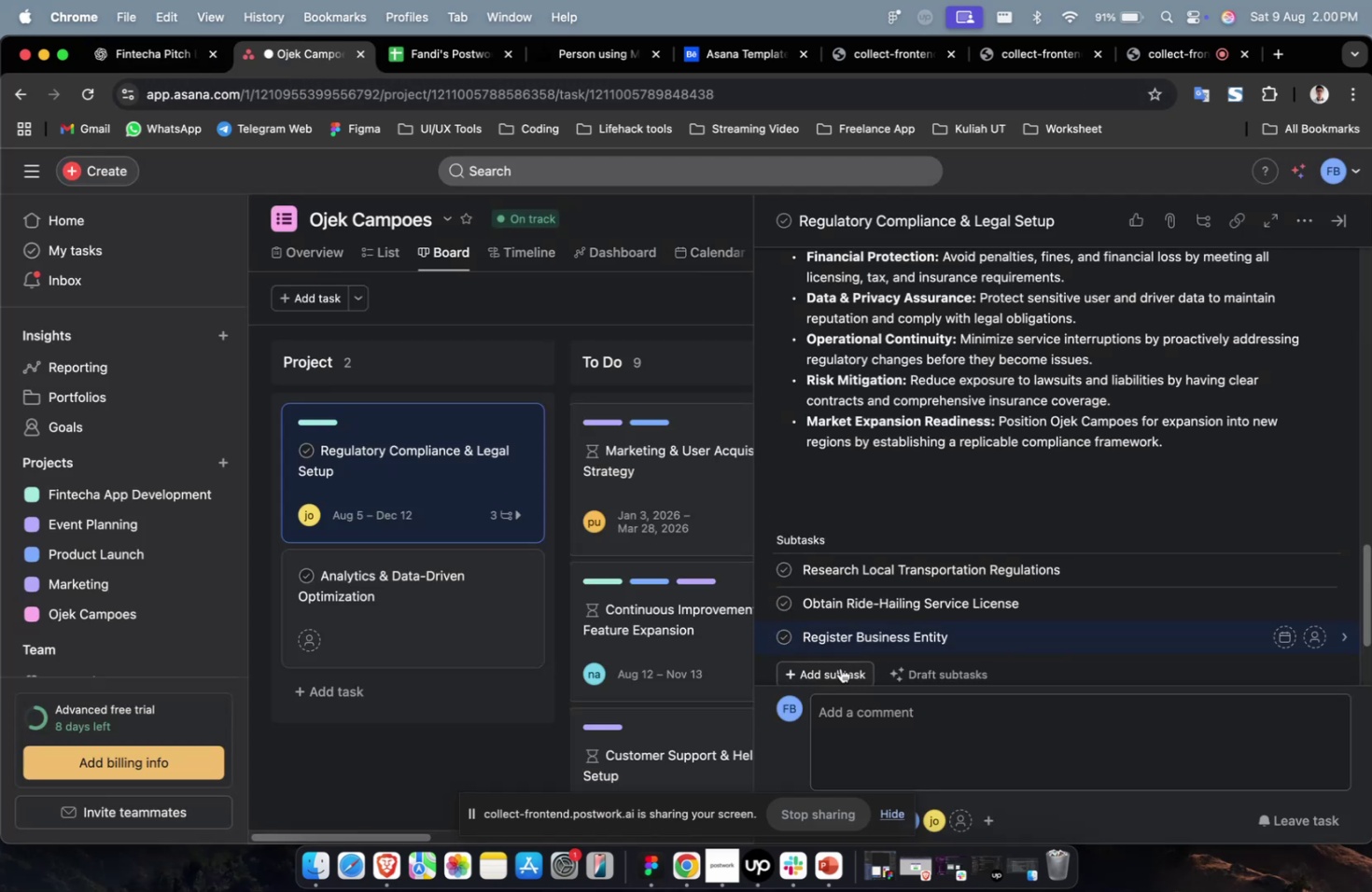 
left_click([840, 667])
 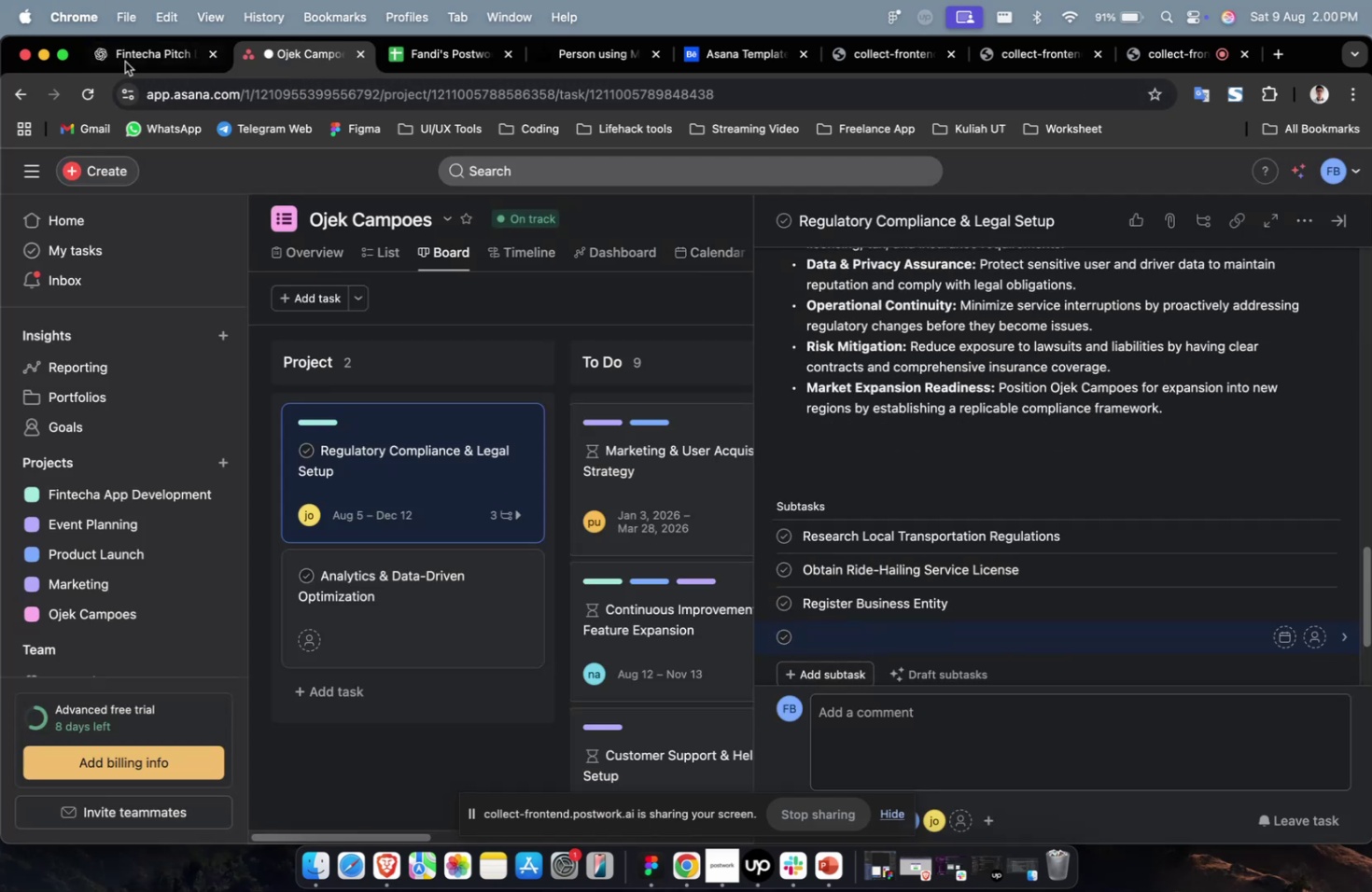 
left_click([134, 60])
 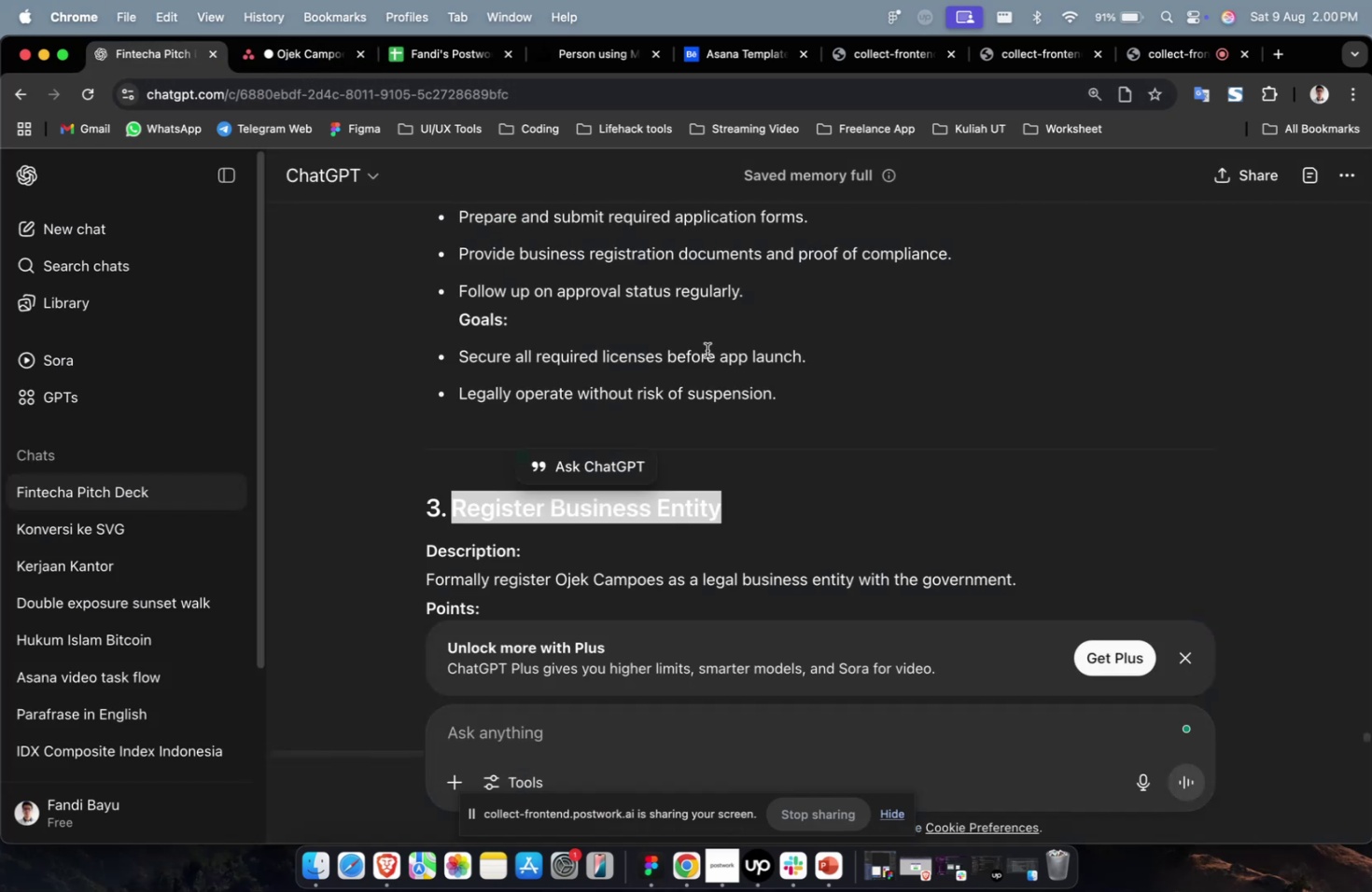 
scroll: coordinate [716, 352], scroll_direction: down, amount: 12.0
 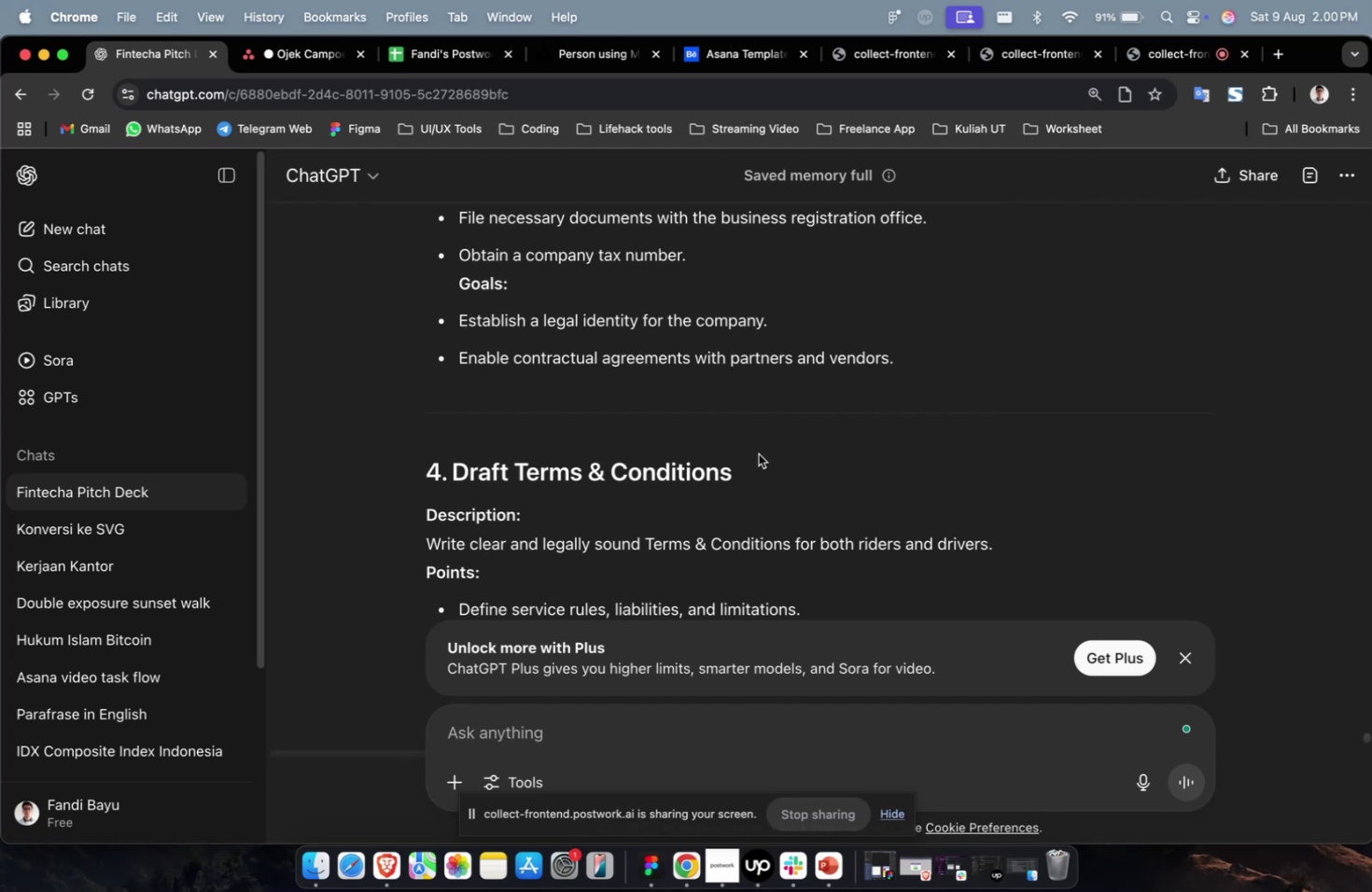 
left_click_drag(start_coordinate=[756, 457], to_coordinate=[449, 463])
 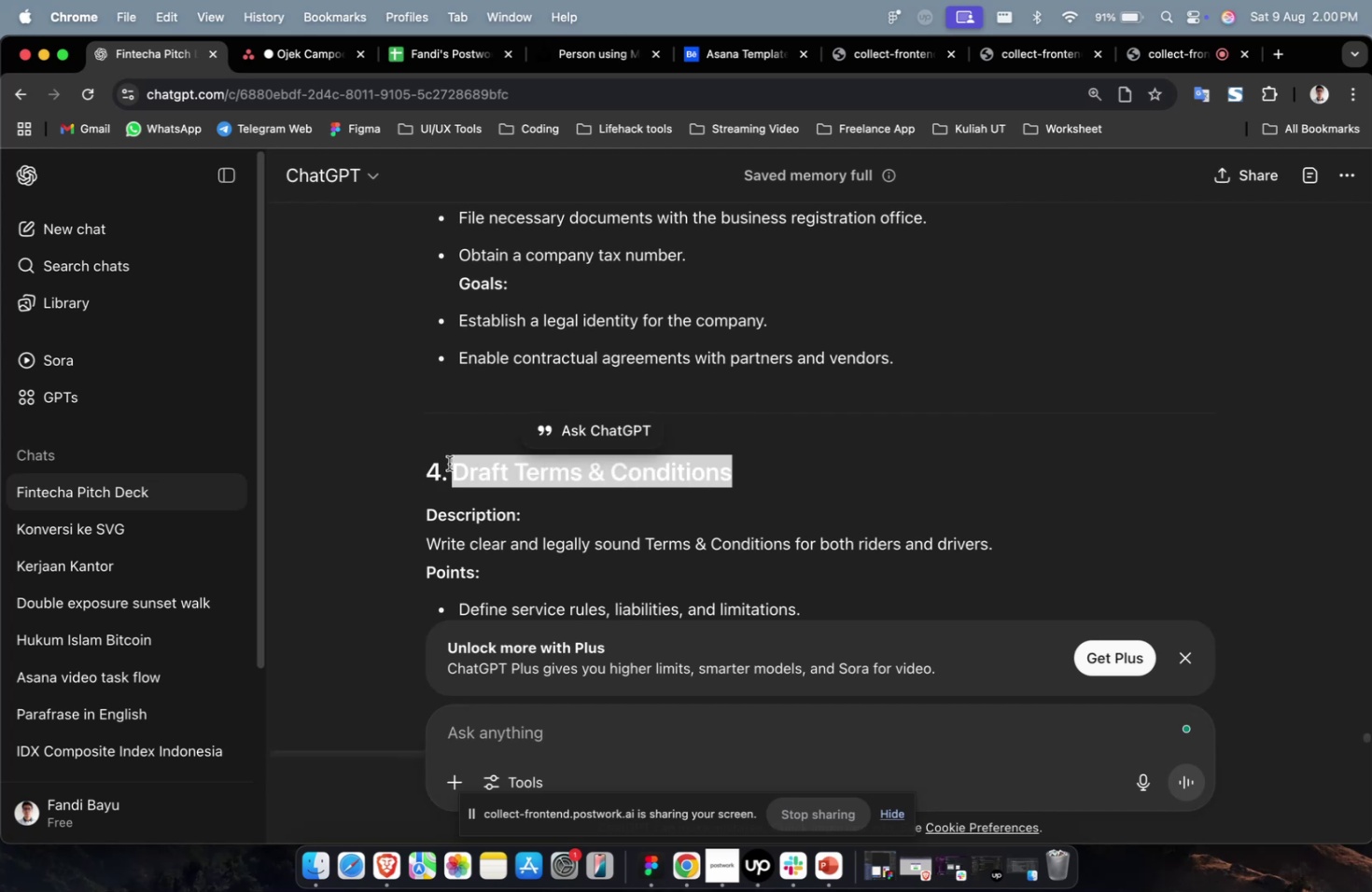 
key(Meta+CommandLeft)
 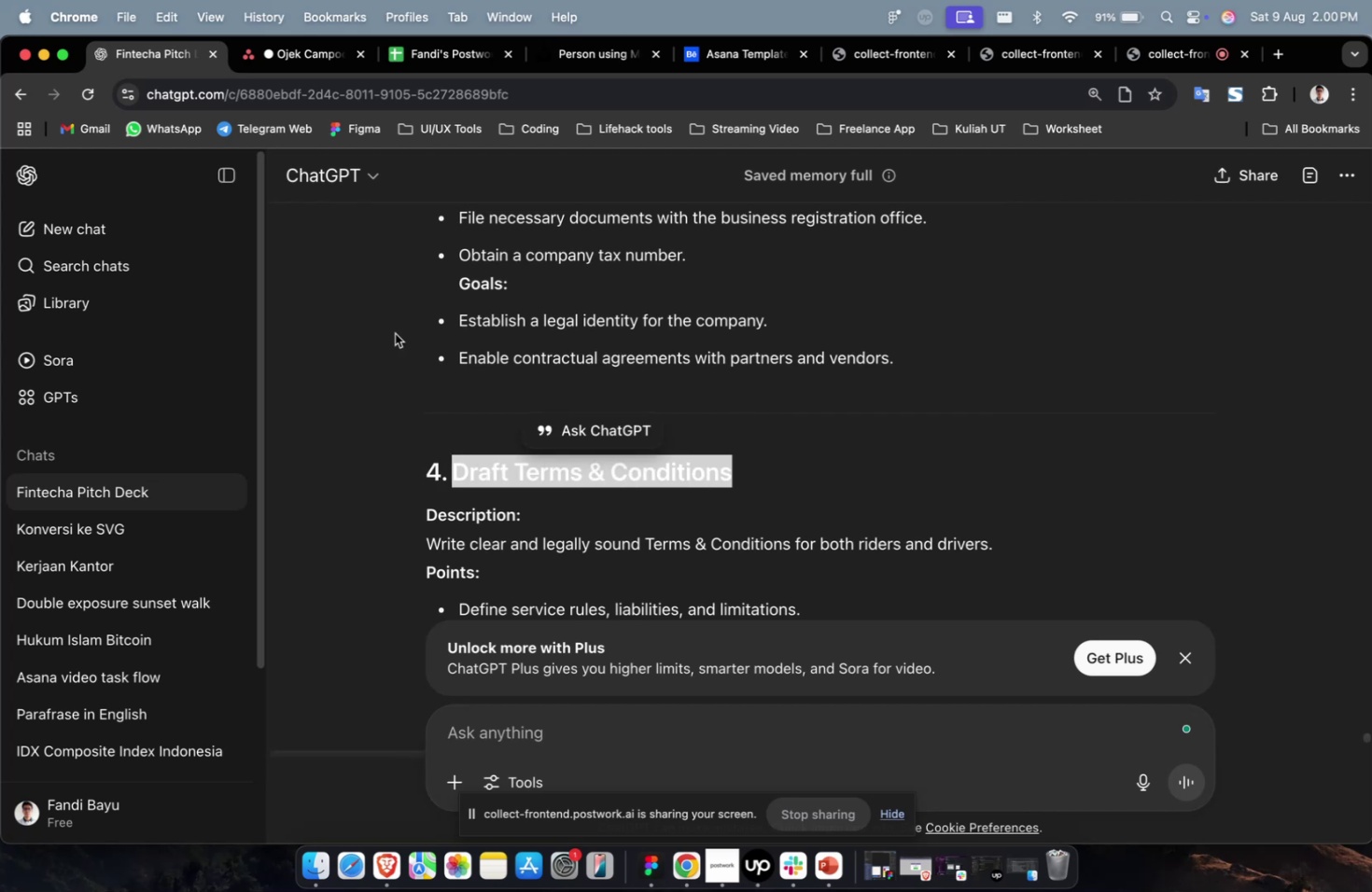 
key(Meta+C)
 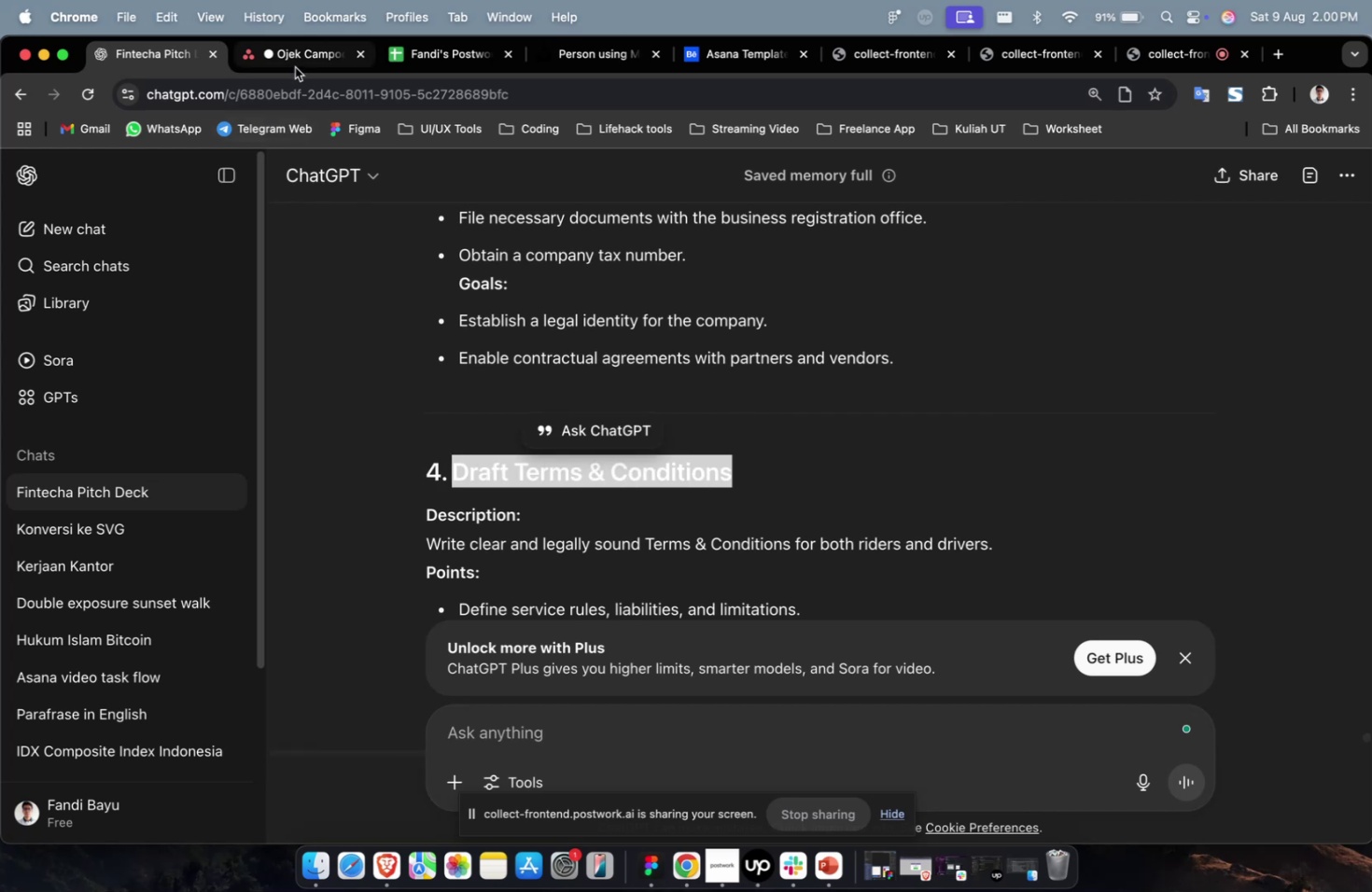 
left_click([295, 67])
 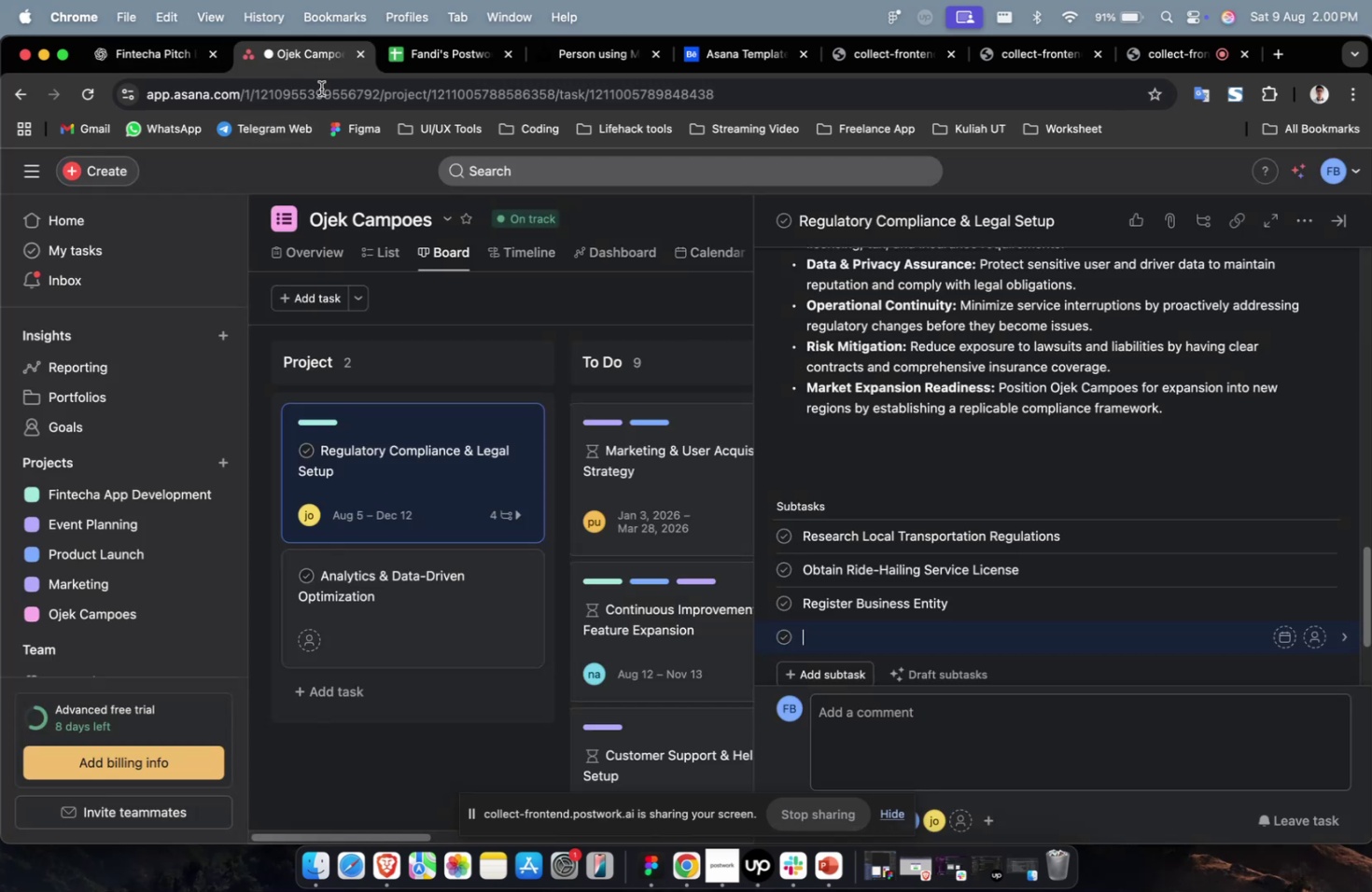 
key(Meta+V)
 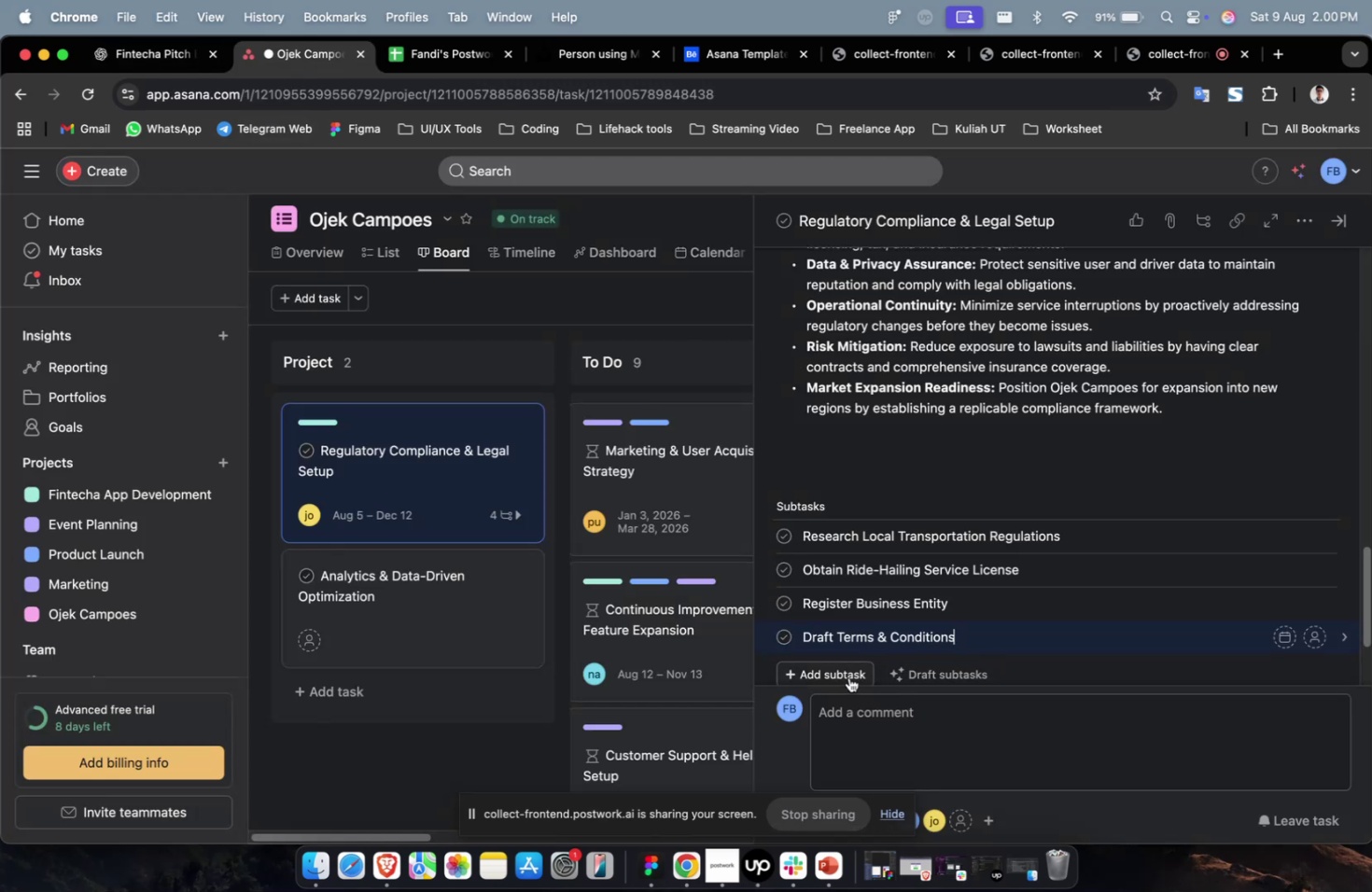 
left_click([848, 676])
 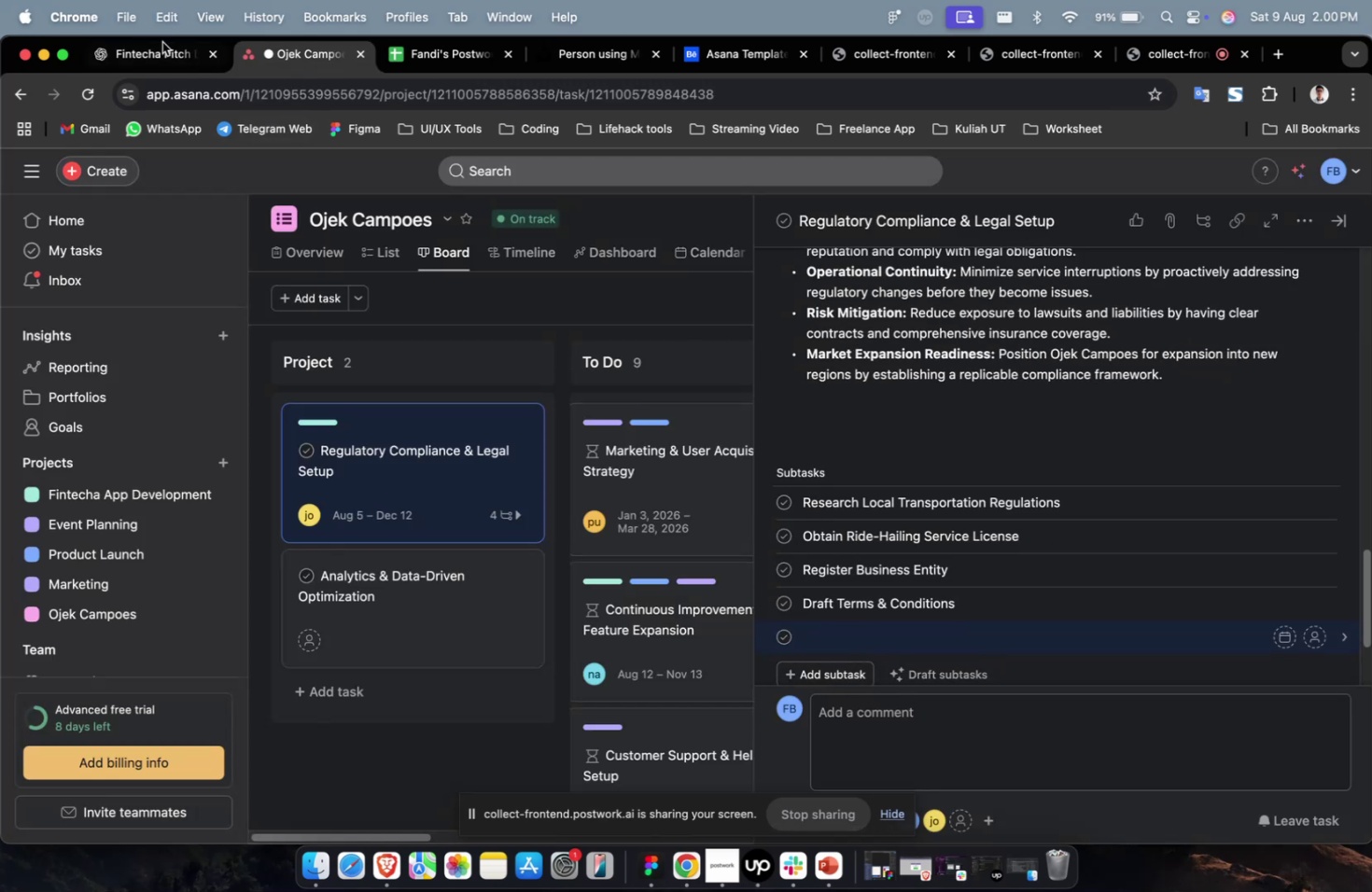 
left_click([161, 48])
 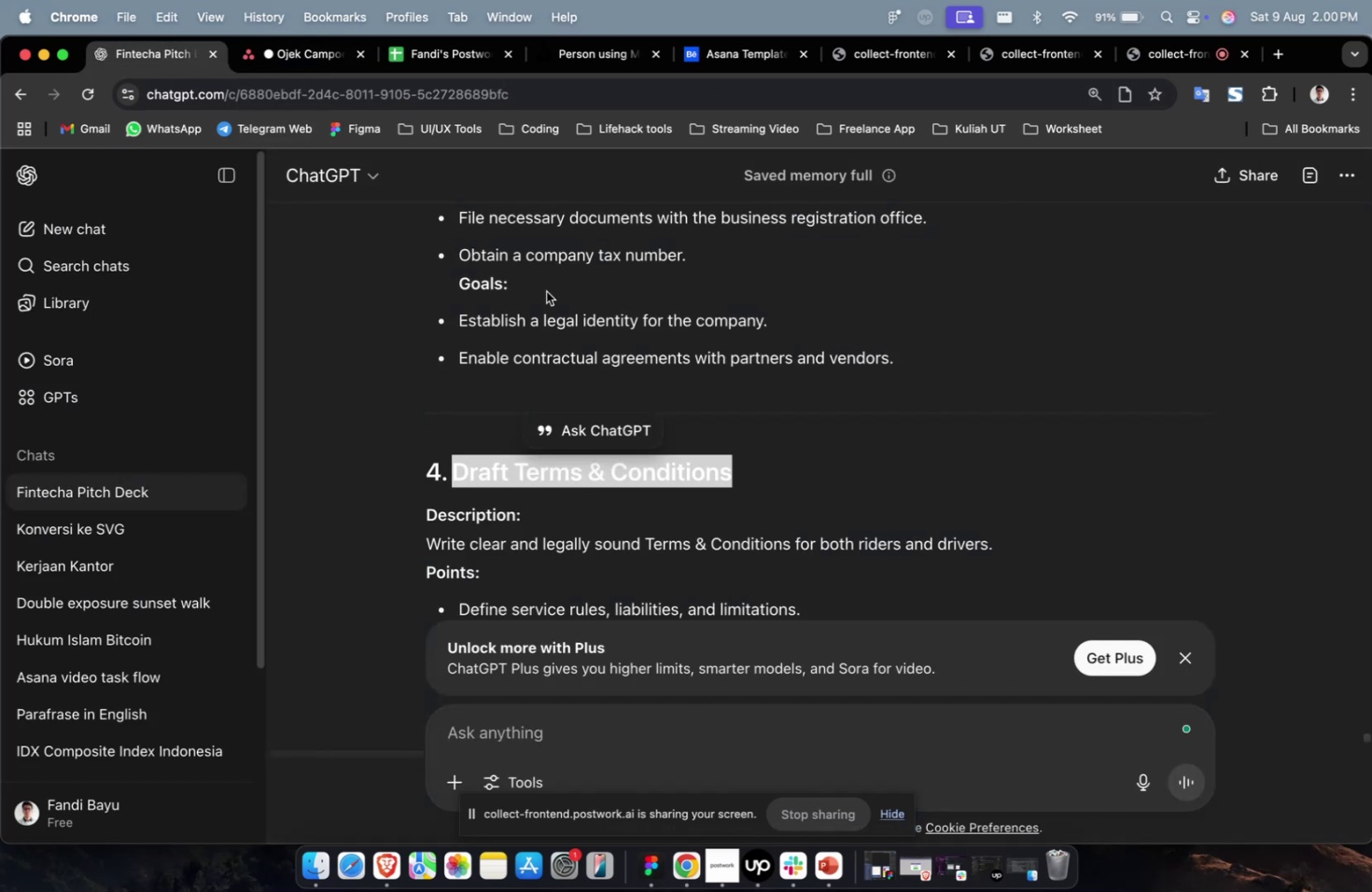 
scroll: coordinate [615, 305], scroll_direction: down, amount: 13.0
 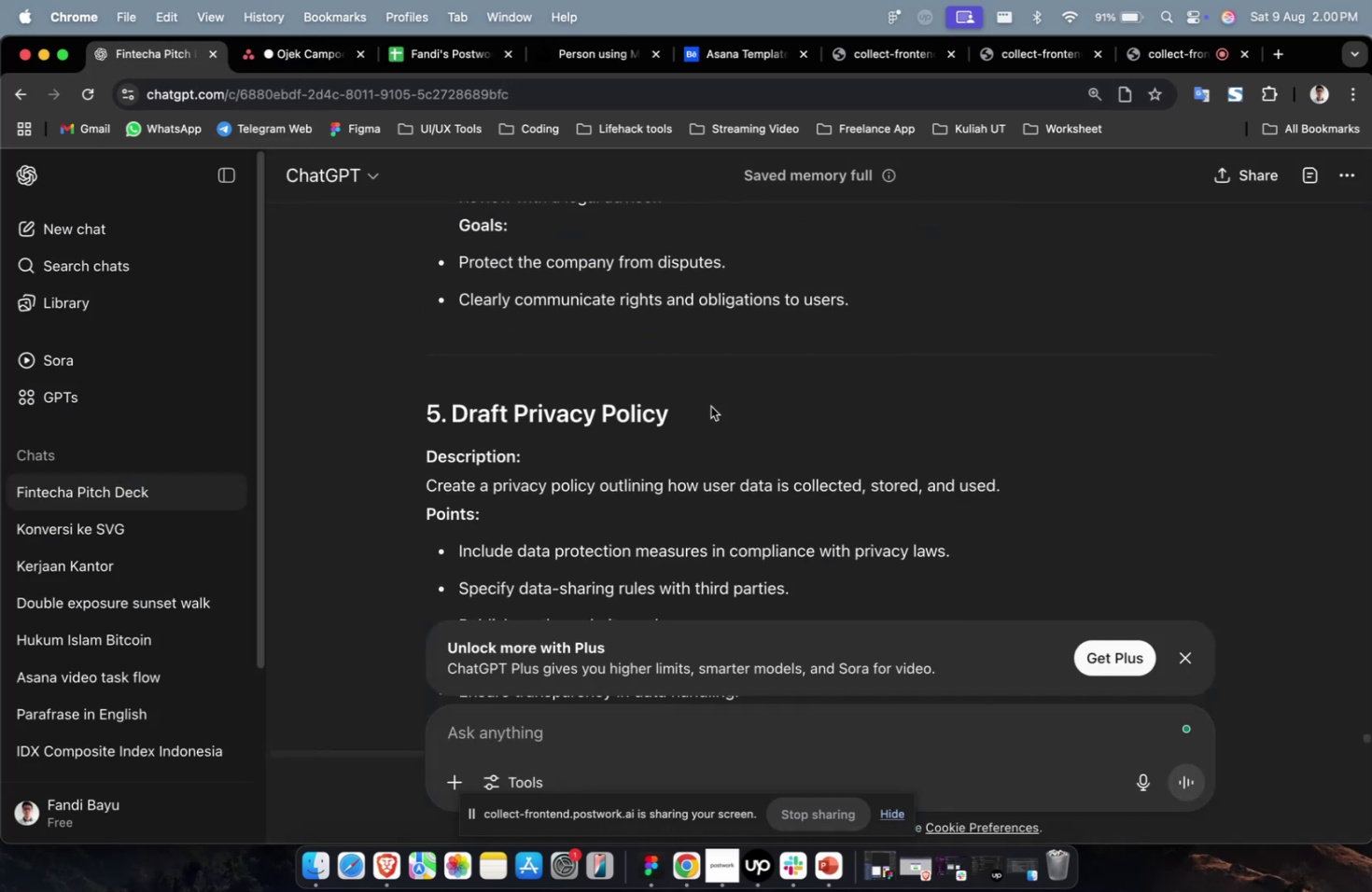 
left_click_drag(start_coordinate=[698, 400], to_coordinate=[457, 405])
 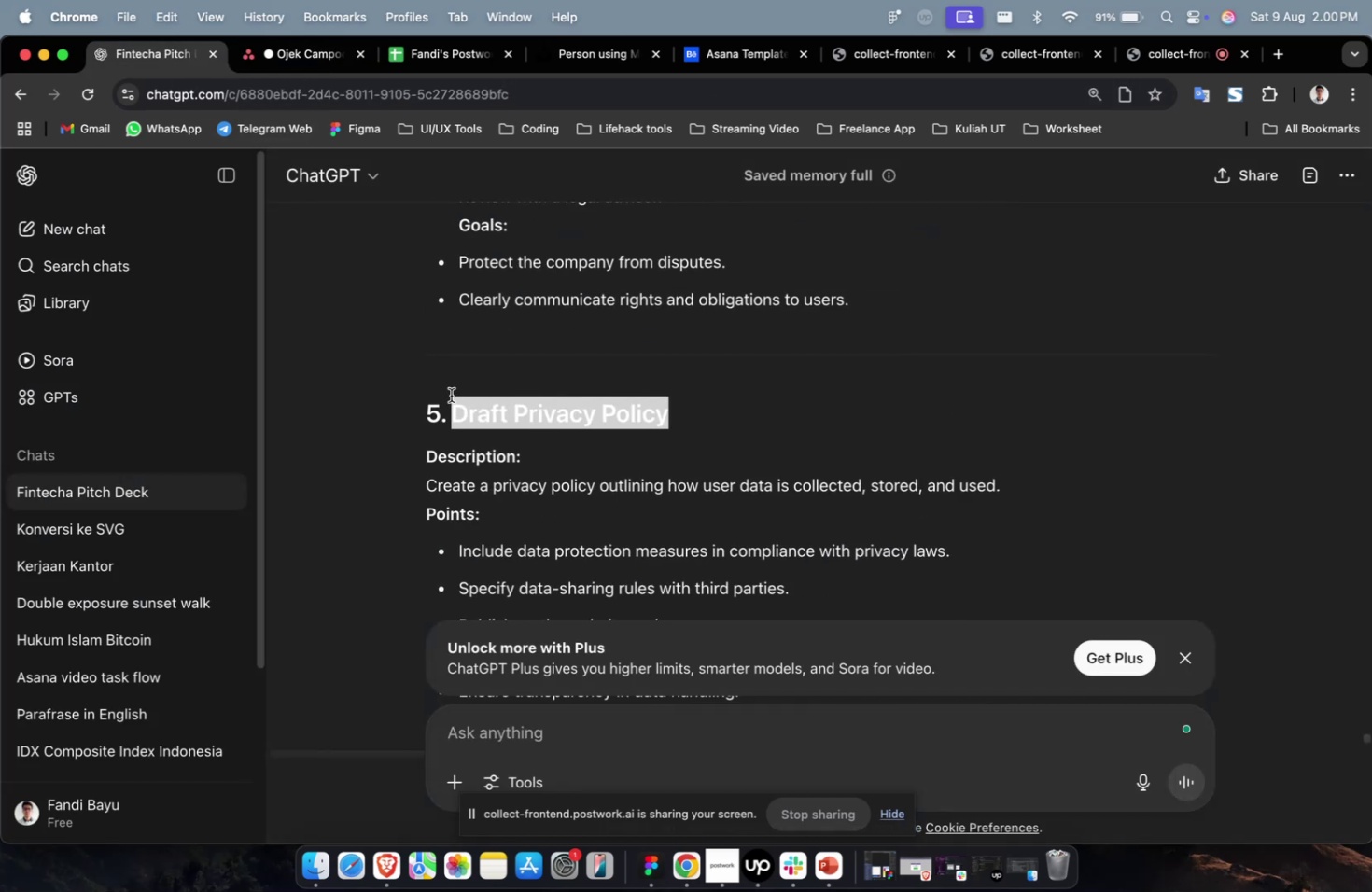 
key(Meta+CommandLeft)
 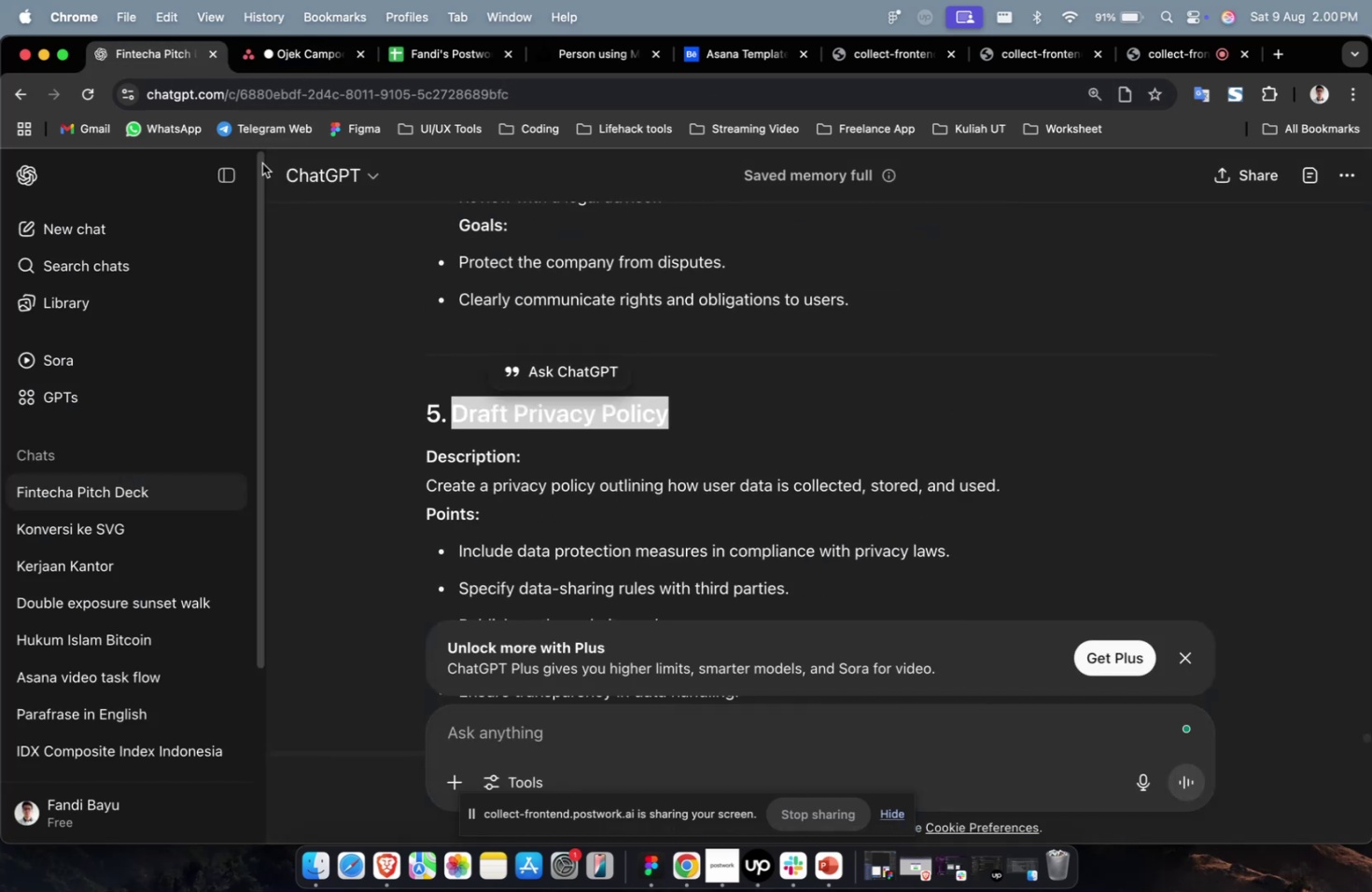 
key(Meta+C)
 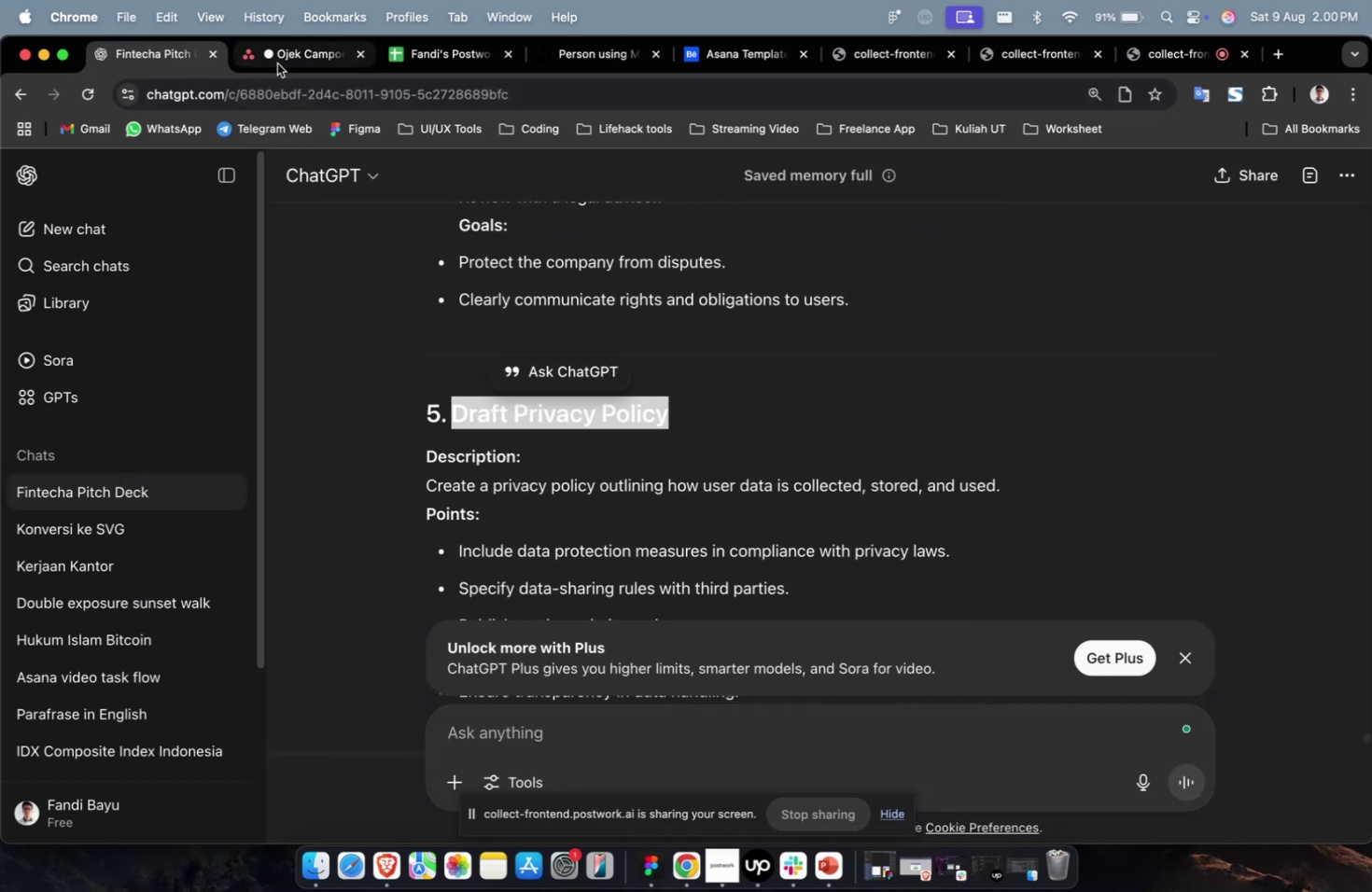 
left_click([277, 63])
 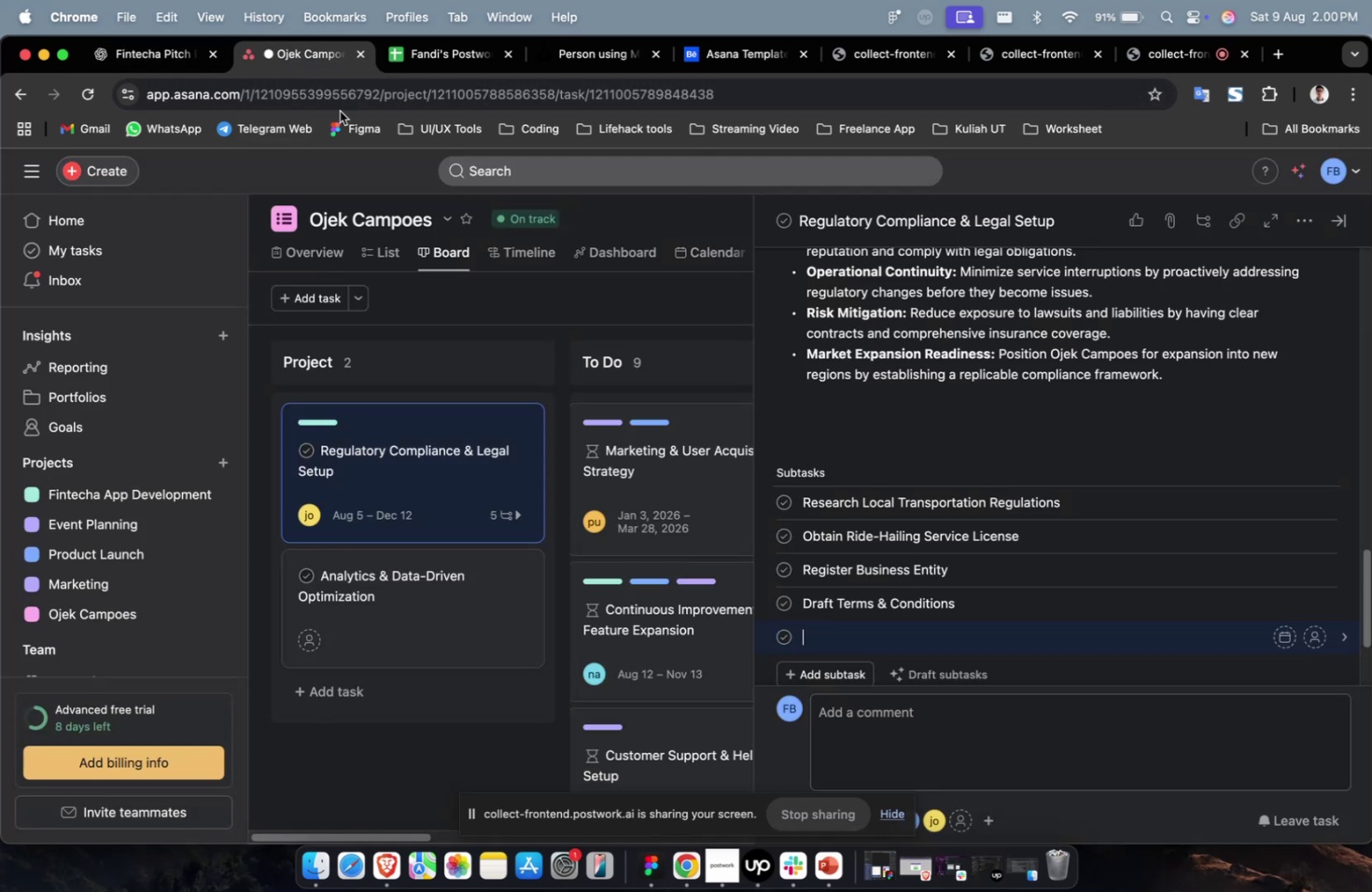 
key(Meta+V)
 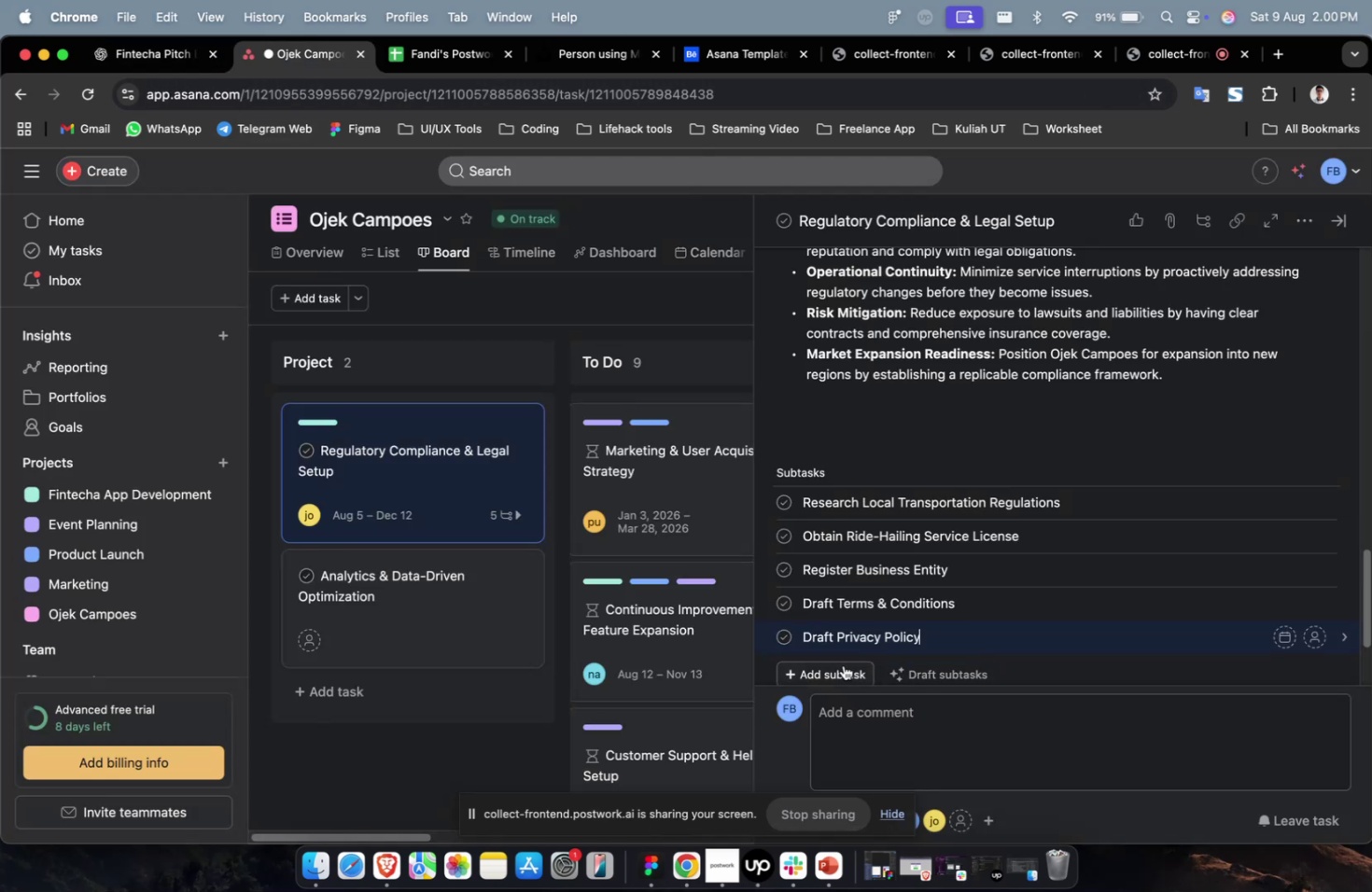 
double_click([843, 664])
 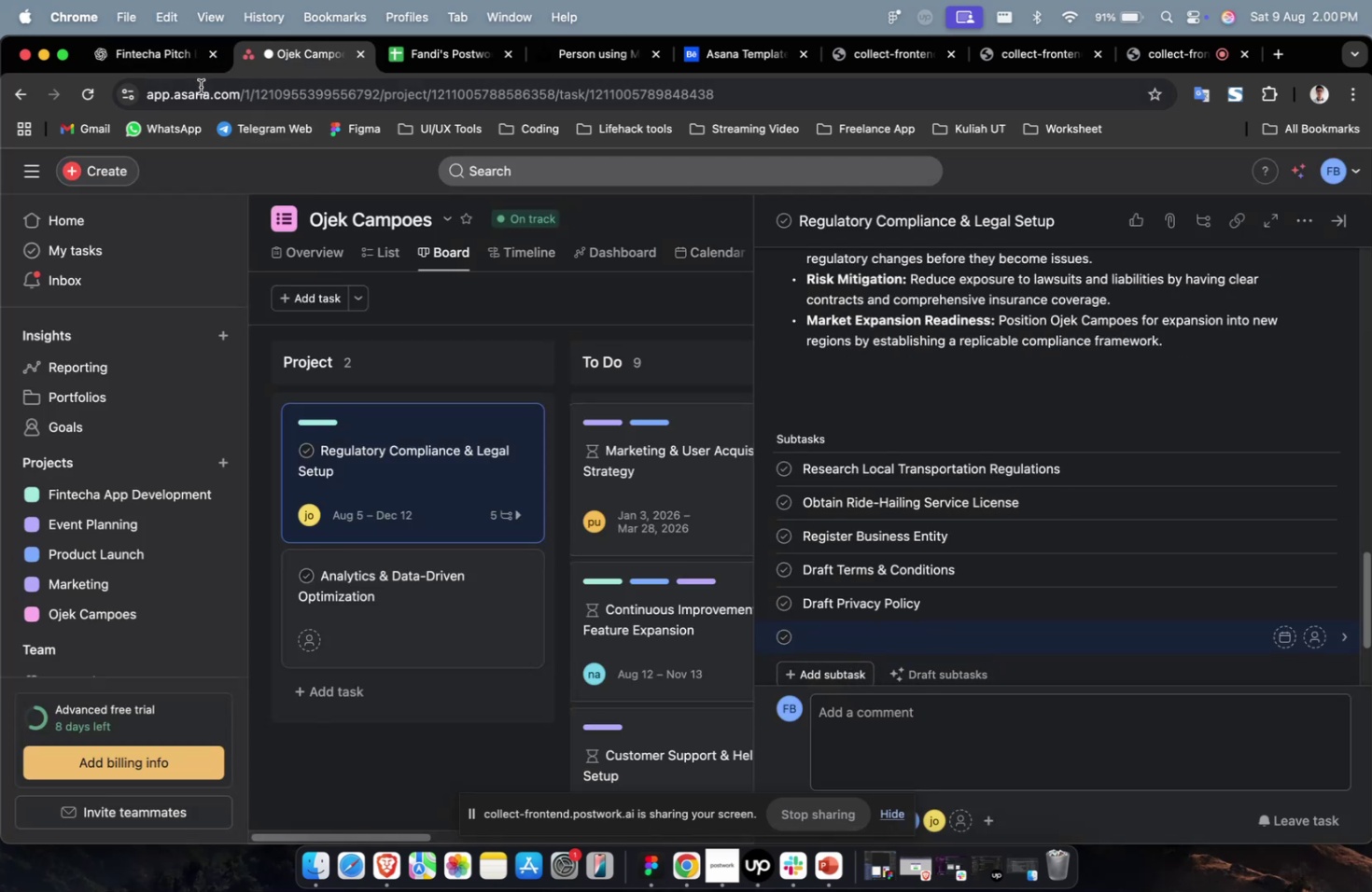 
left_click([163, 62])
 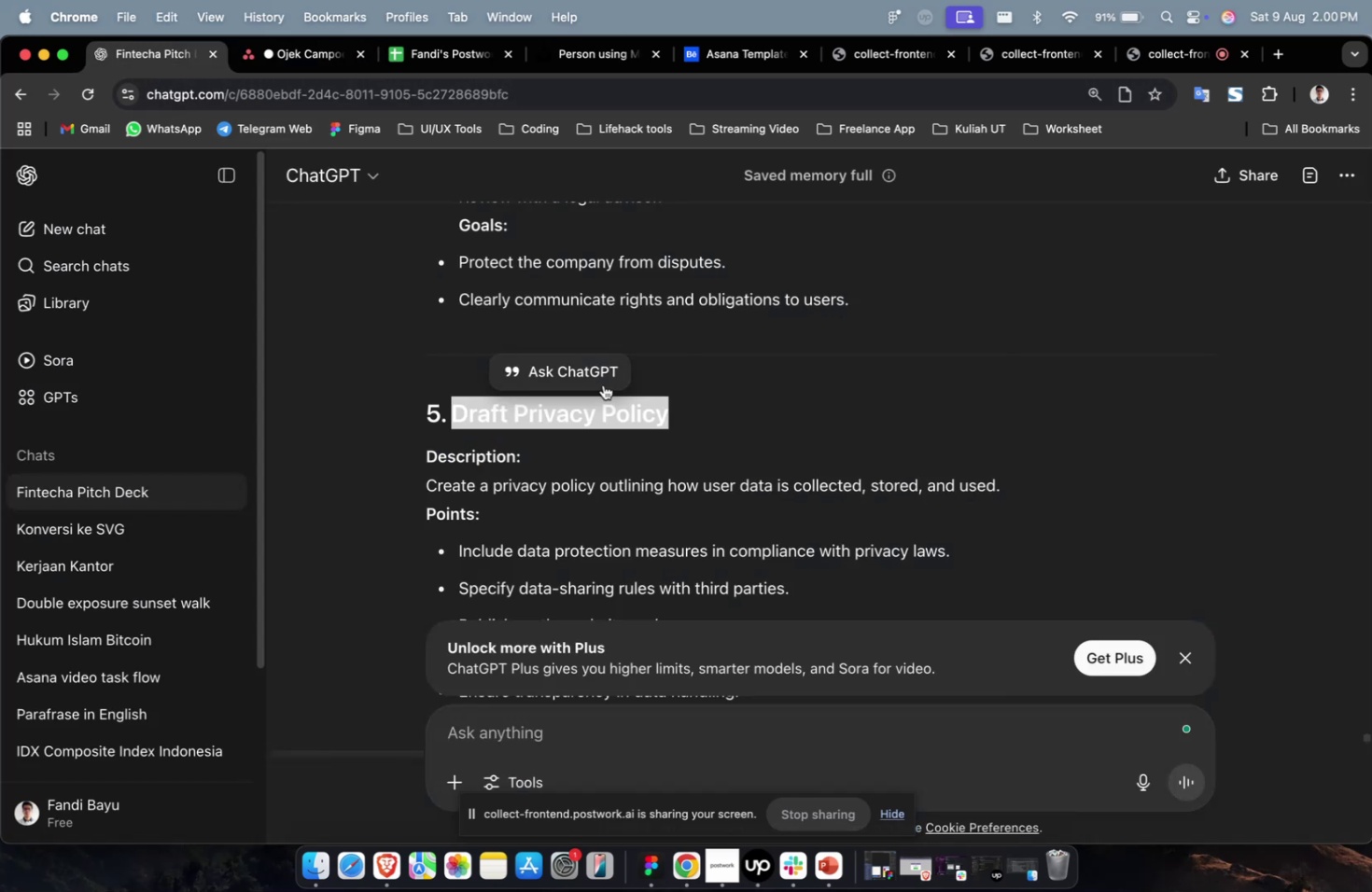 
scroll: coordinate [608, 387], scroll_direction: down, amount: 9.0
 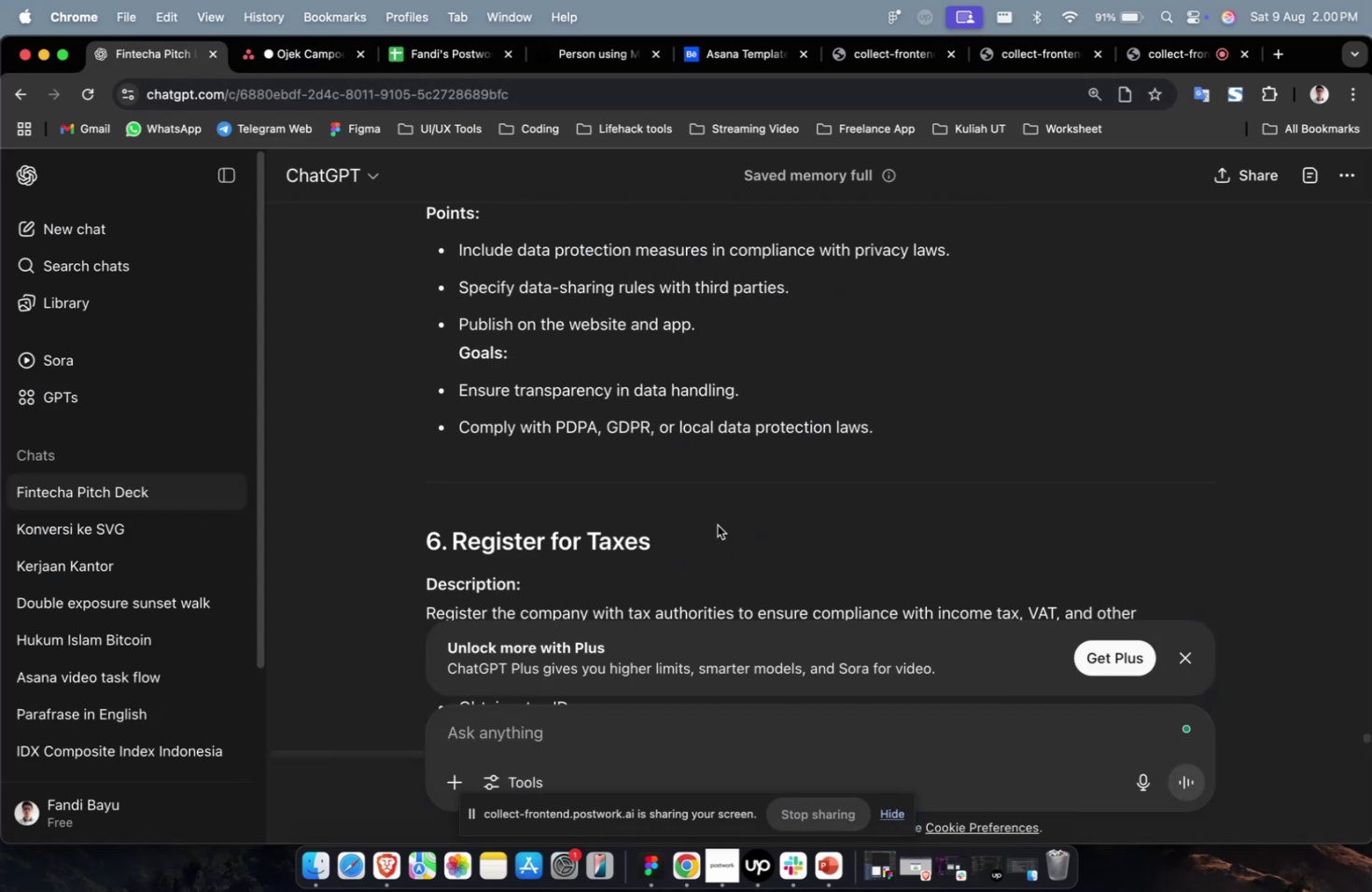 
left_click_drag(start_coordinate=[698, 537], to_coordinate=[449, 541])
 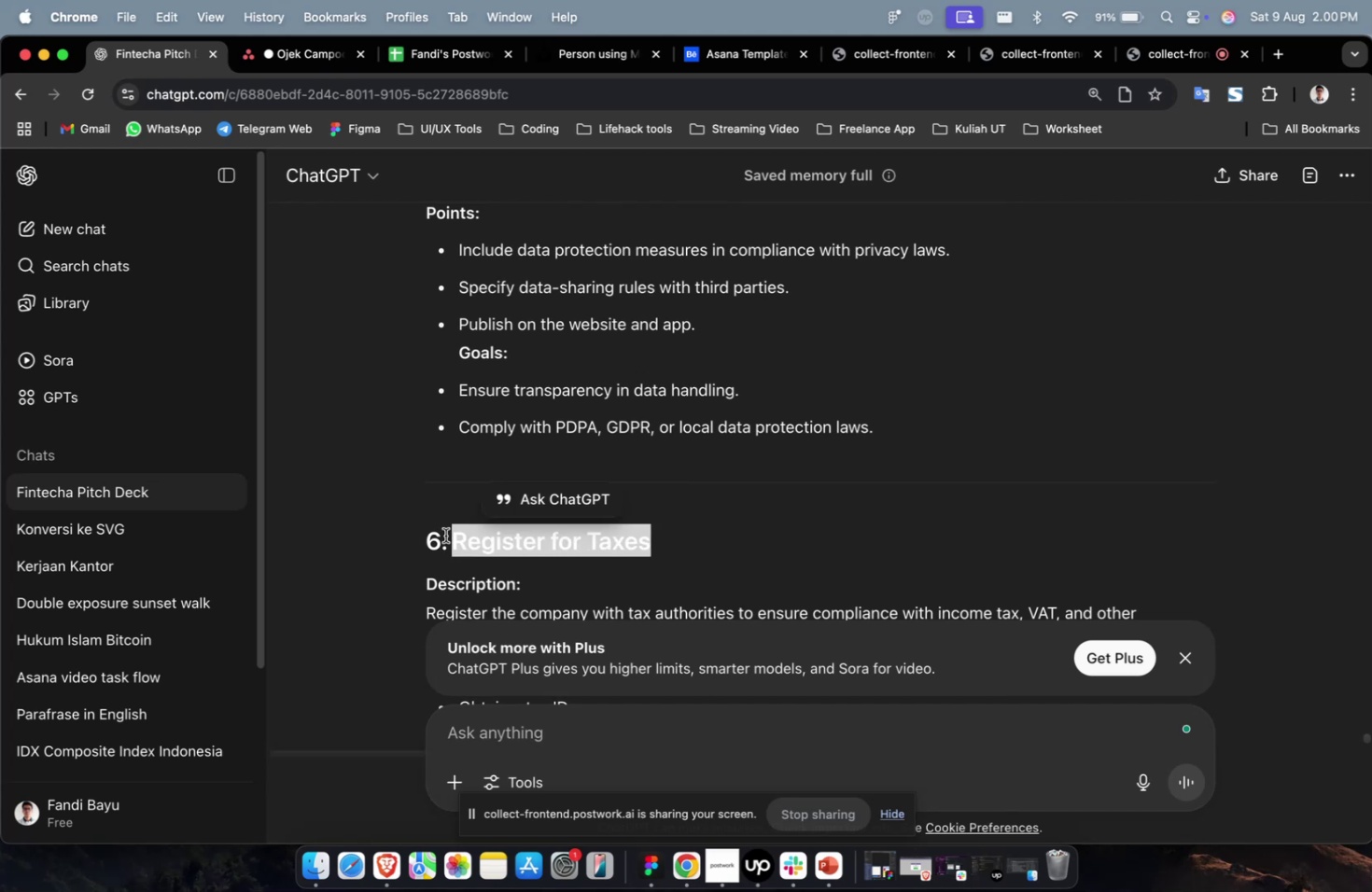 
key(Meta+CommandLeft)
 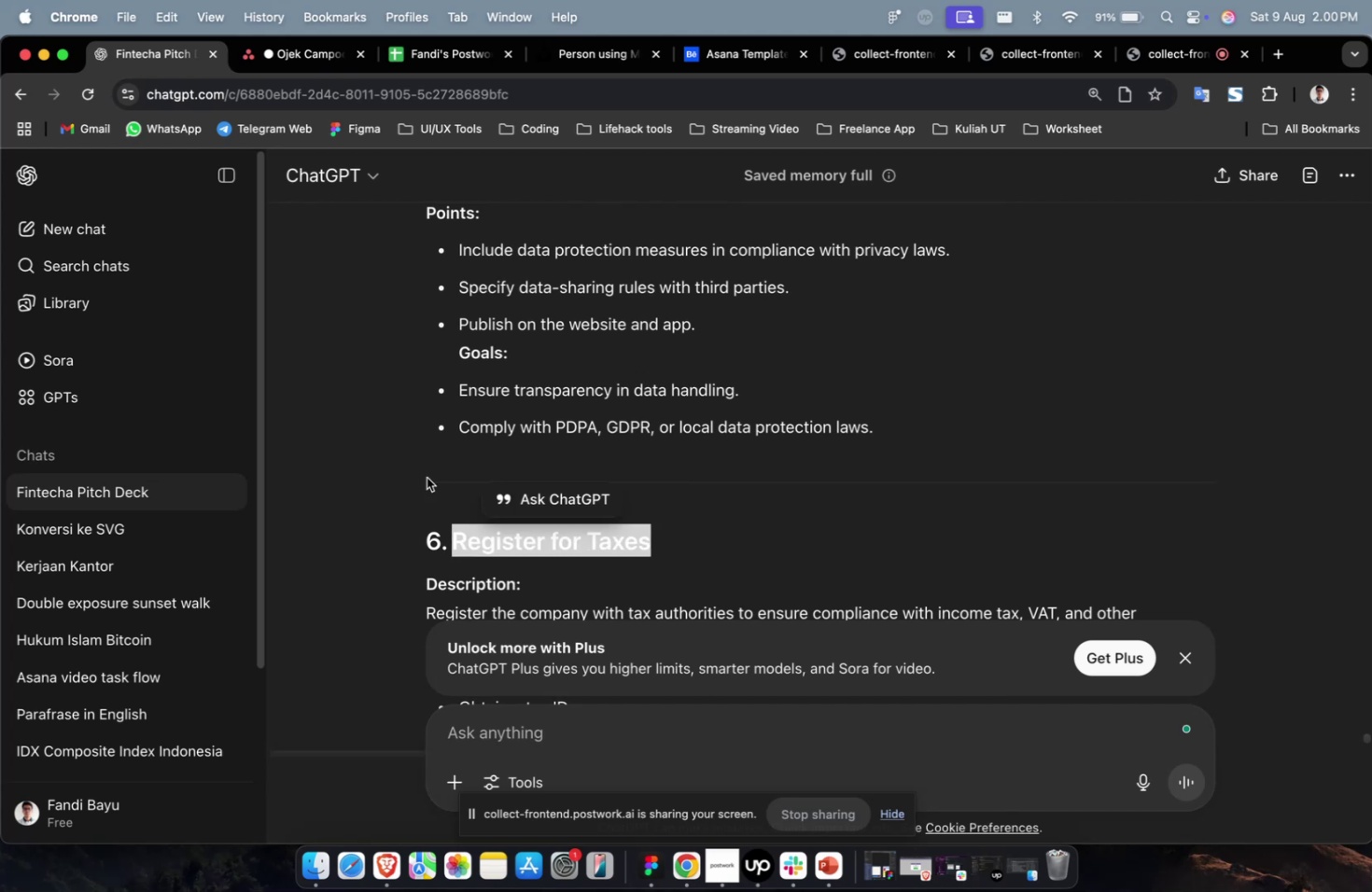 
key(Meta+C)
 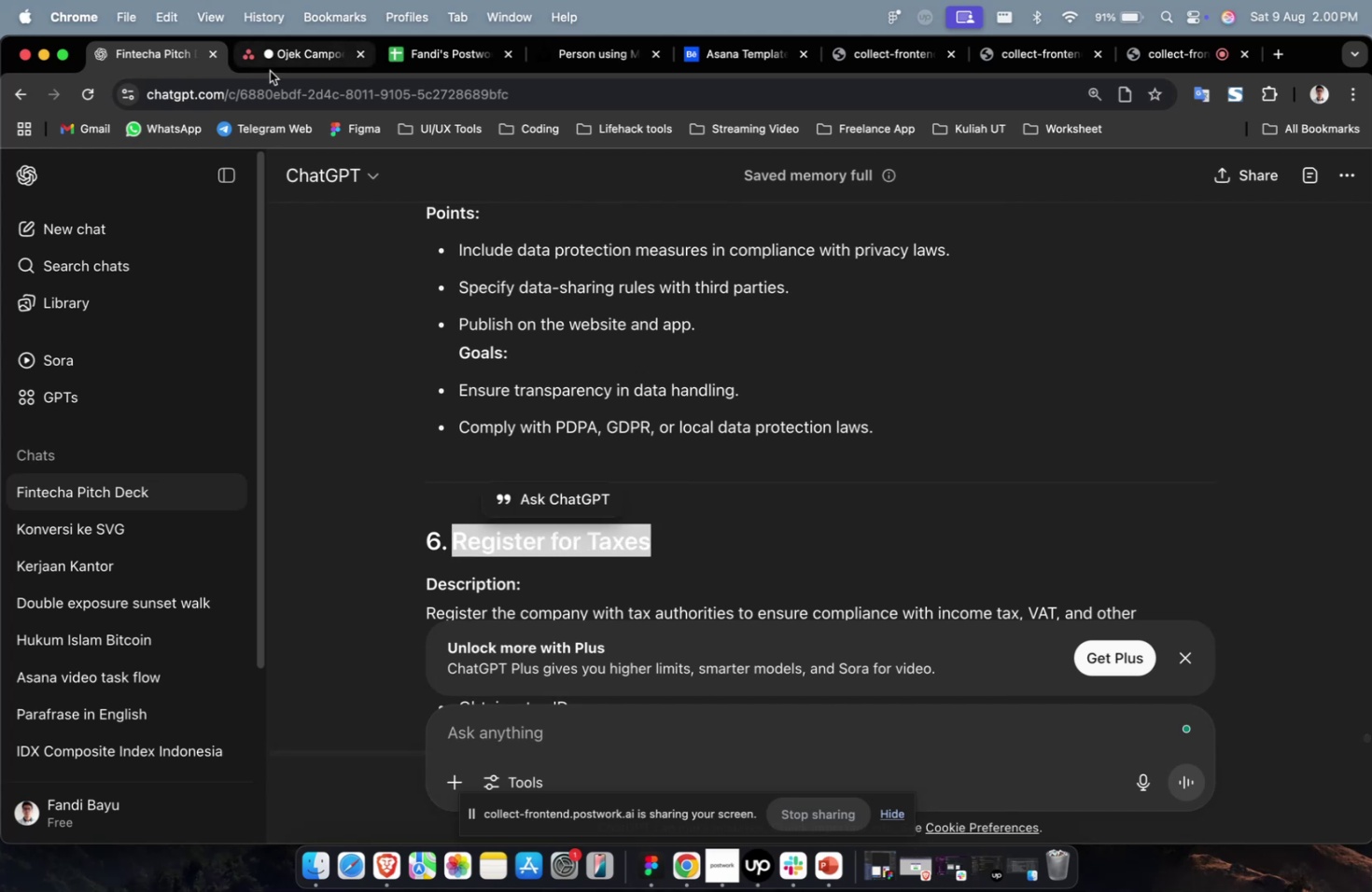 
key(Meta+V)
 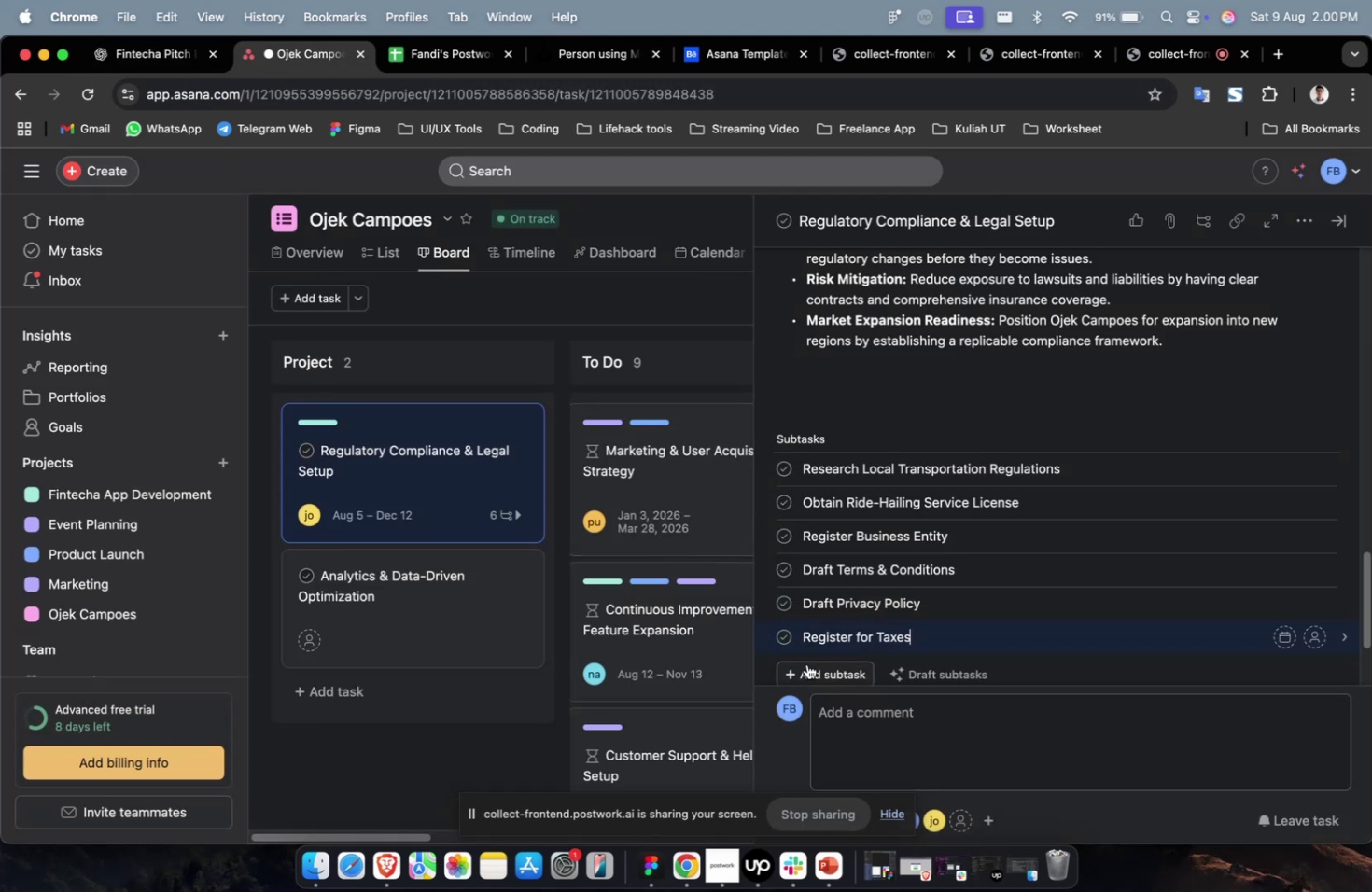 
left_click([806, 663])
 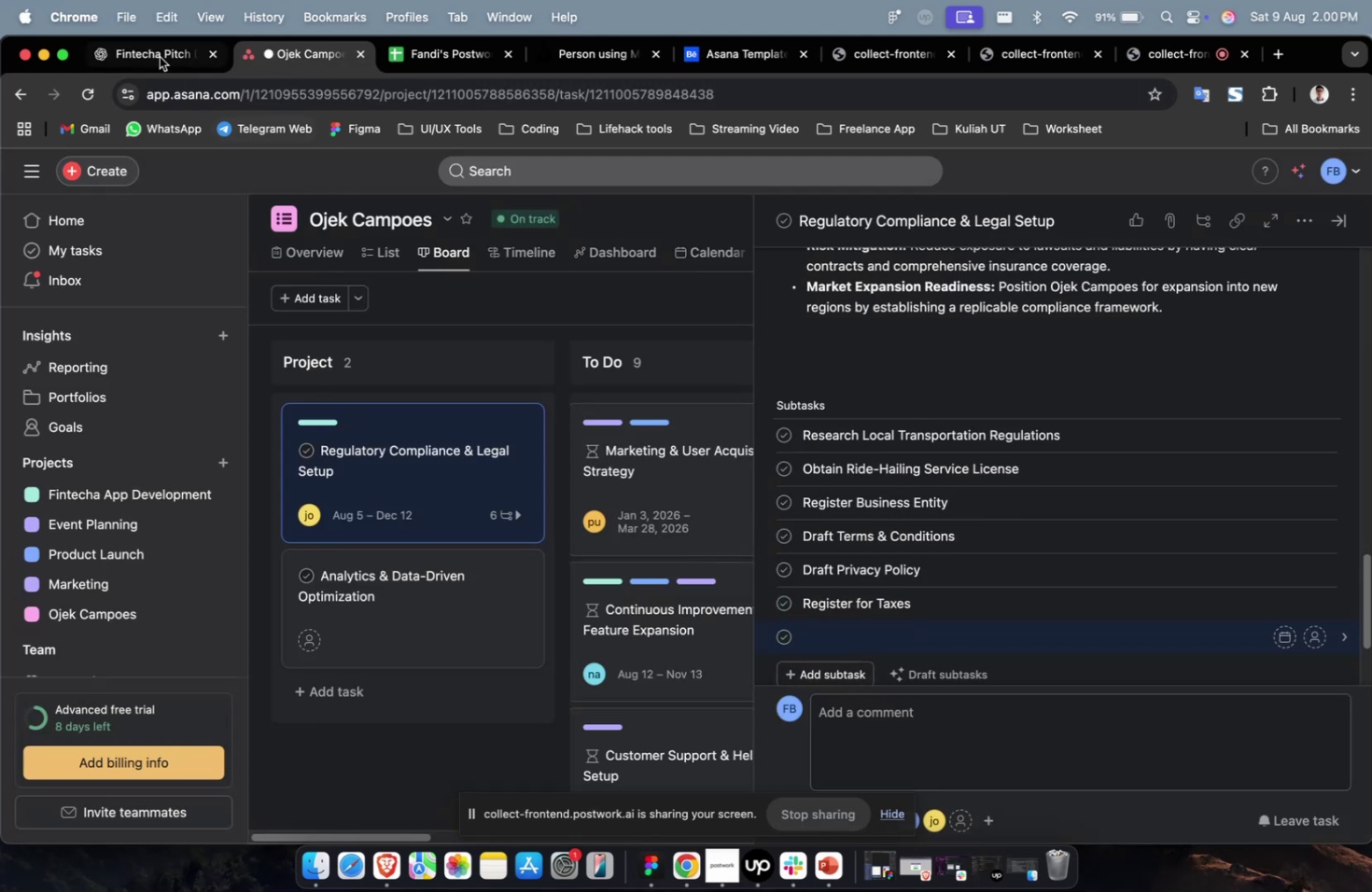 
left_click([160, 57])
 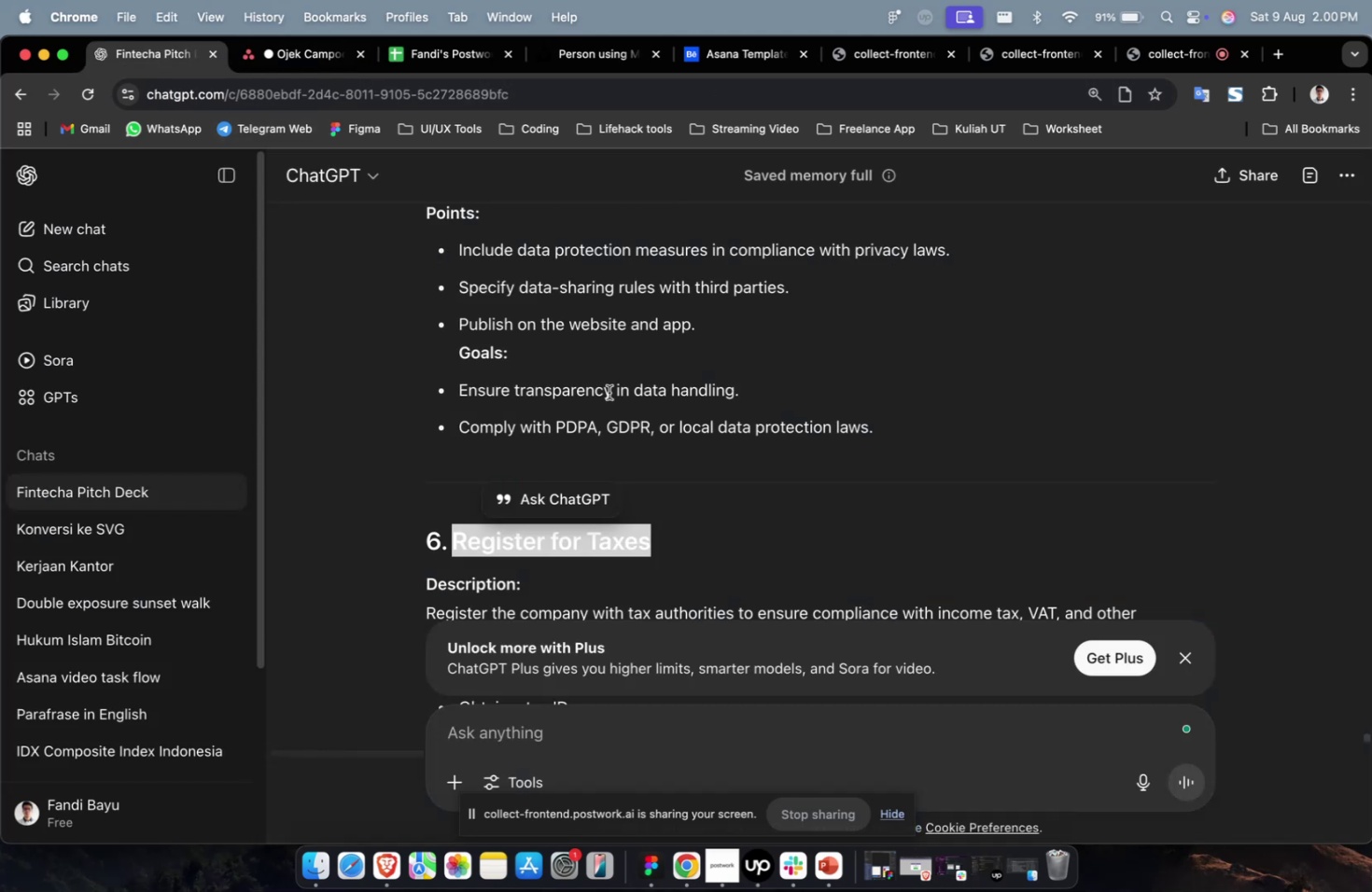 
scroll: coordinate [652, 411], scroll_direction: down, amount: 13.0
 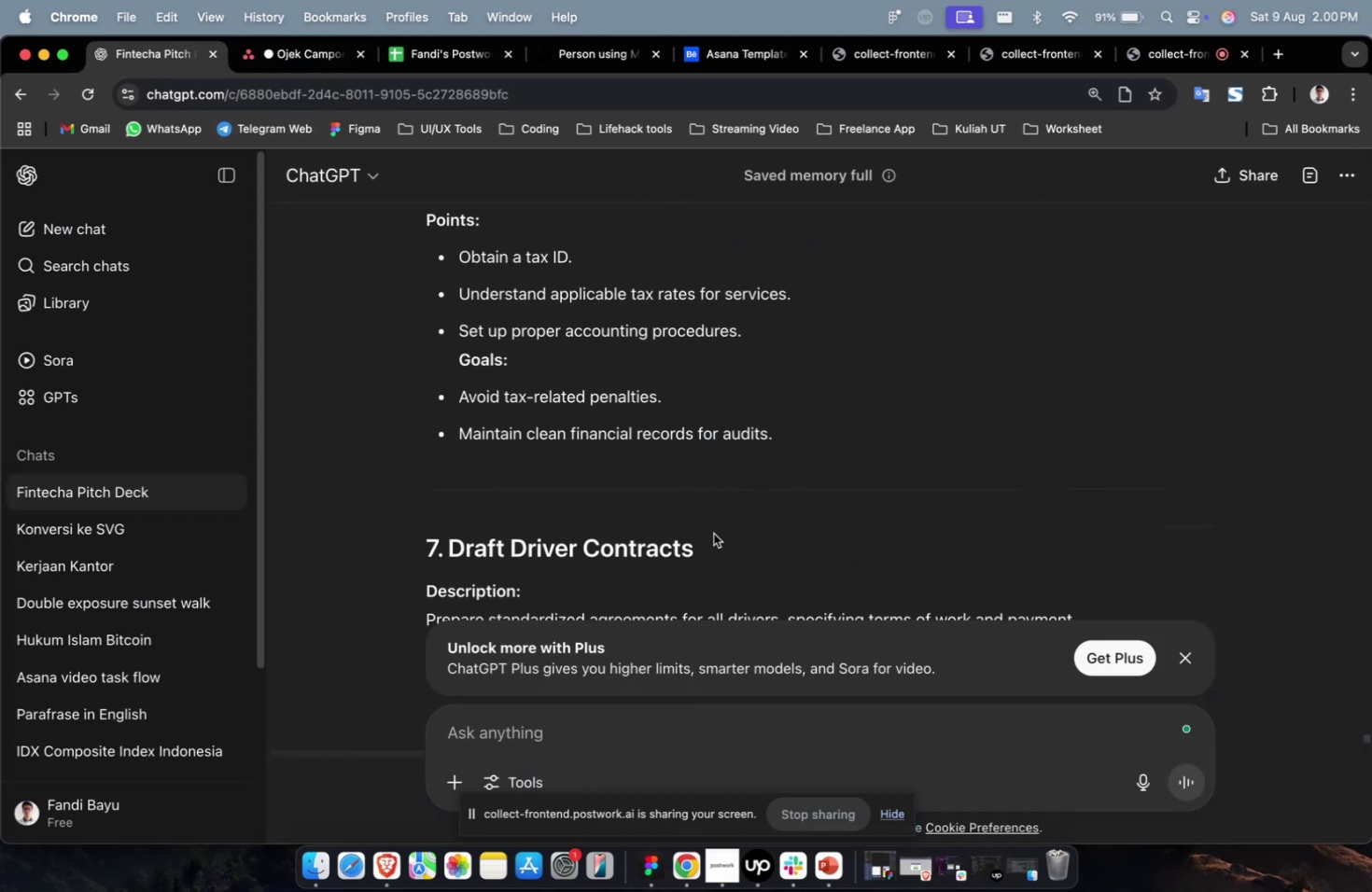 
left_click_drag(start_coordinate=[713, 533], to_coordinate=[457, 540])
 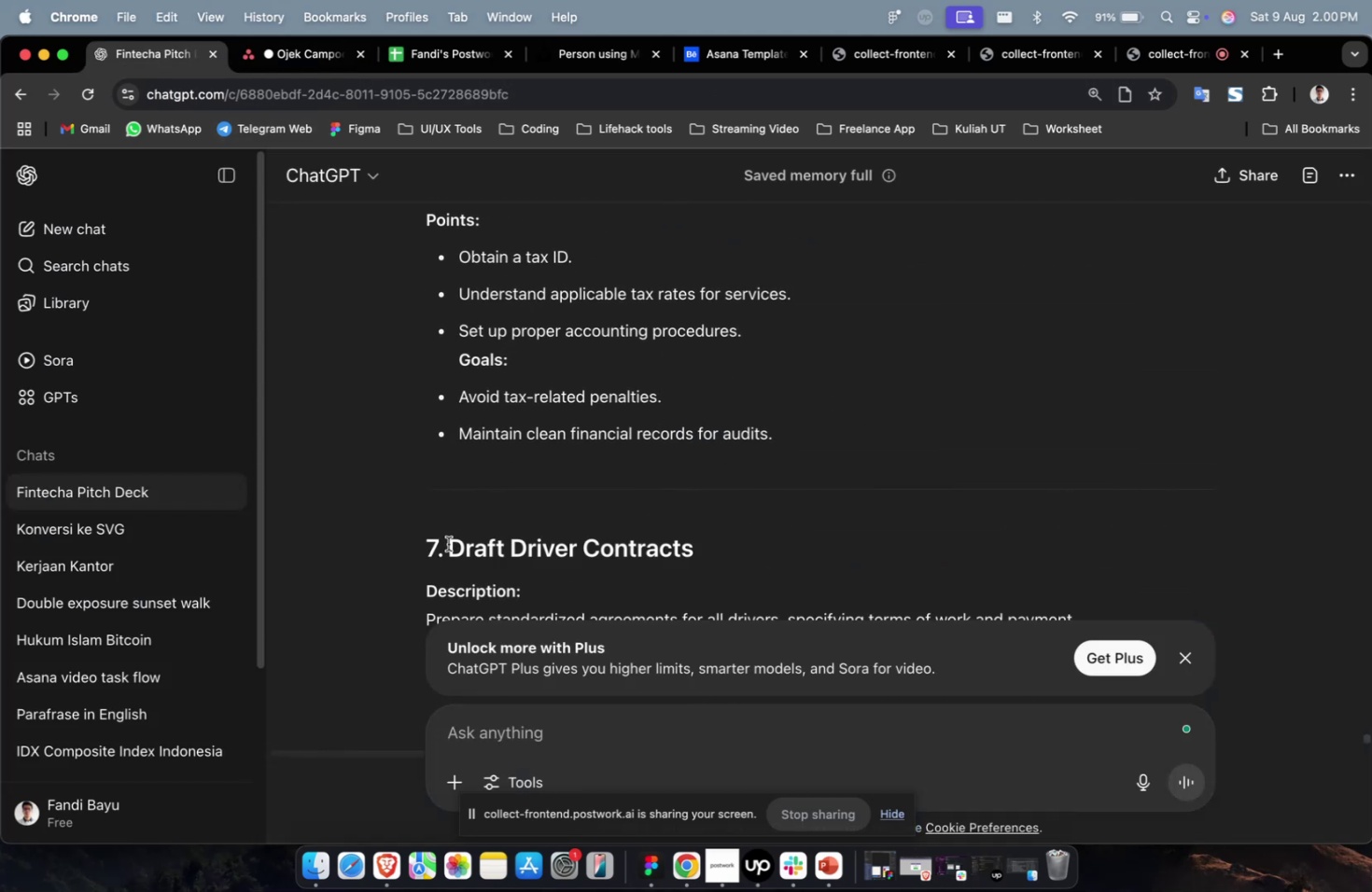 
left_click_drag(start_coordinate=[448, 543], to_coordinate=[808, 571])
 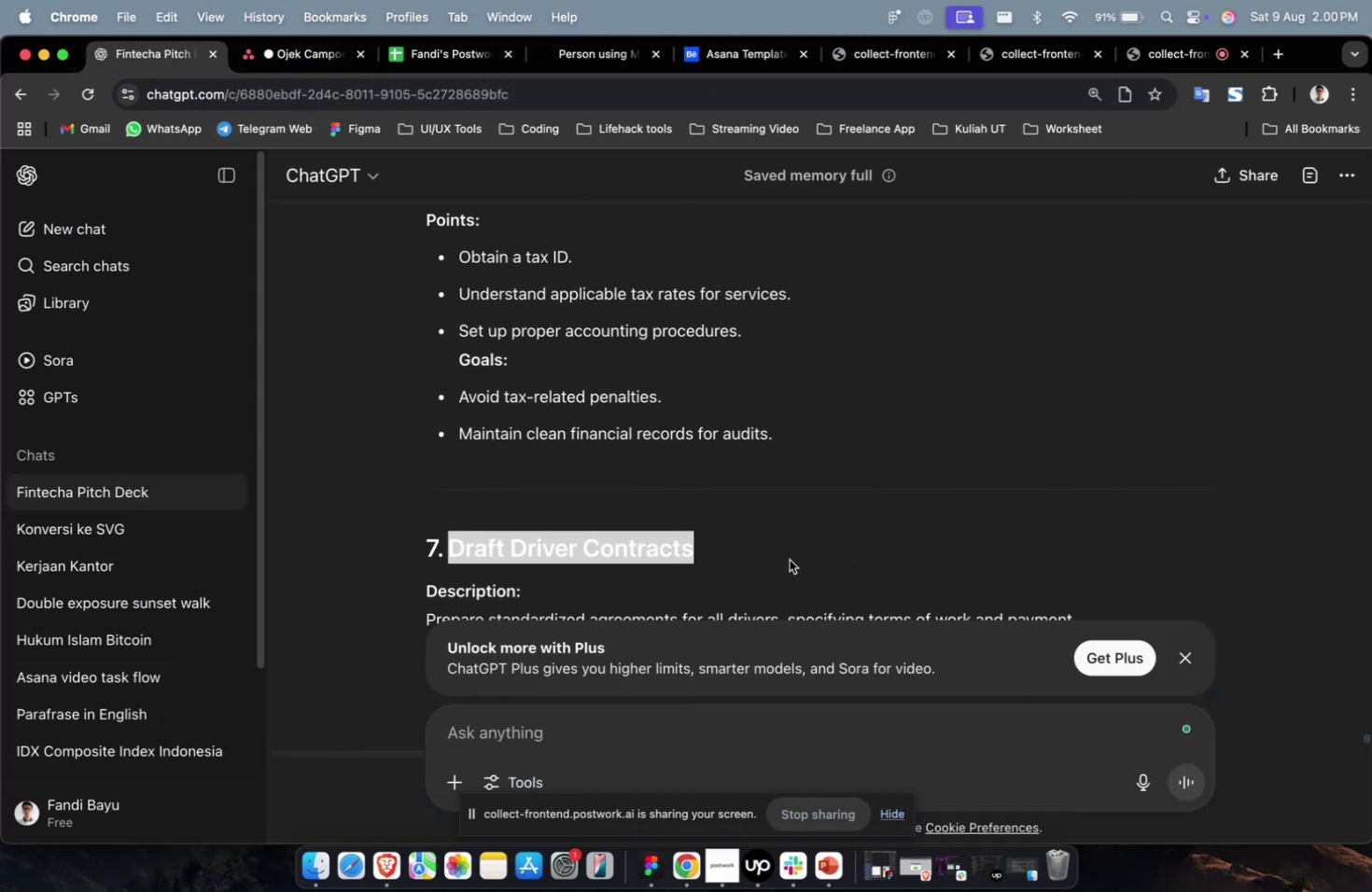 
key(Meta+CommandLeft)
 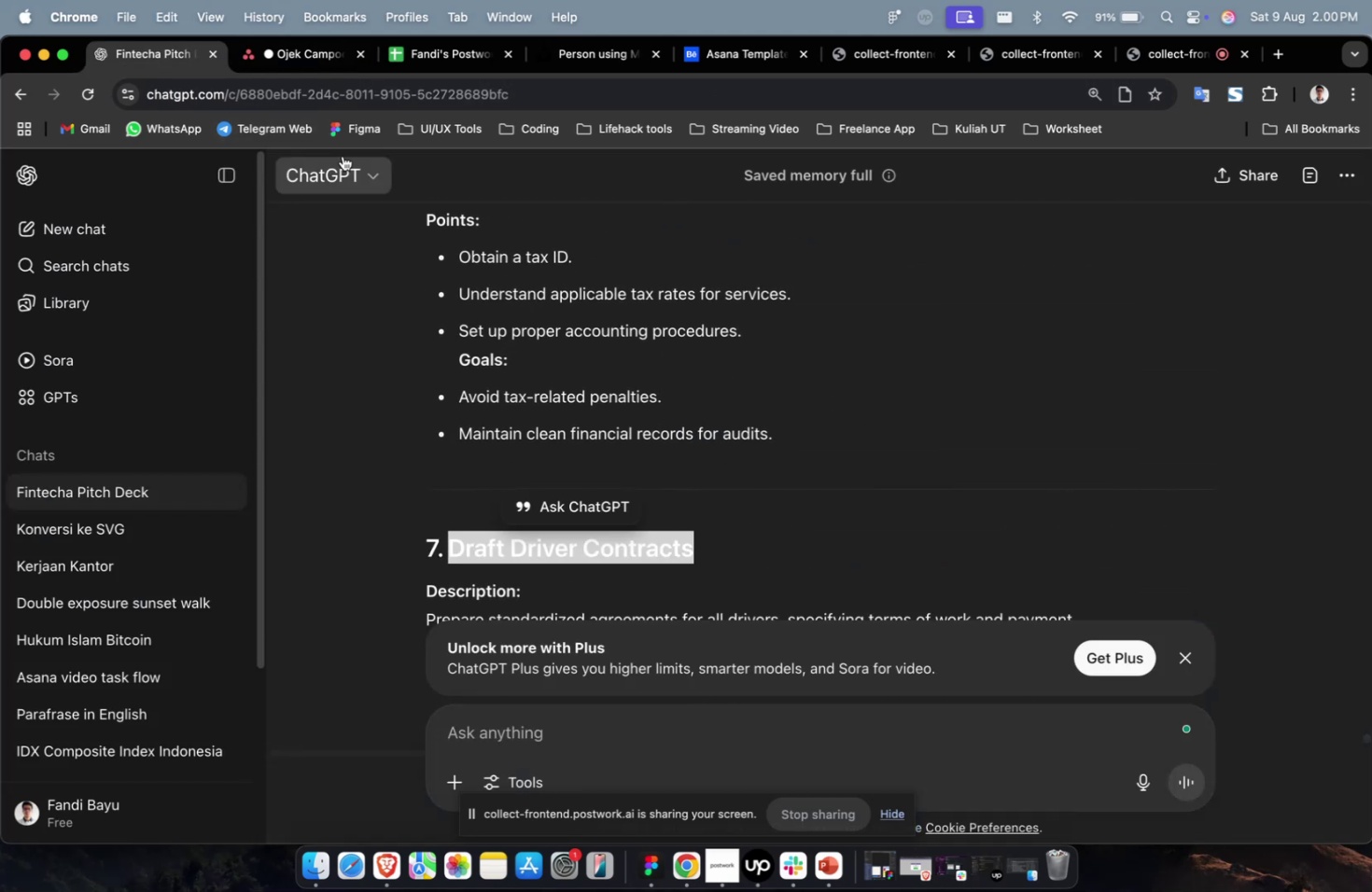 
key(Meta+C)
 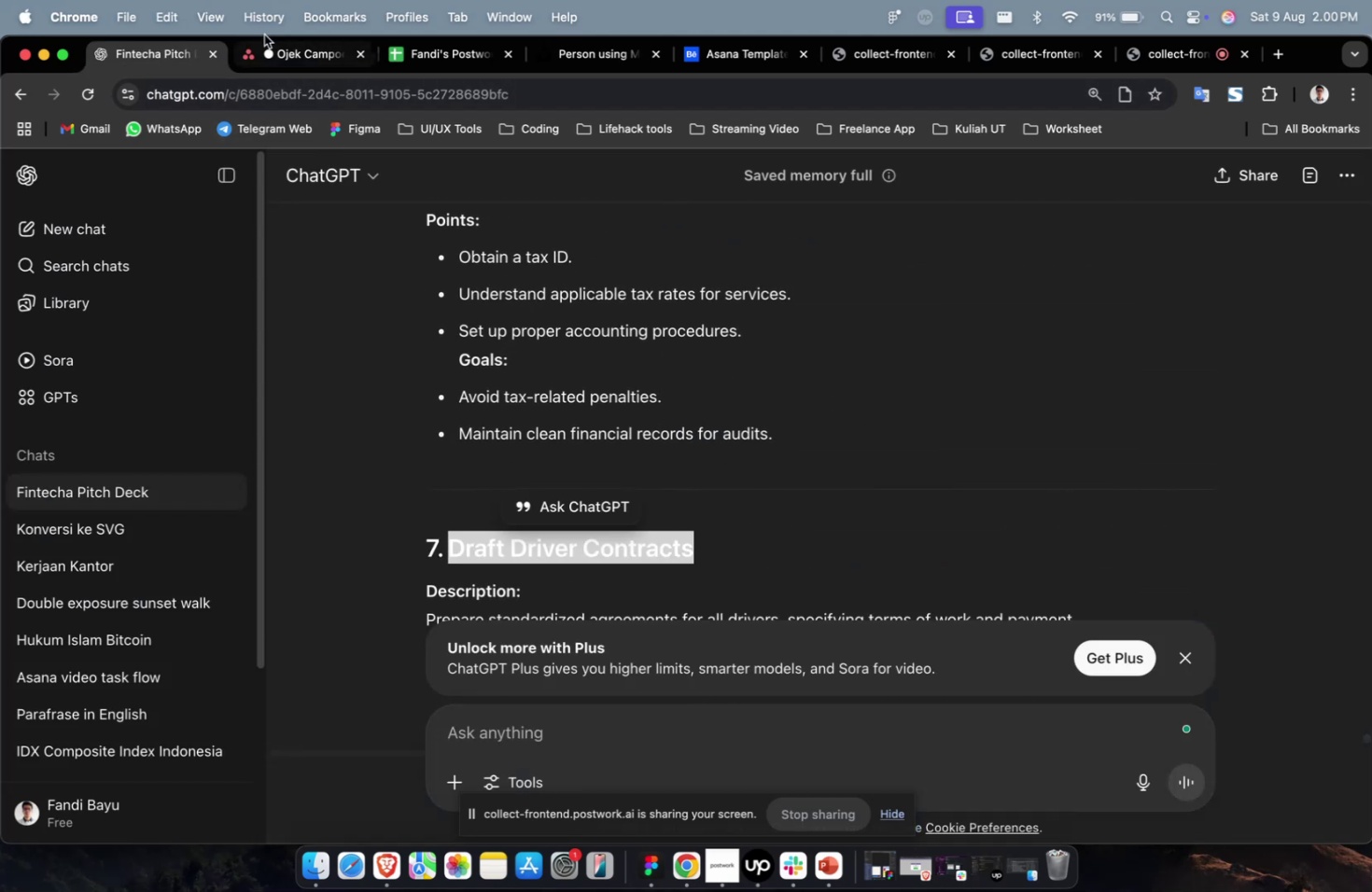 
left_click([264, 35])
 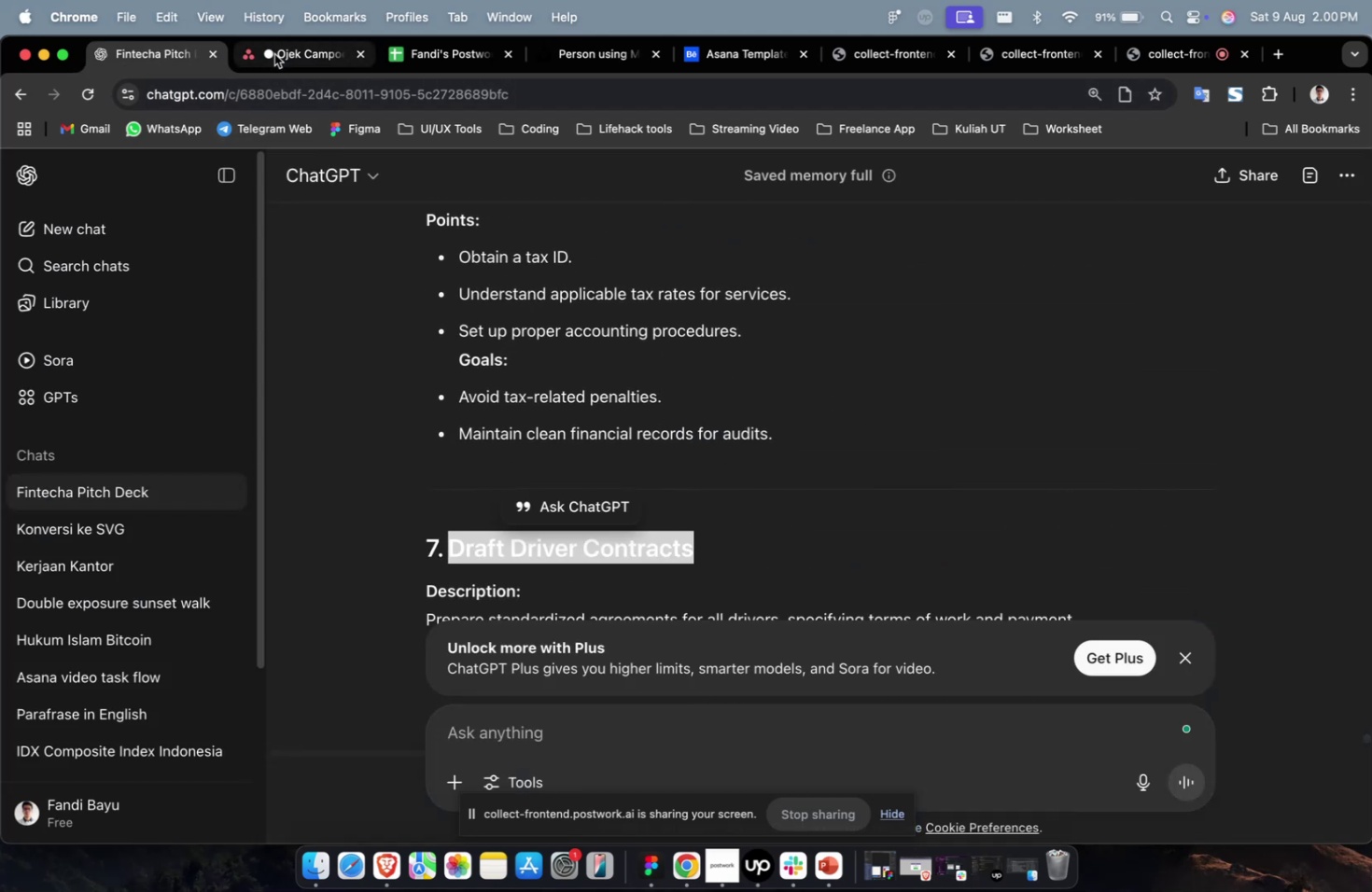 
key(Meta+V)
 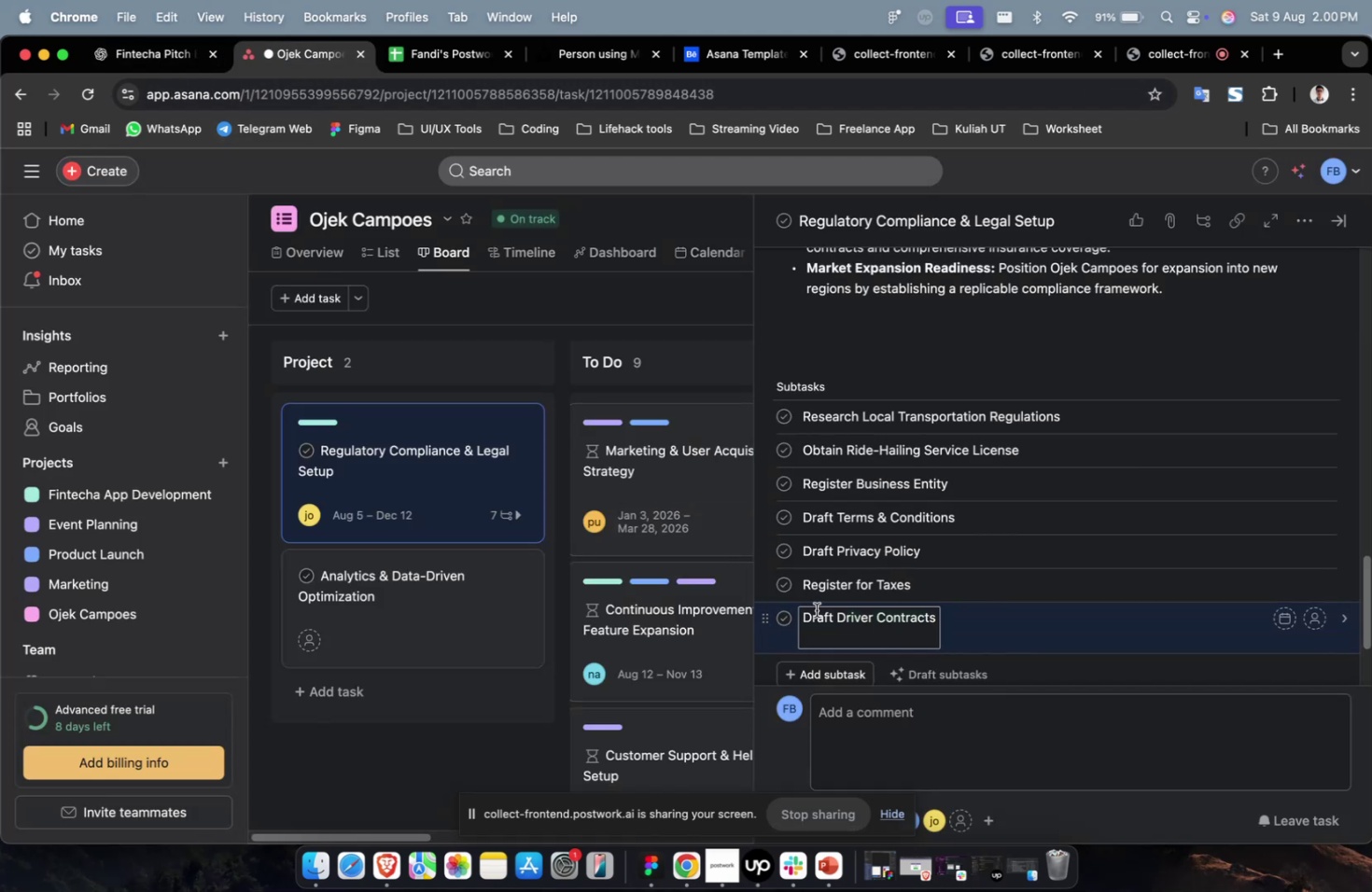 
key(Backspace)
 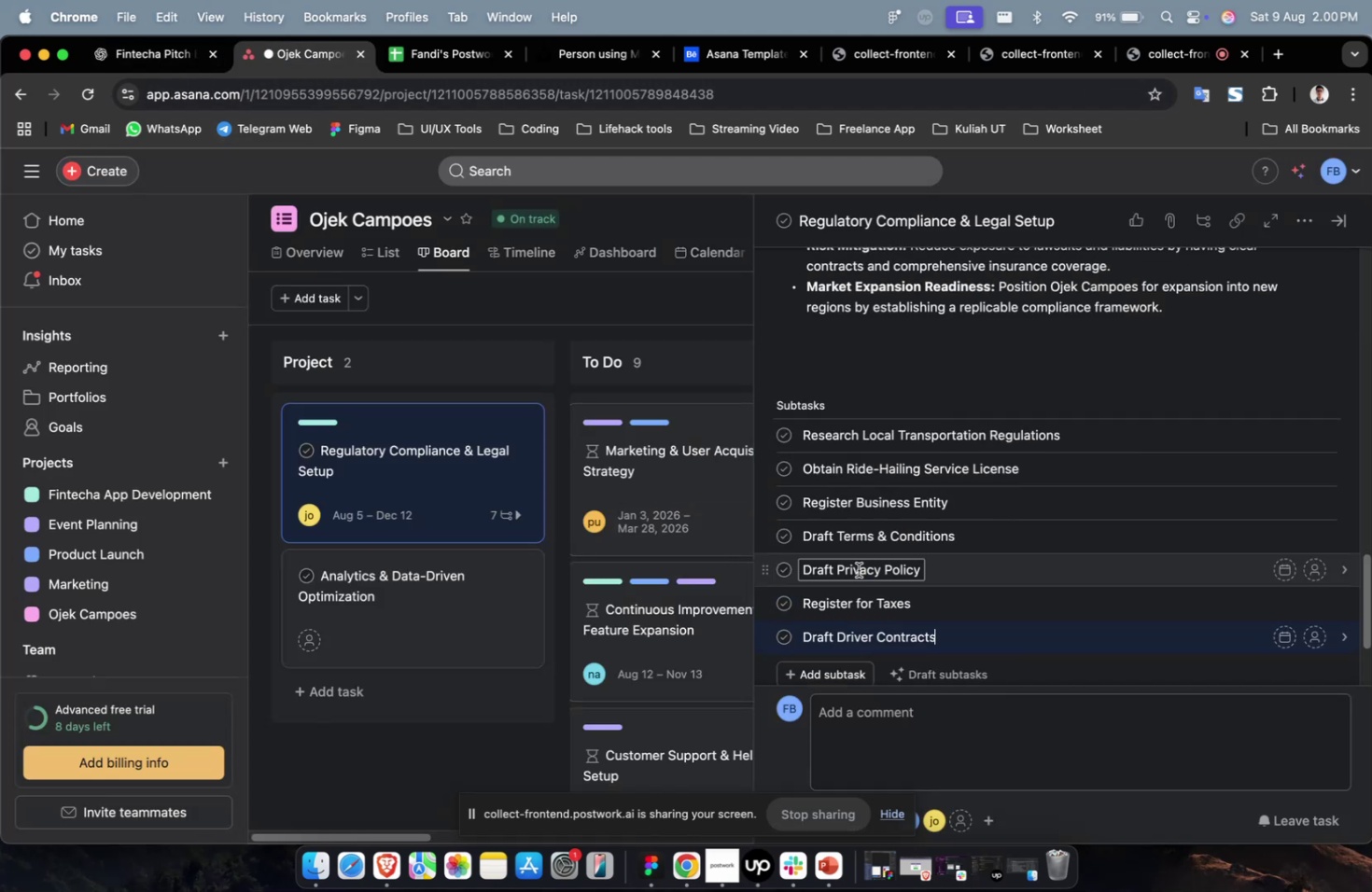 
scroll: coordinate [876, 537], scroll_direction: down, amount: 5.0
 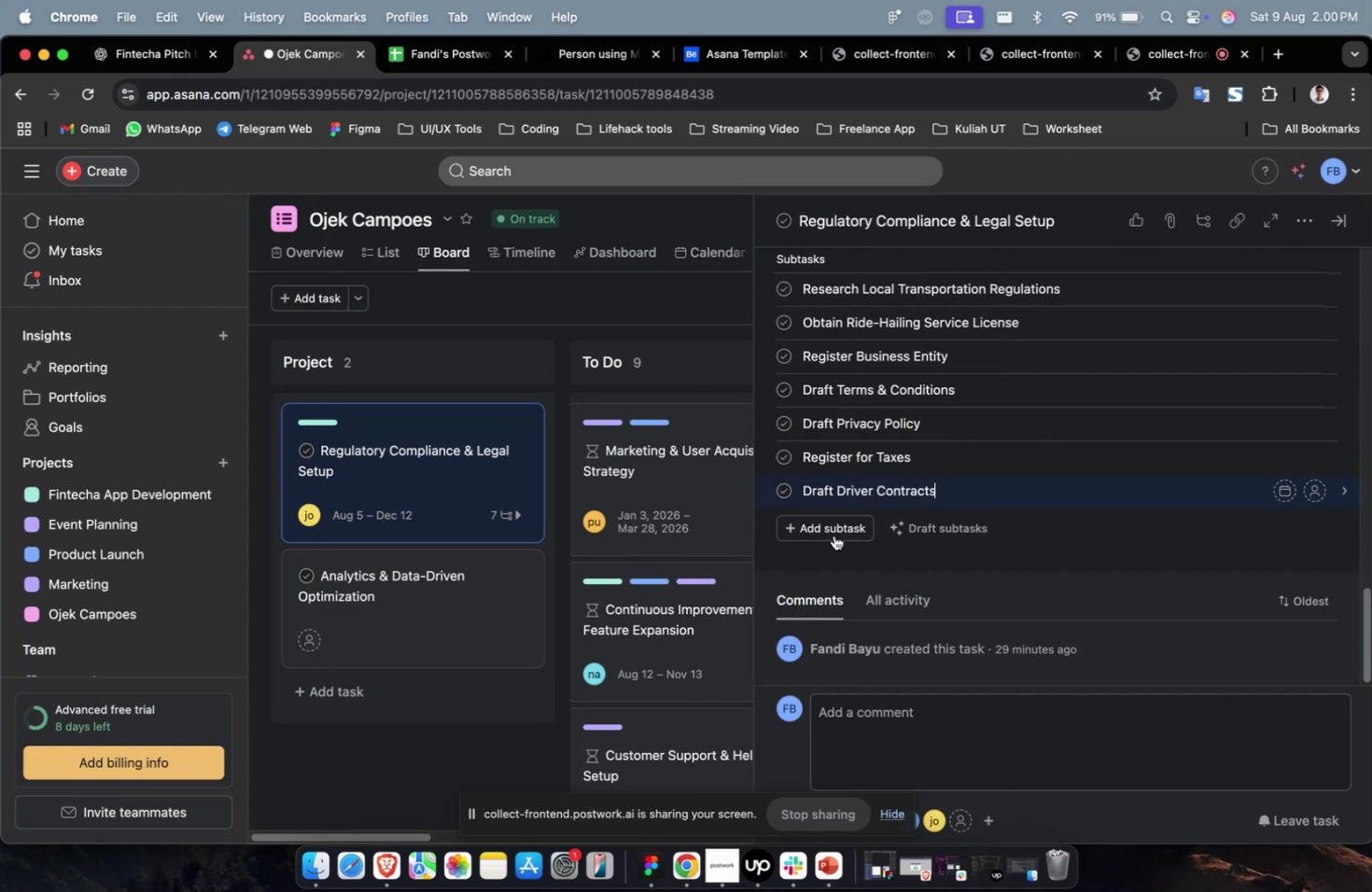 
left_click([833, 535])
 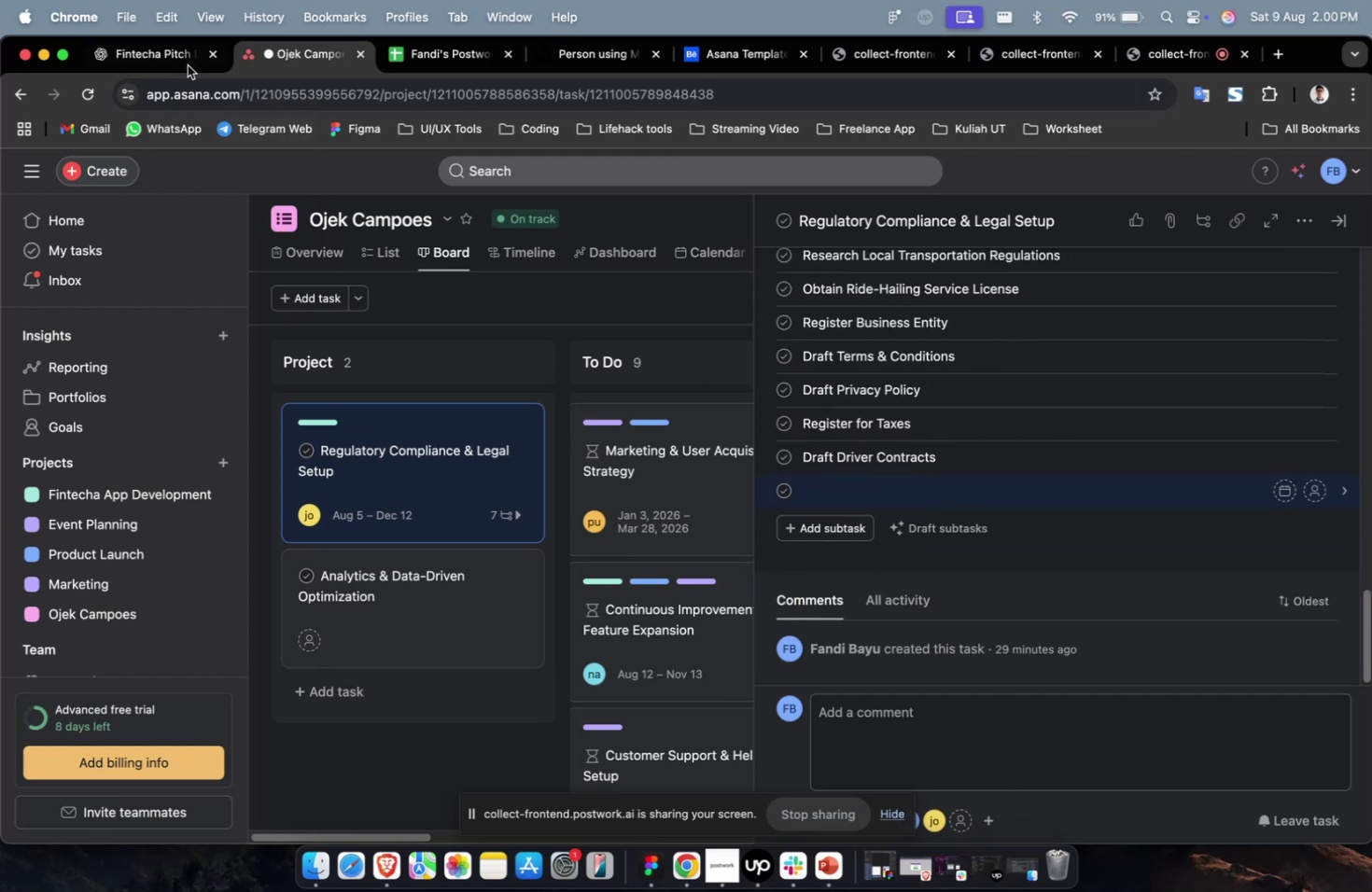 
left_click([180, 63])
 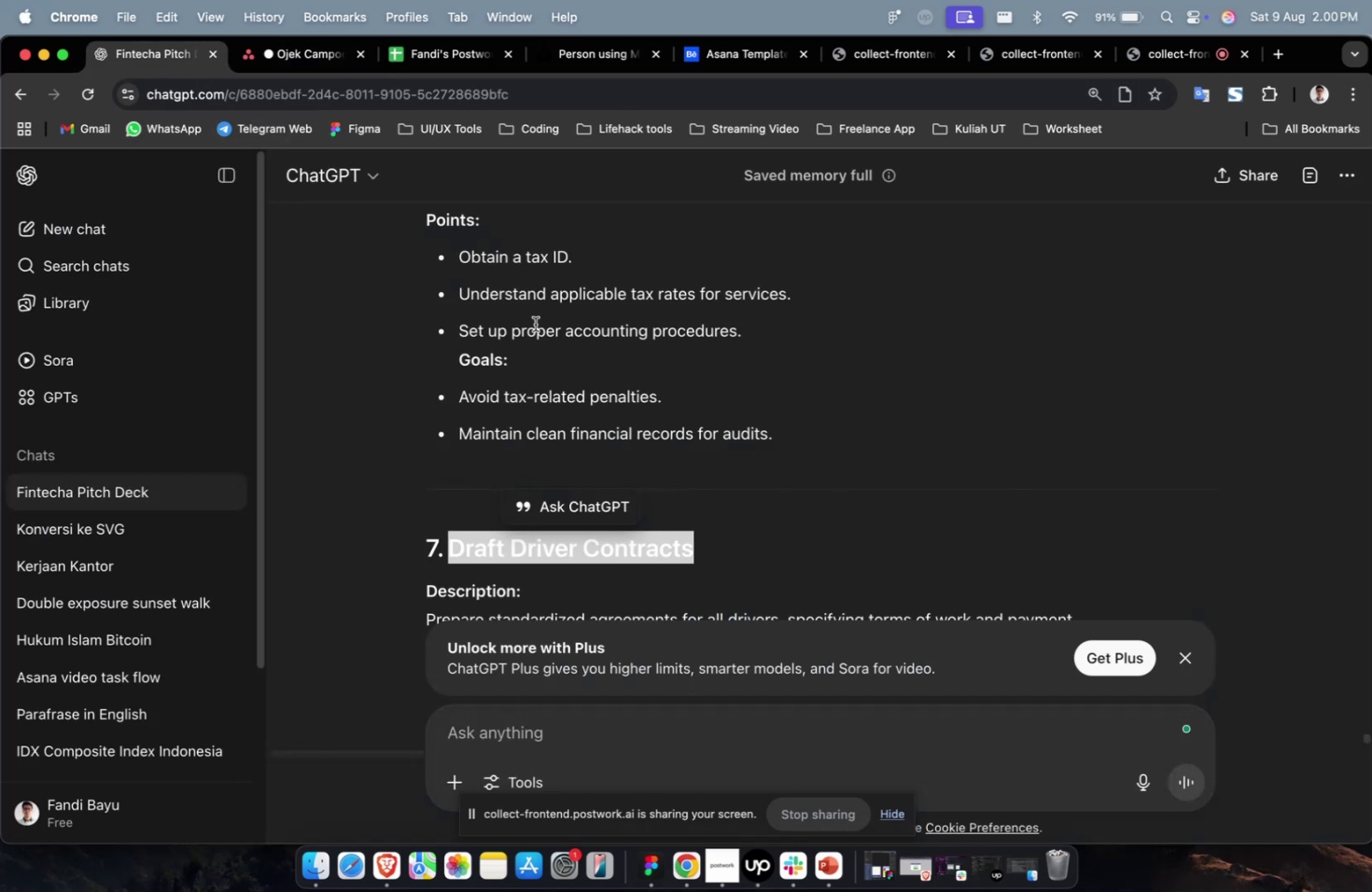 
scroll: coordinate [662, 380], scroll_direction: down, amount: 13.0
 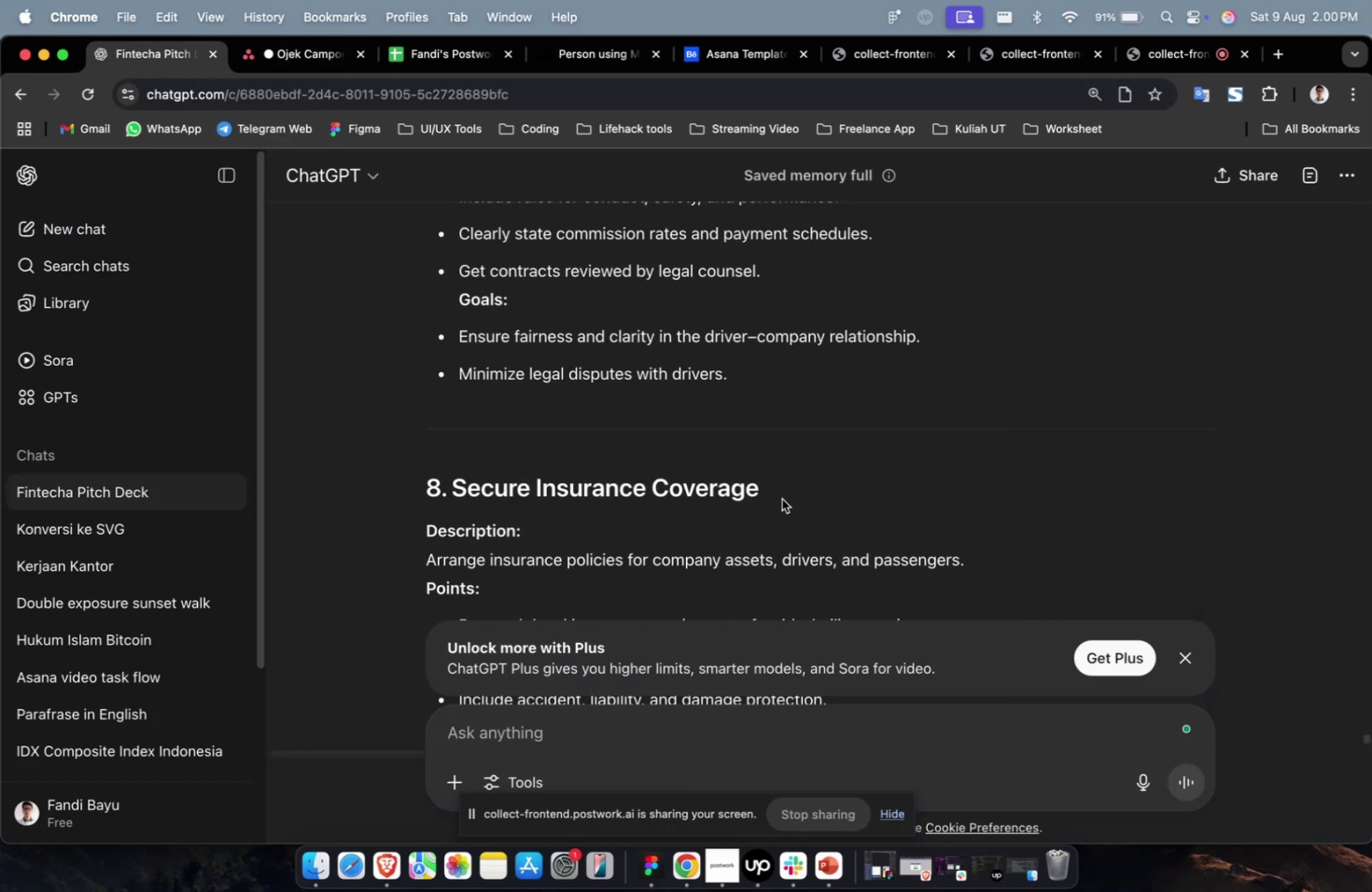 
left_click_drag(start_coordinate=[781, 498], to_coordinate=[455, 499])
 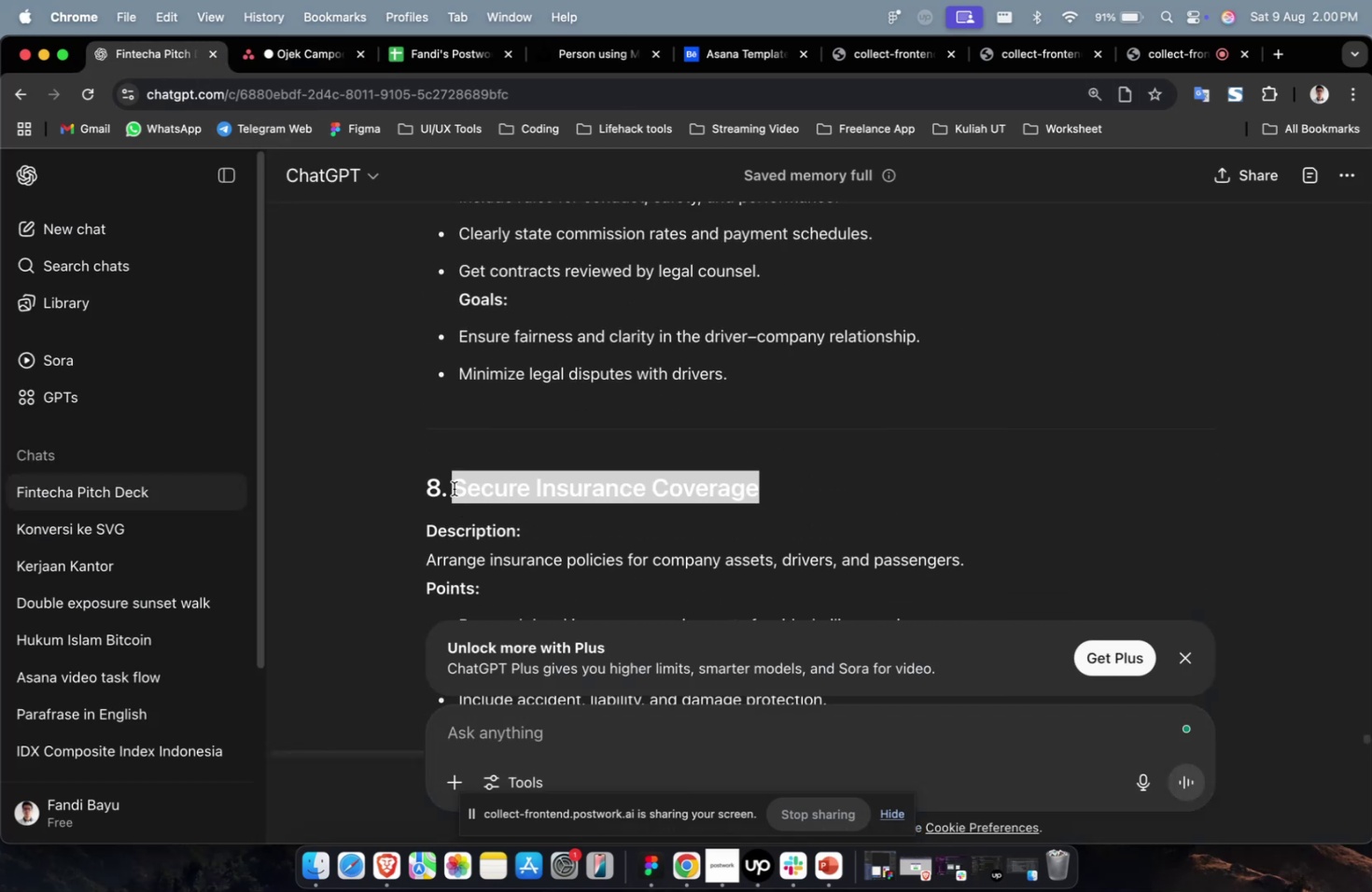 
key(Meta+C)
 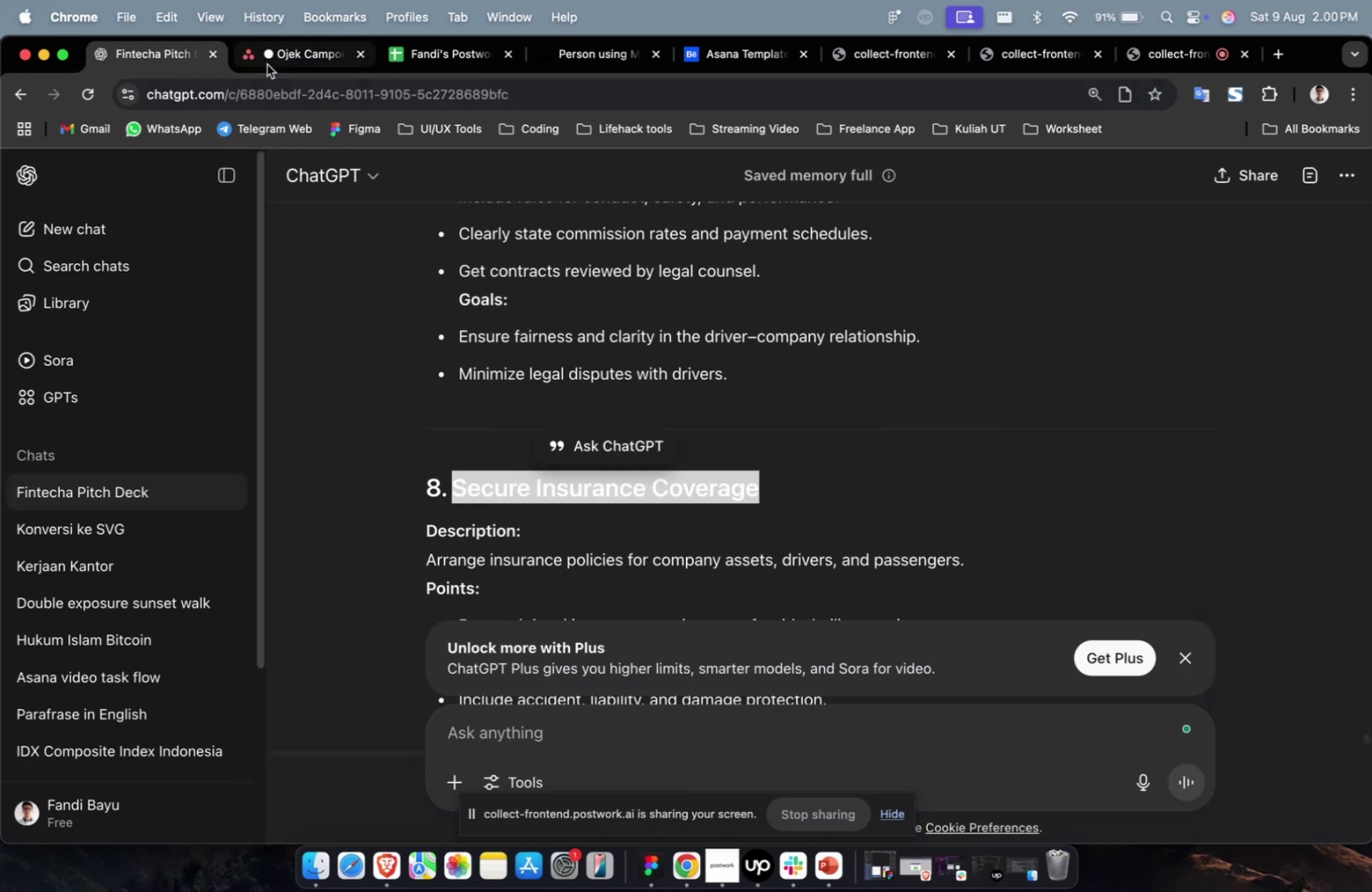 
left_click([267, 64])
 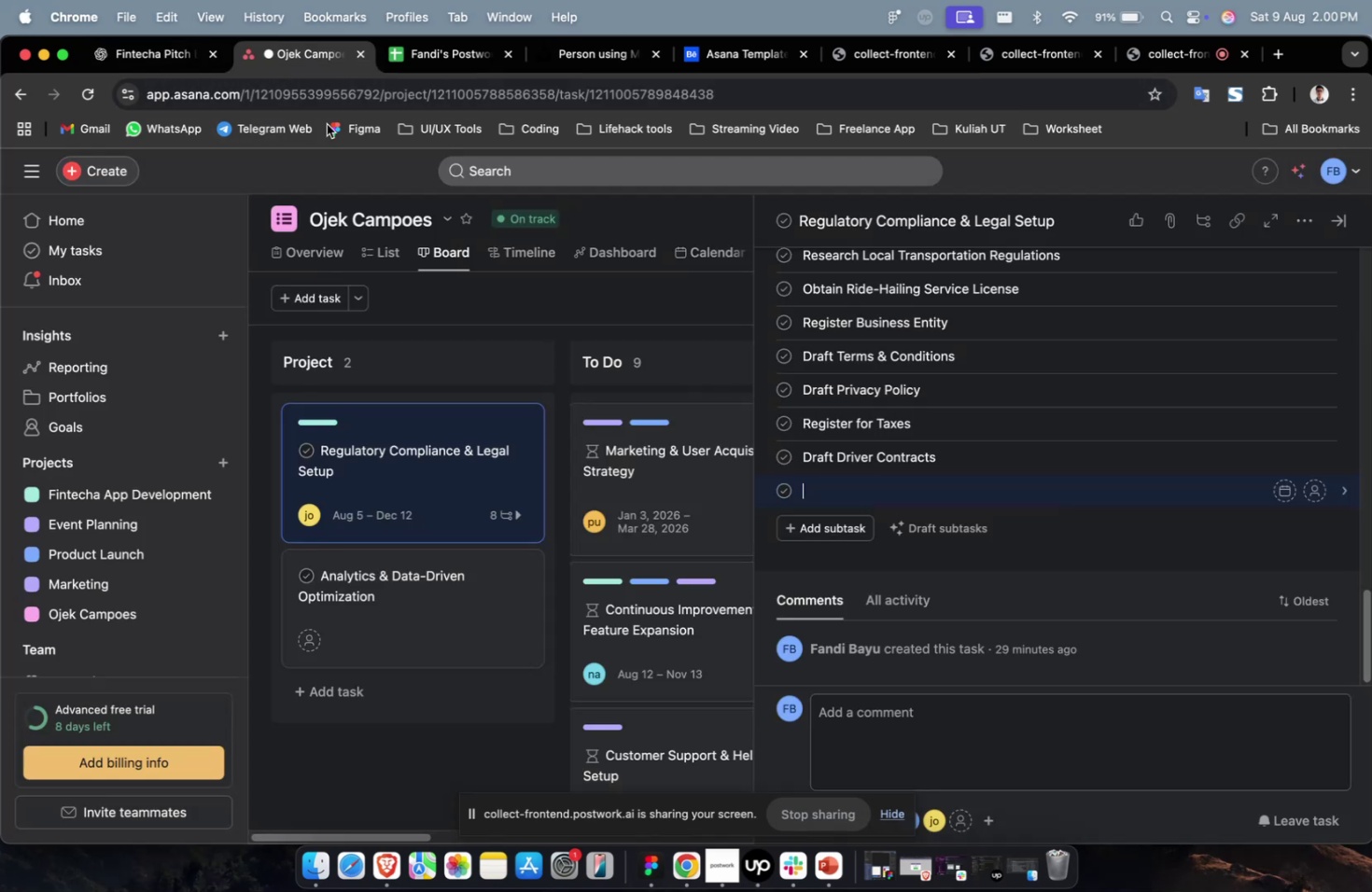 
key(Meta+V)
 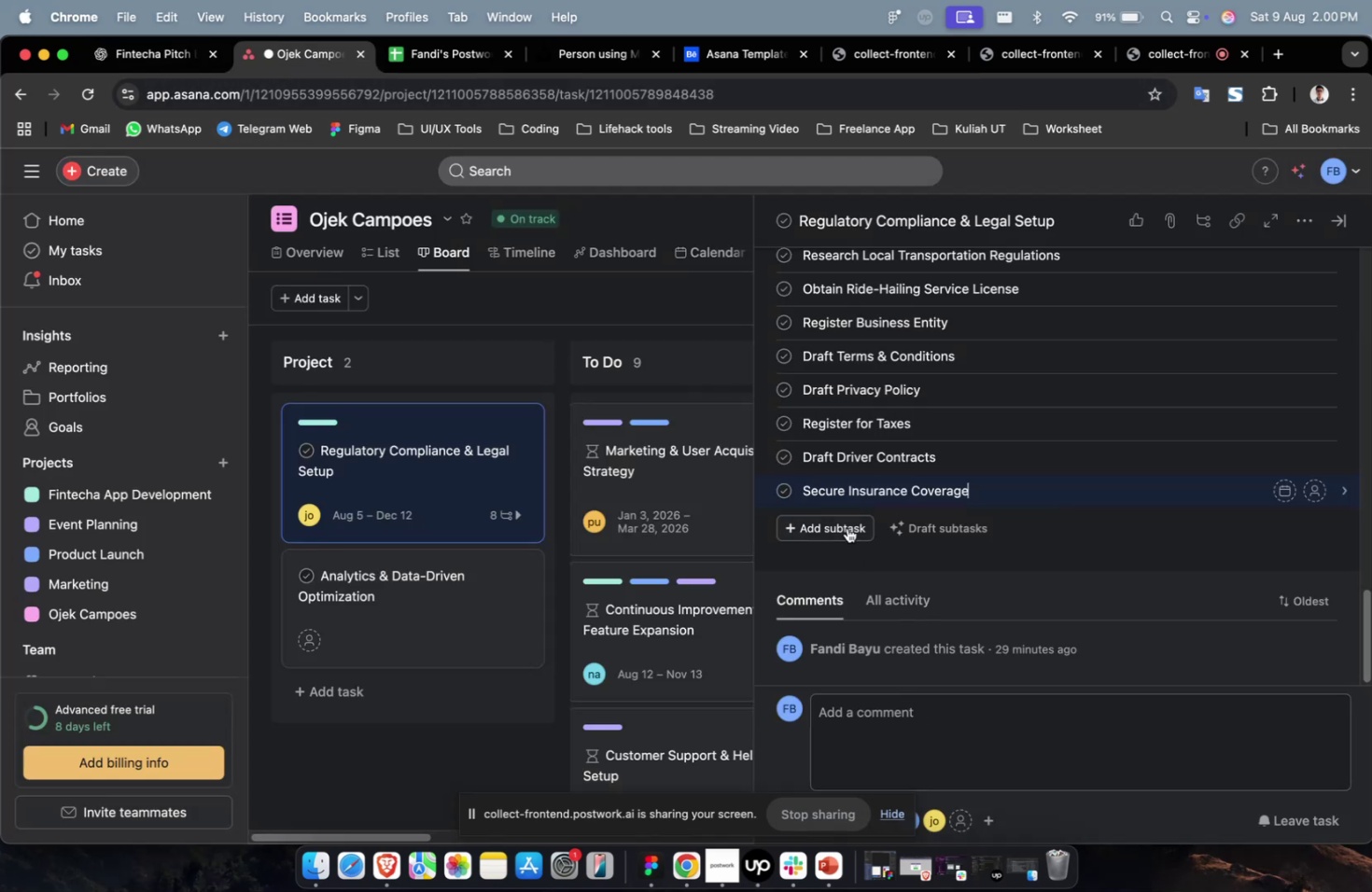 
left_click([847, 527])
 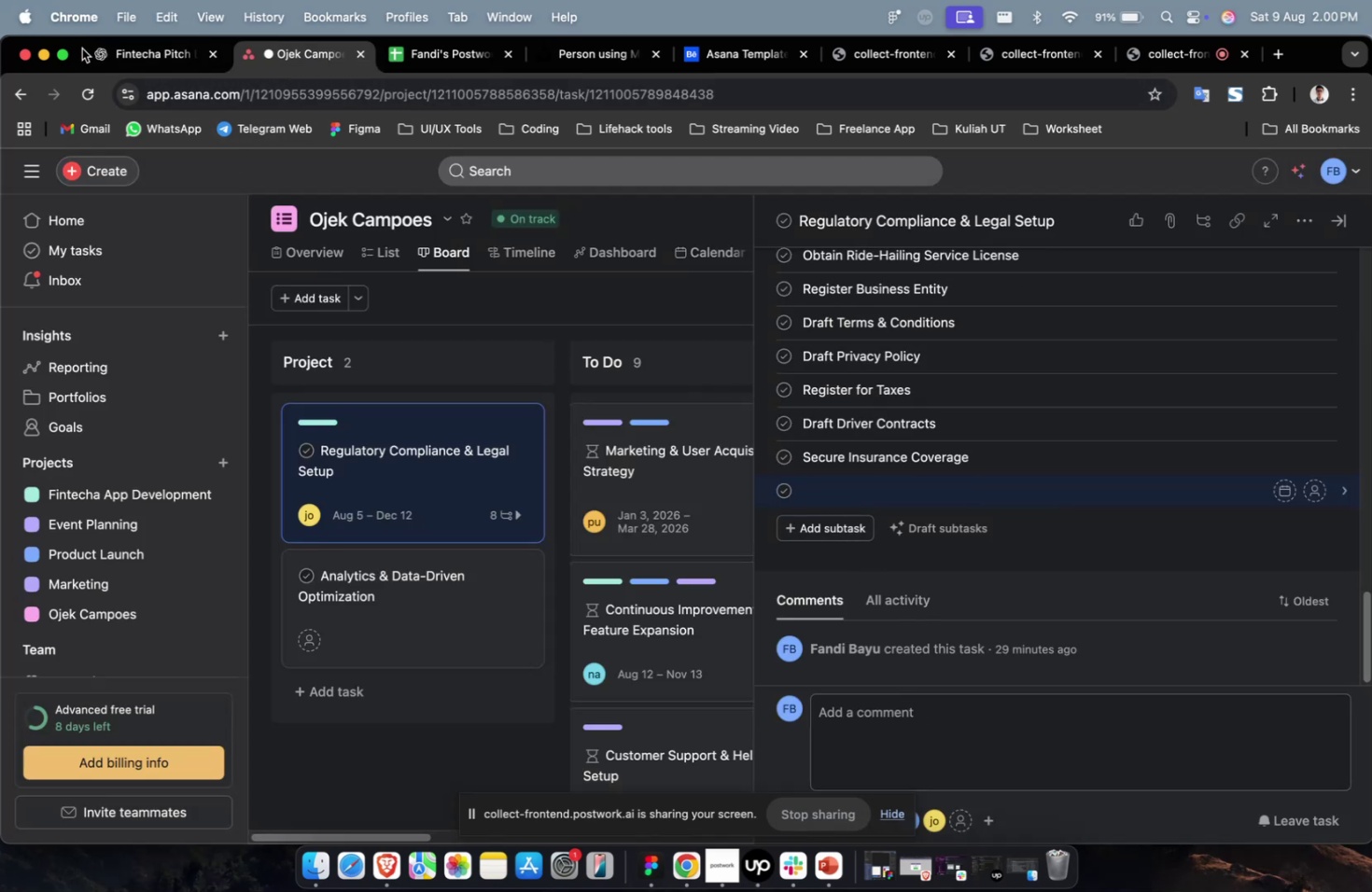 
left_click([132, 56])
 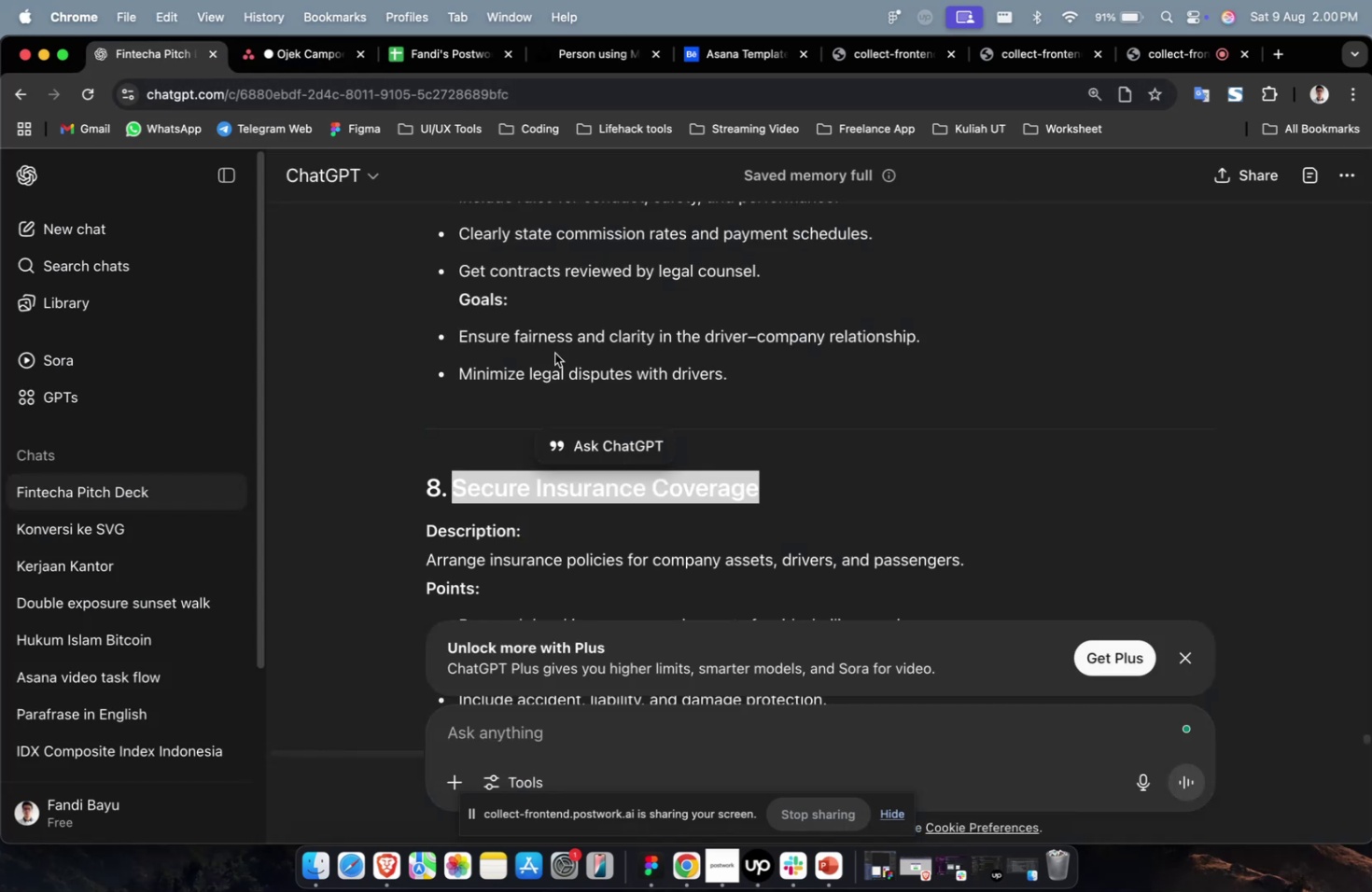 
scroll: coordinate [593, 361], scroll_direction: down, amount: 12.0
 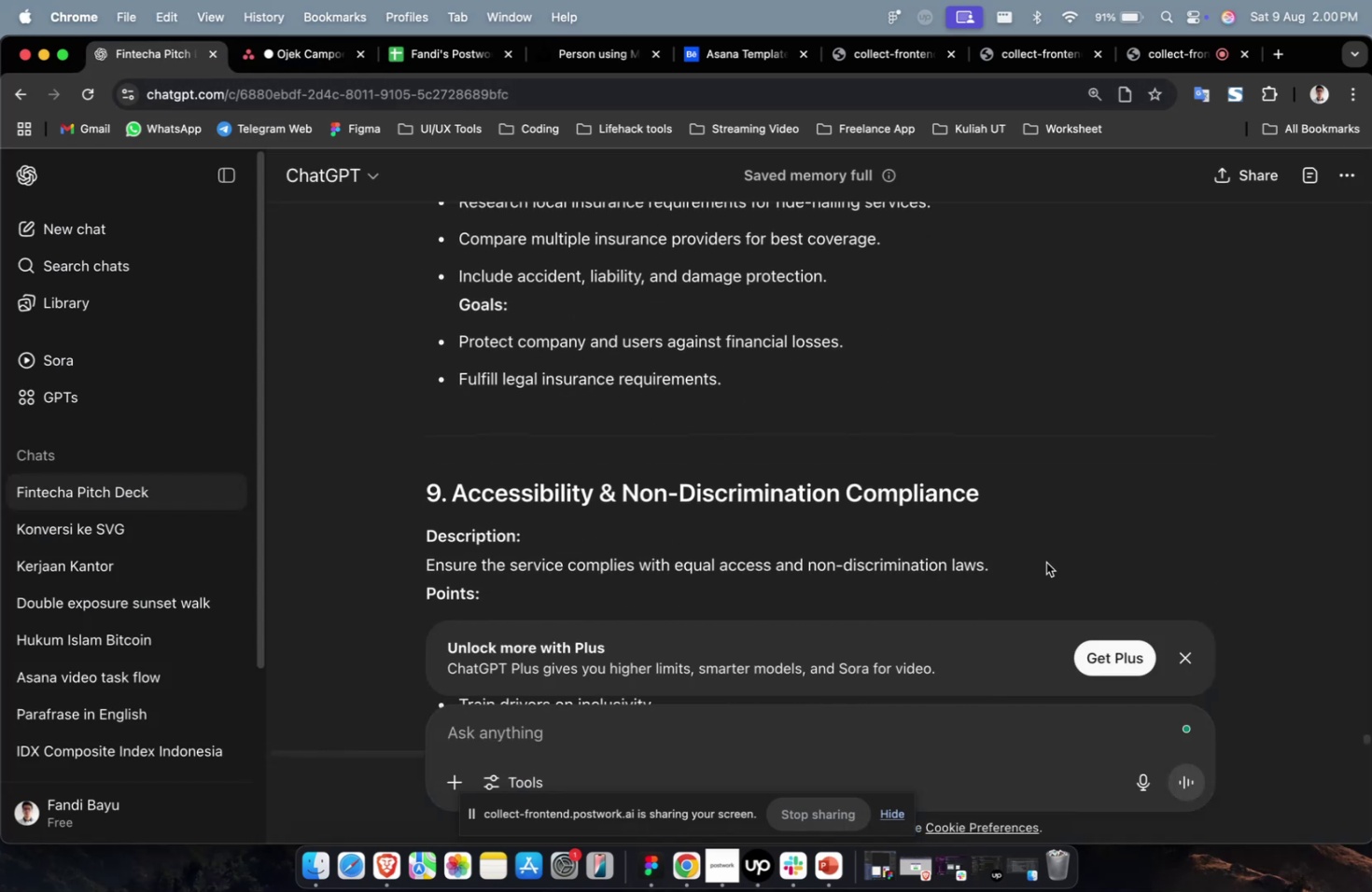 
left_click_drag(start_coordinate=[1016, 502], to_coordinate=[455, 483])
 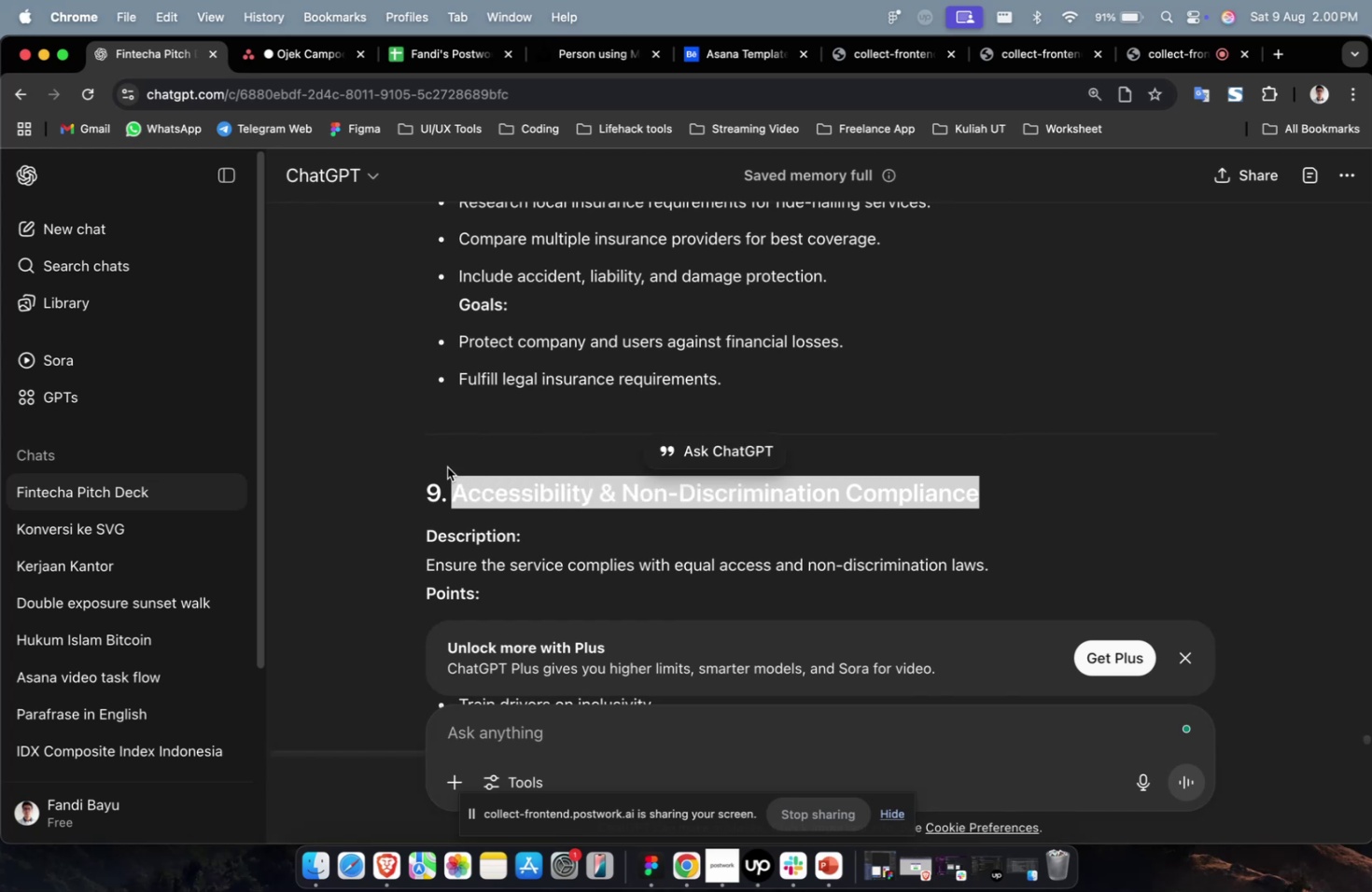 
key(Meta+CommandLeft)
 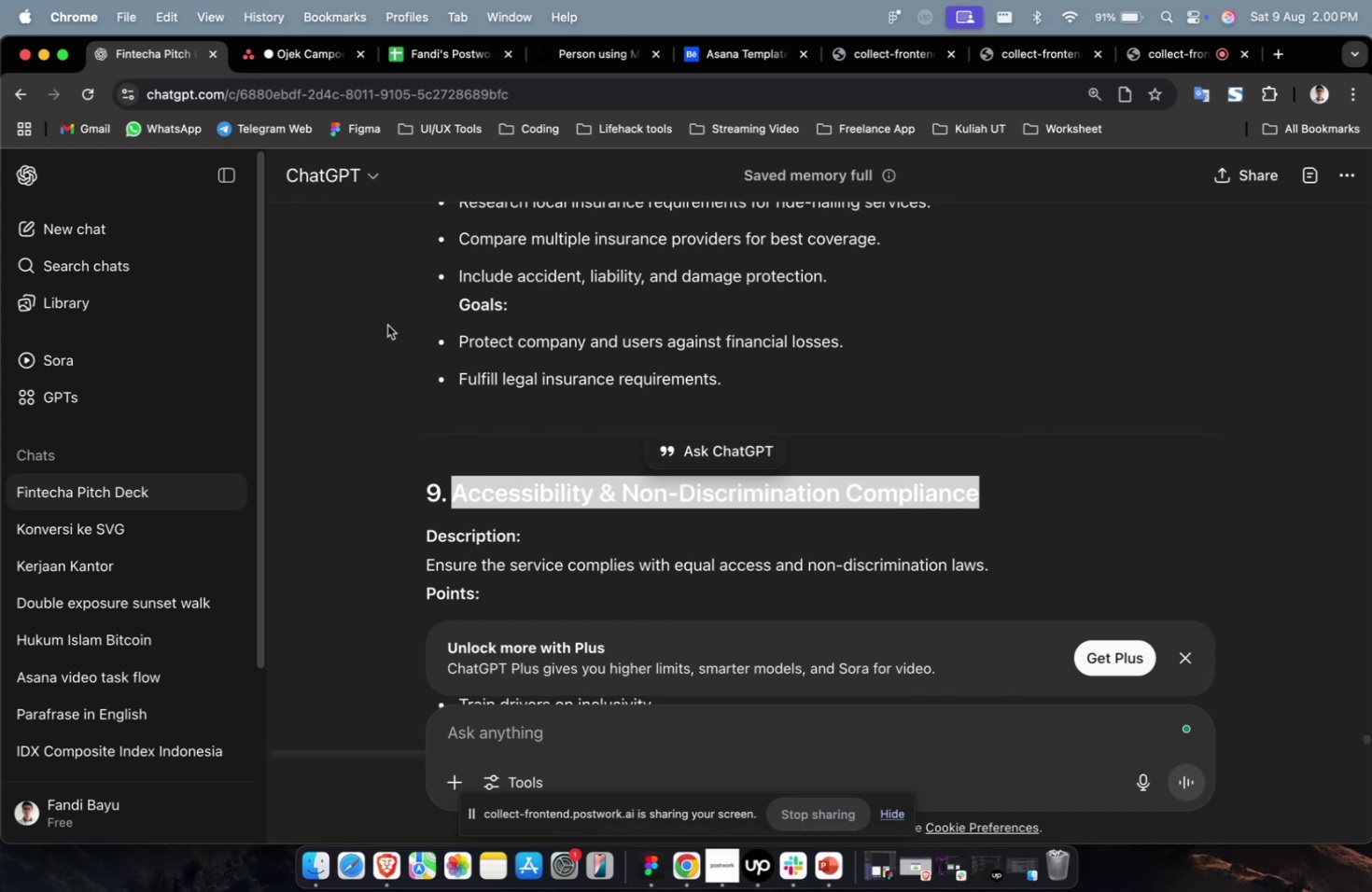 
key(Meta+C)
 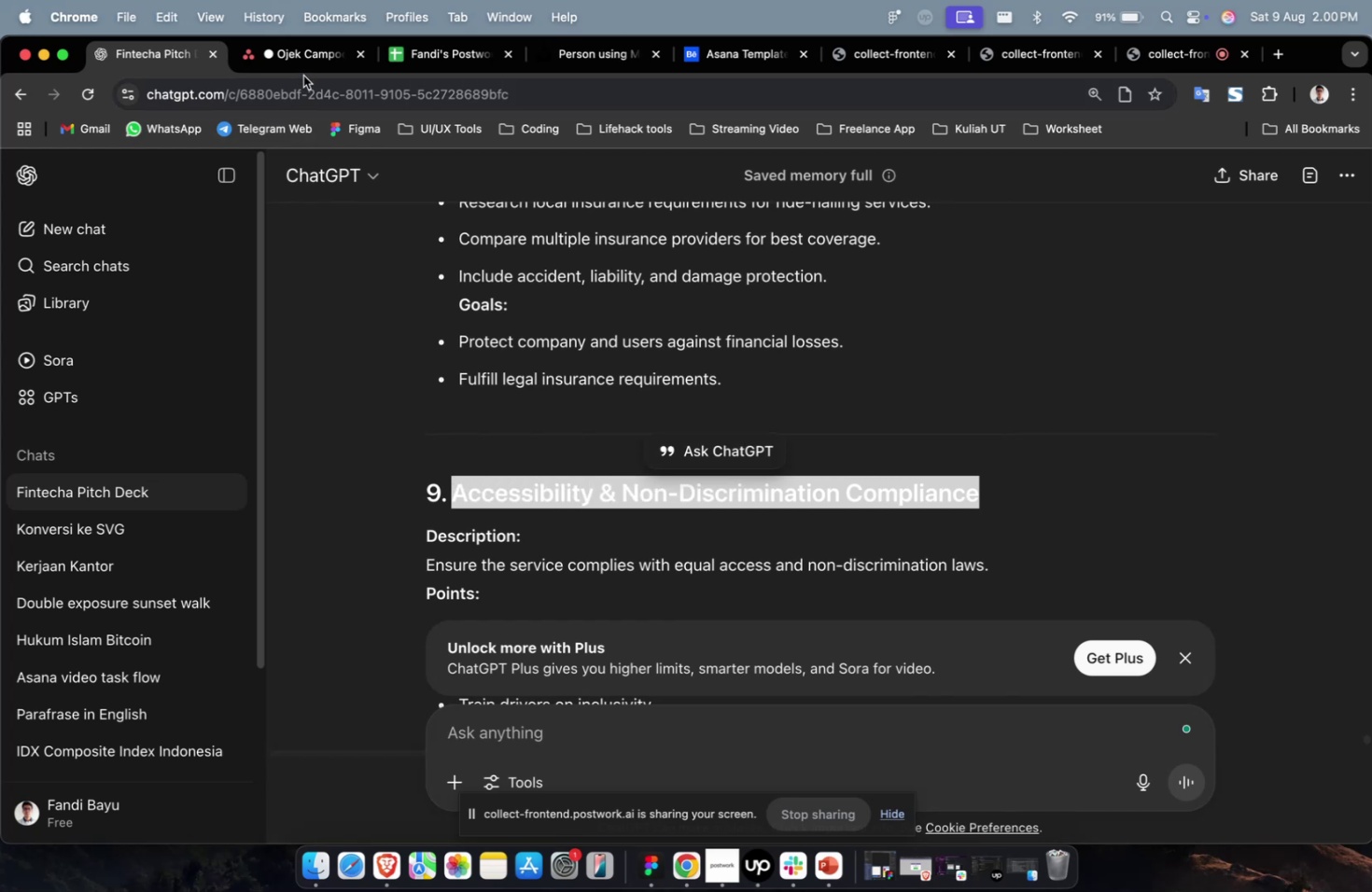 
left_click([303, 76])
 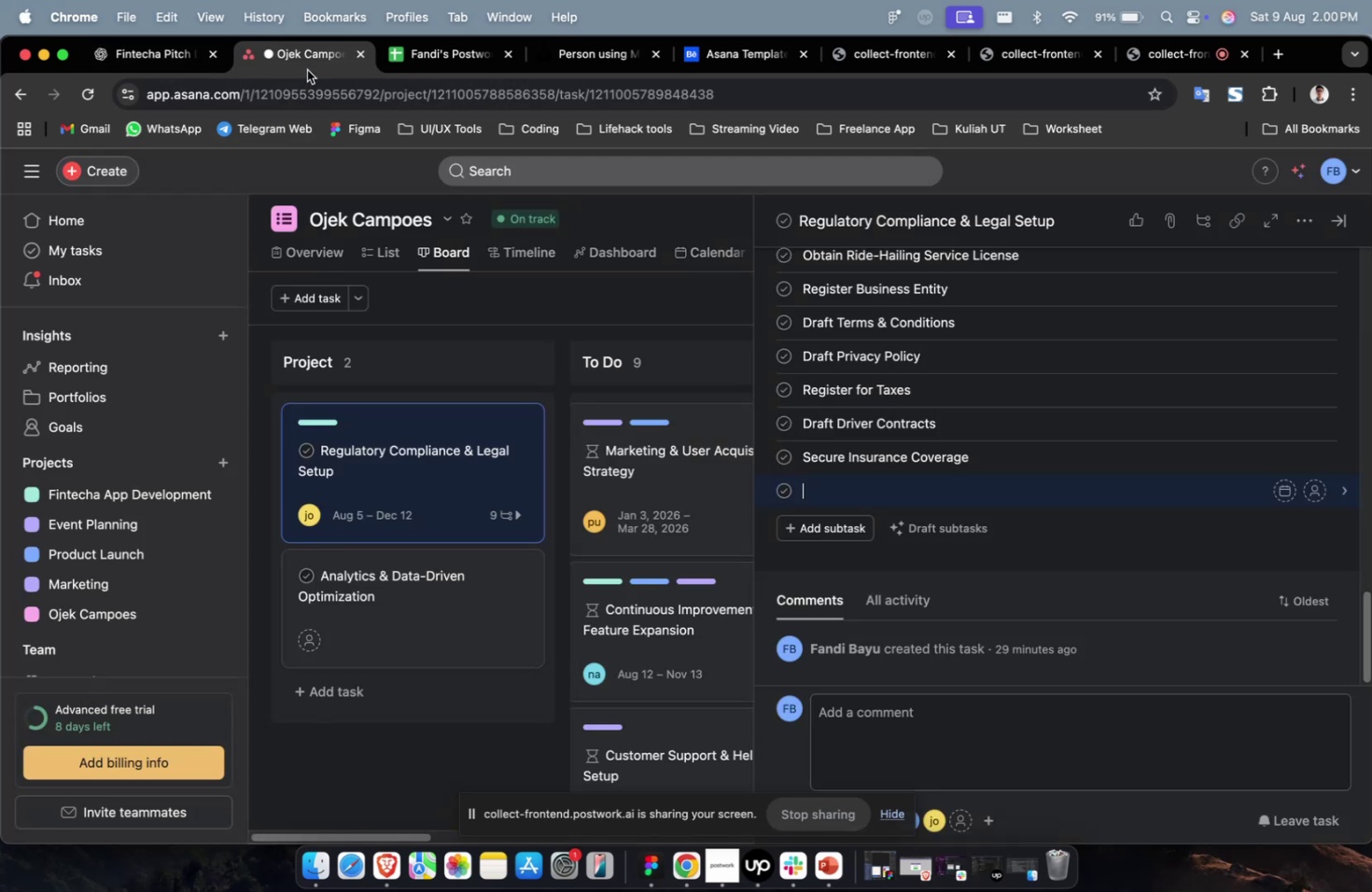 
key(Meta+V)
 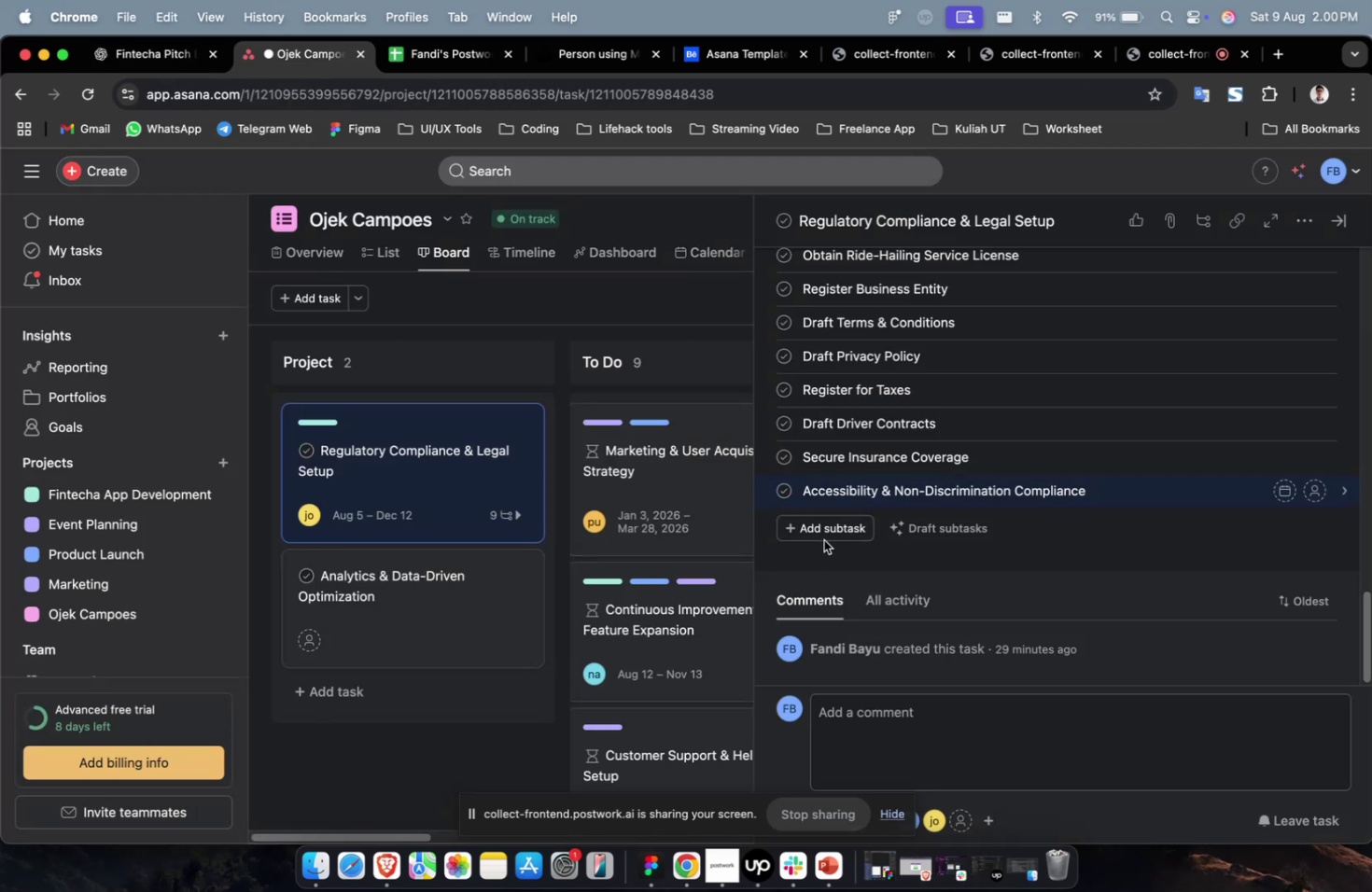 
double_click([824, 536])
 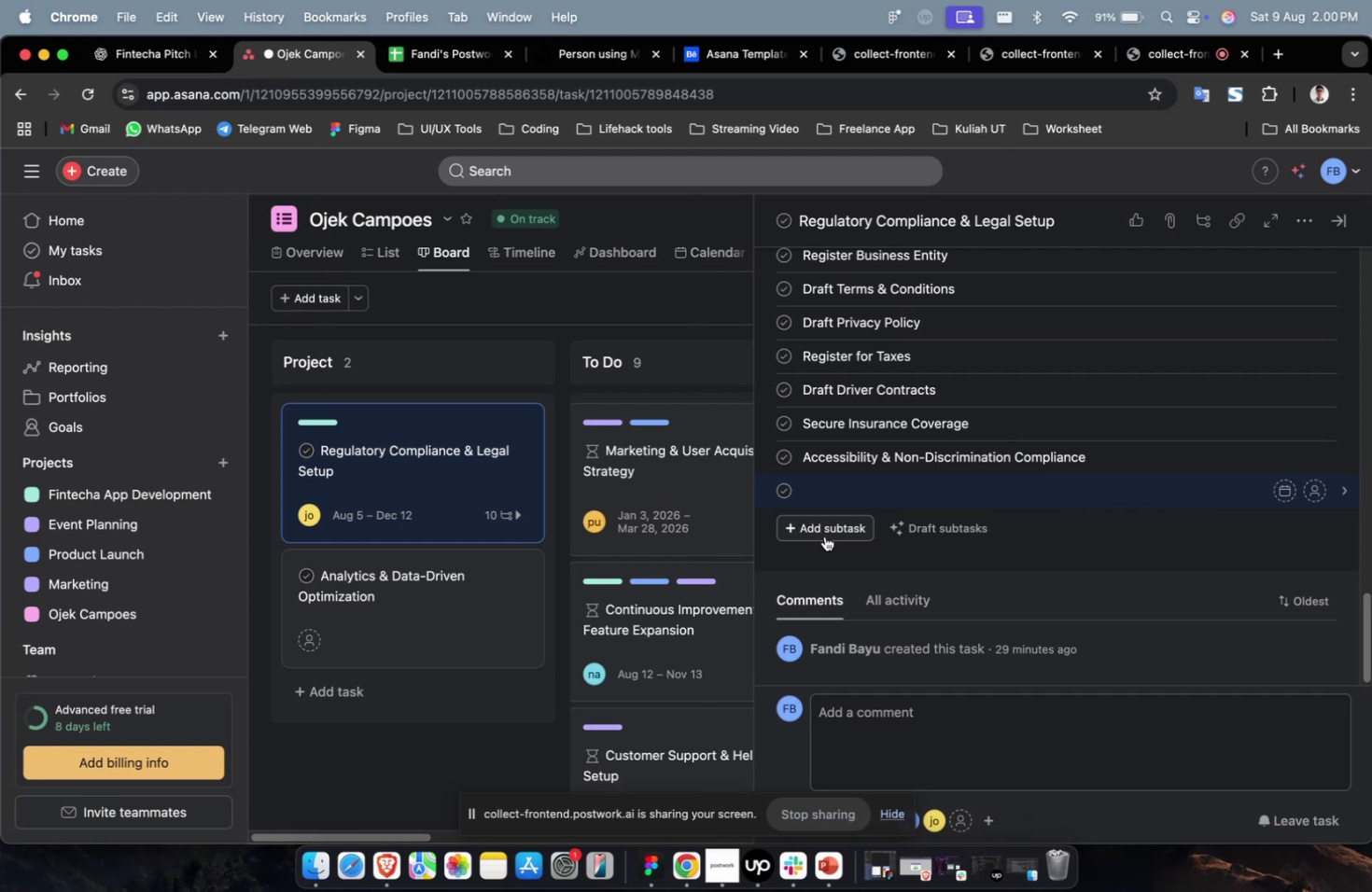 
wait(15.92)
 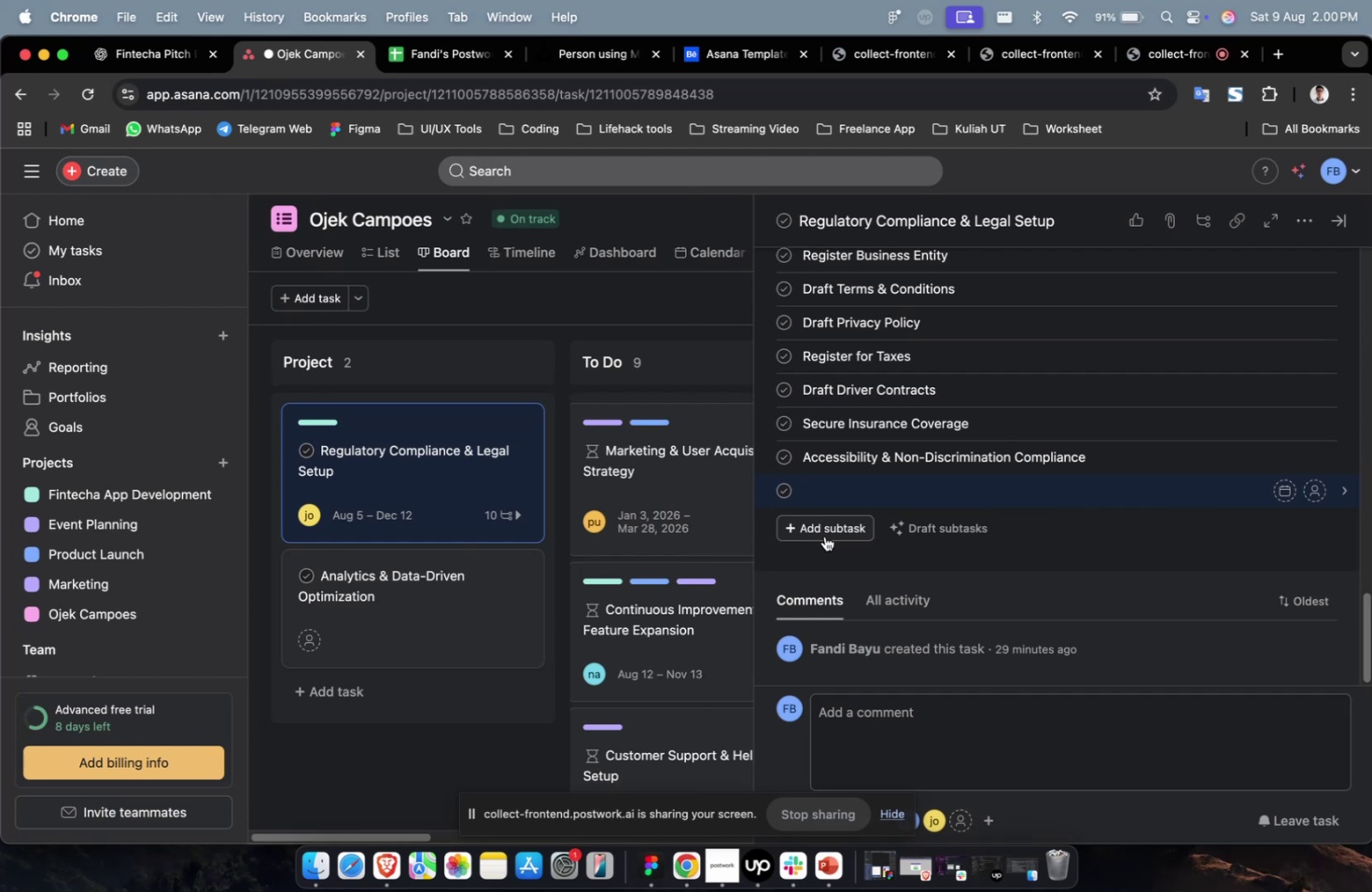 
left_click([161, 53])
 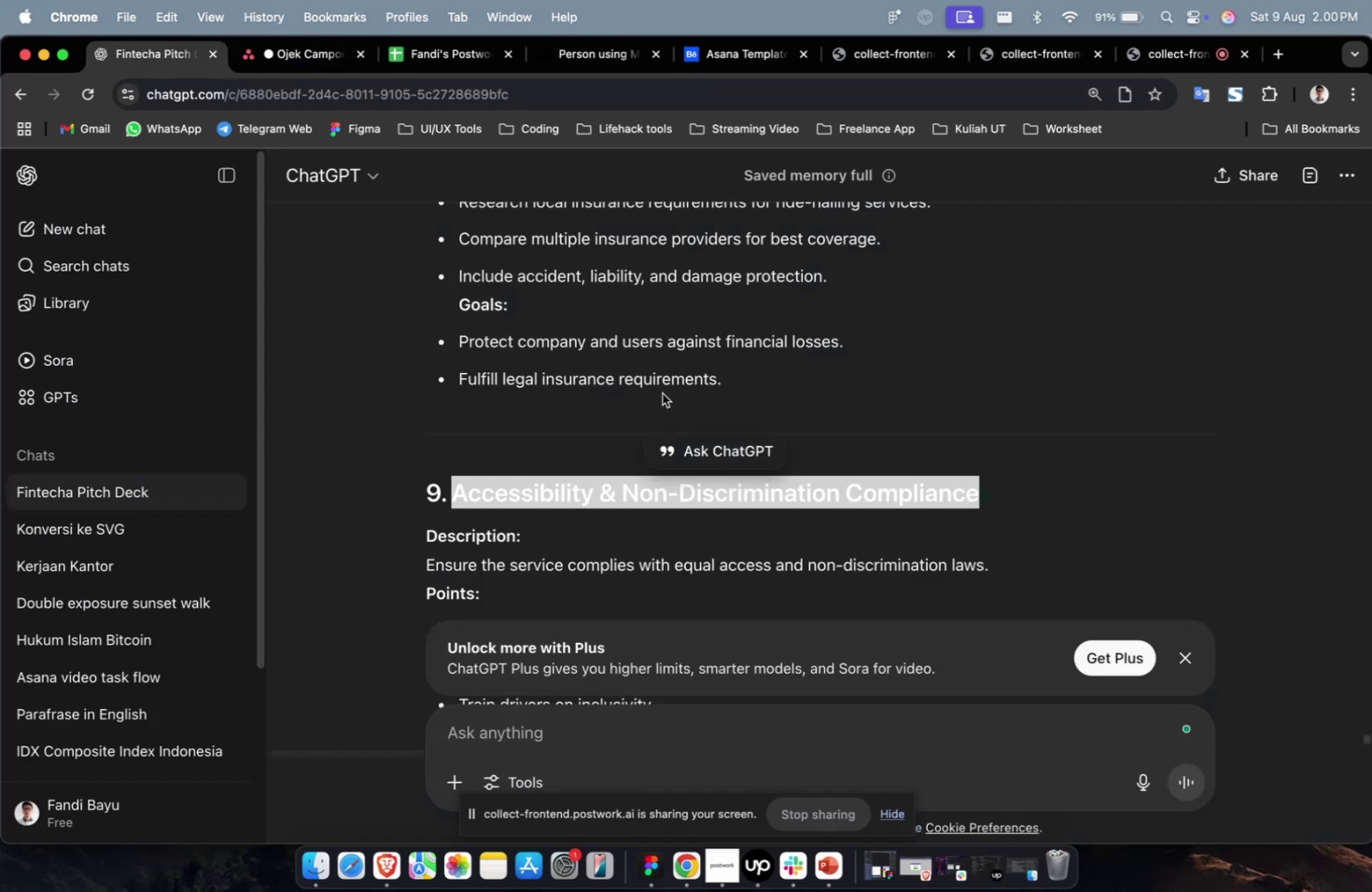 
scroll: coordinate [930, 507], scroll_direction: down, amount: 13.0
 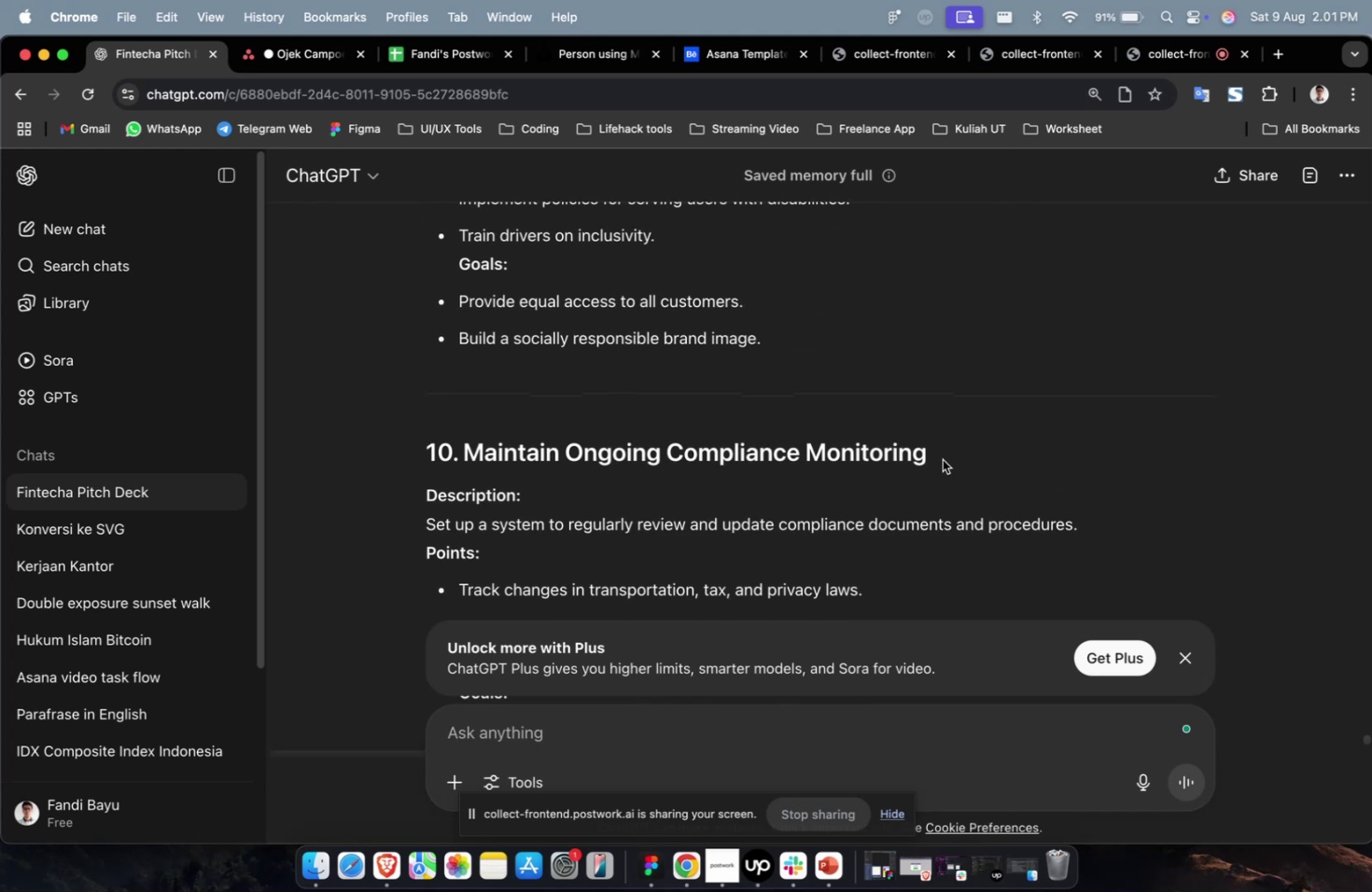 
left_click_drag(start_coordinate=[941, 458], to_coordinate=[472, 461])
 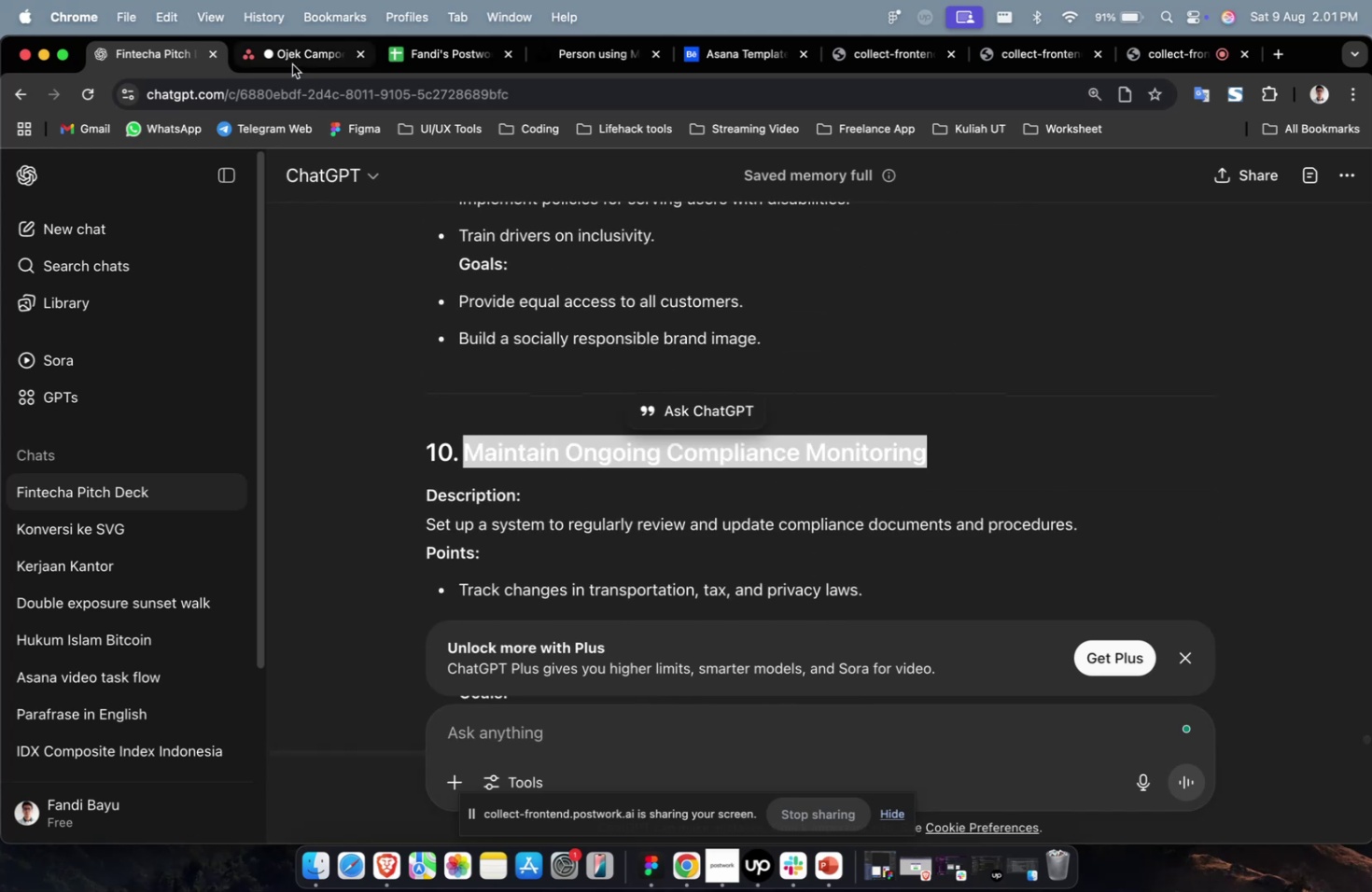 
key(Meta+C)
 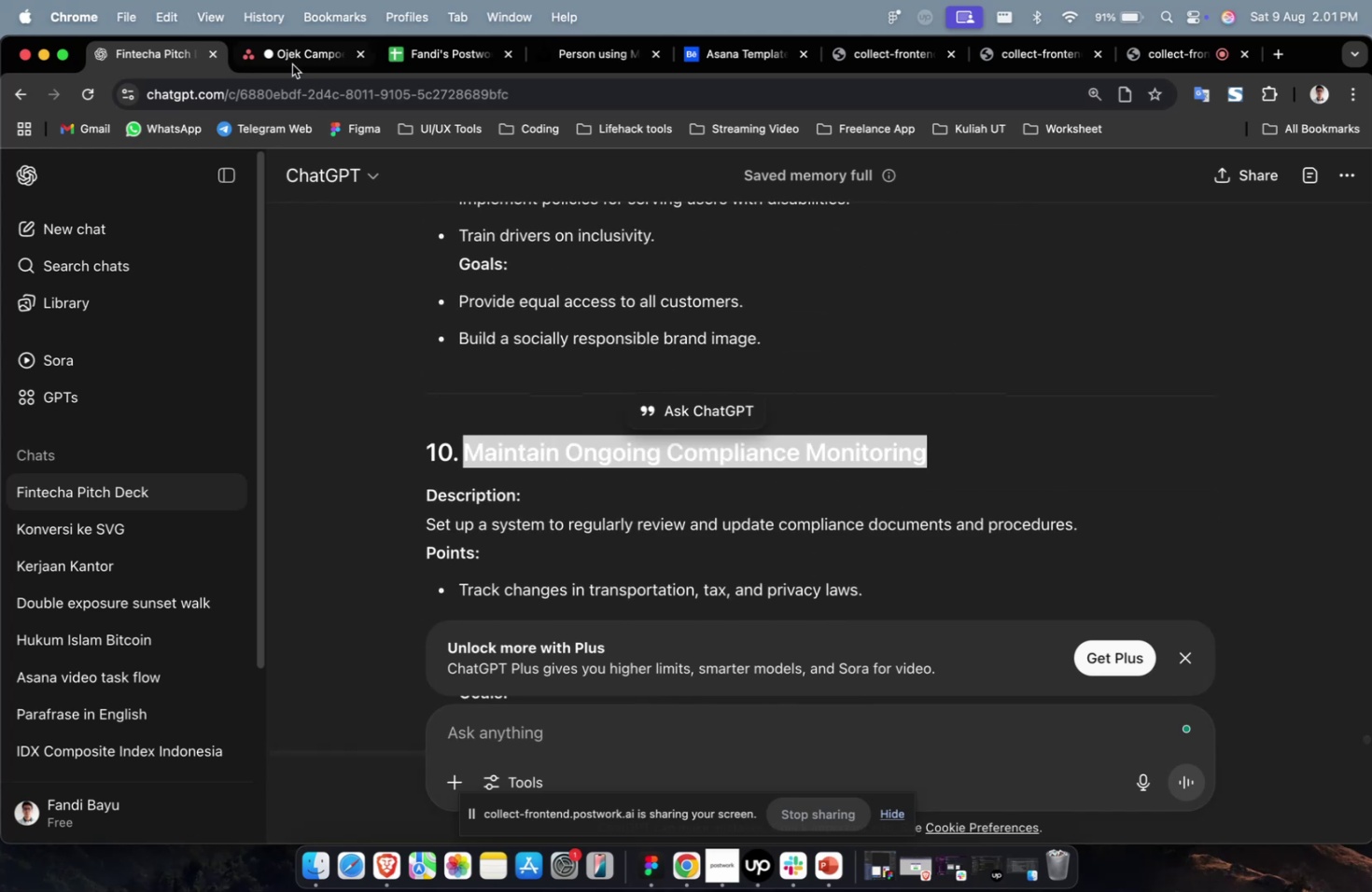 
left_click([292, 64])
 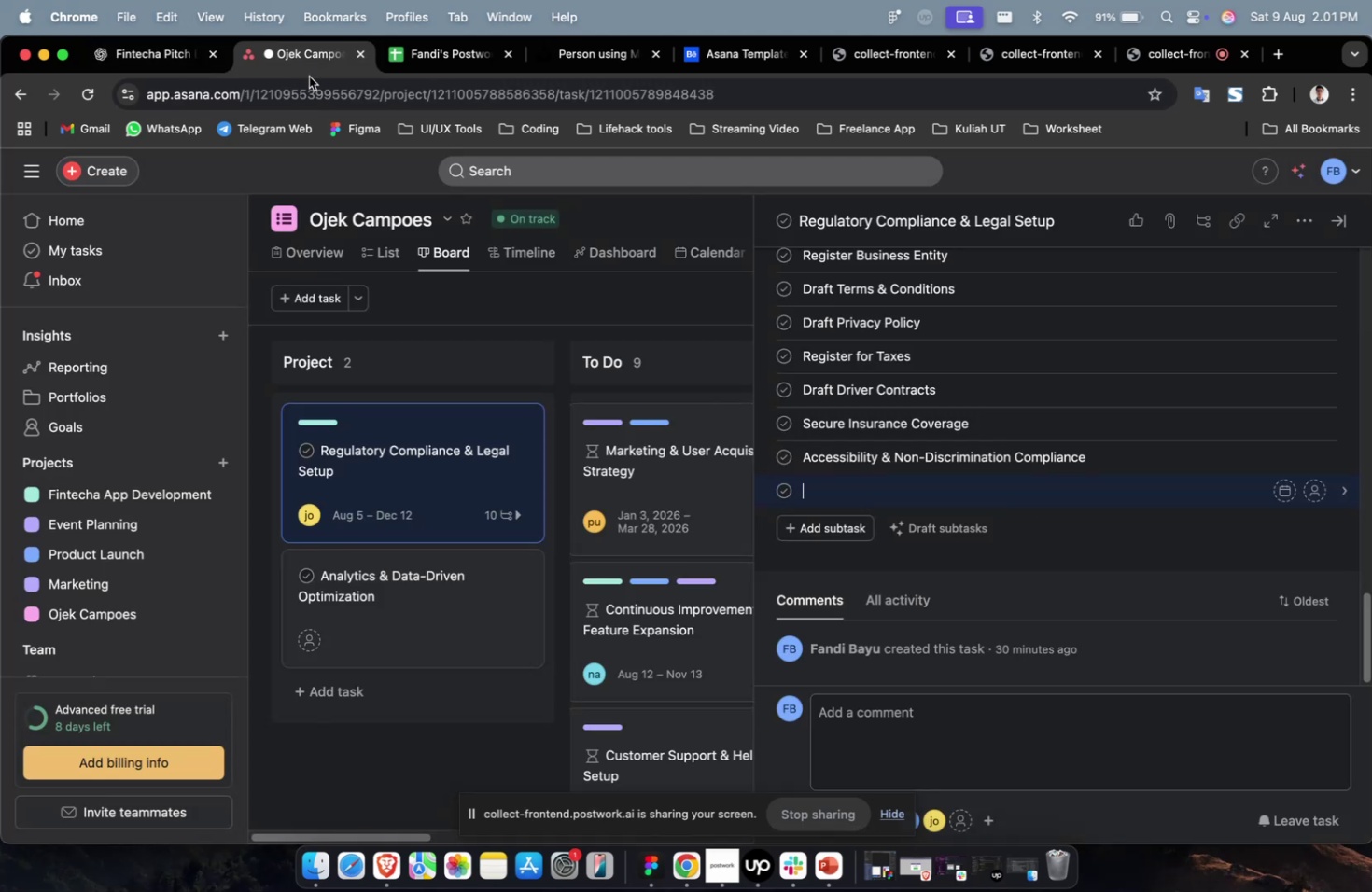 
key(Meta+V)
 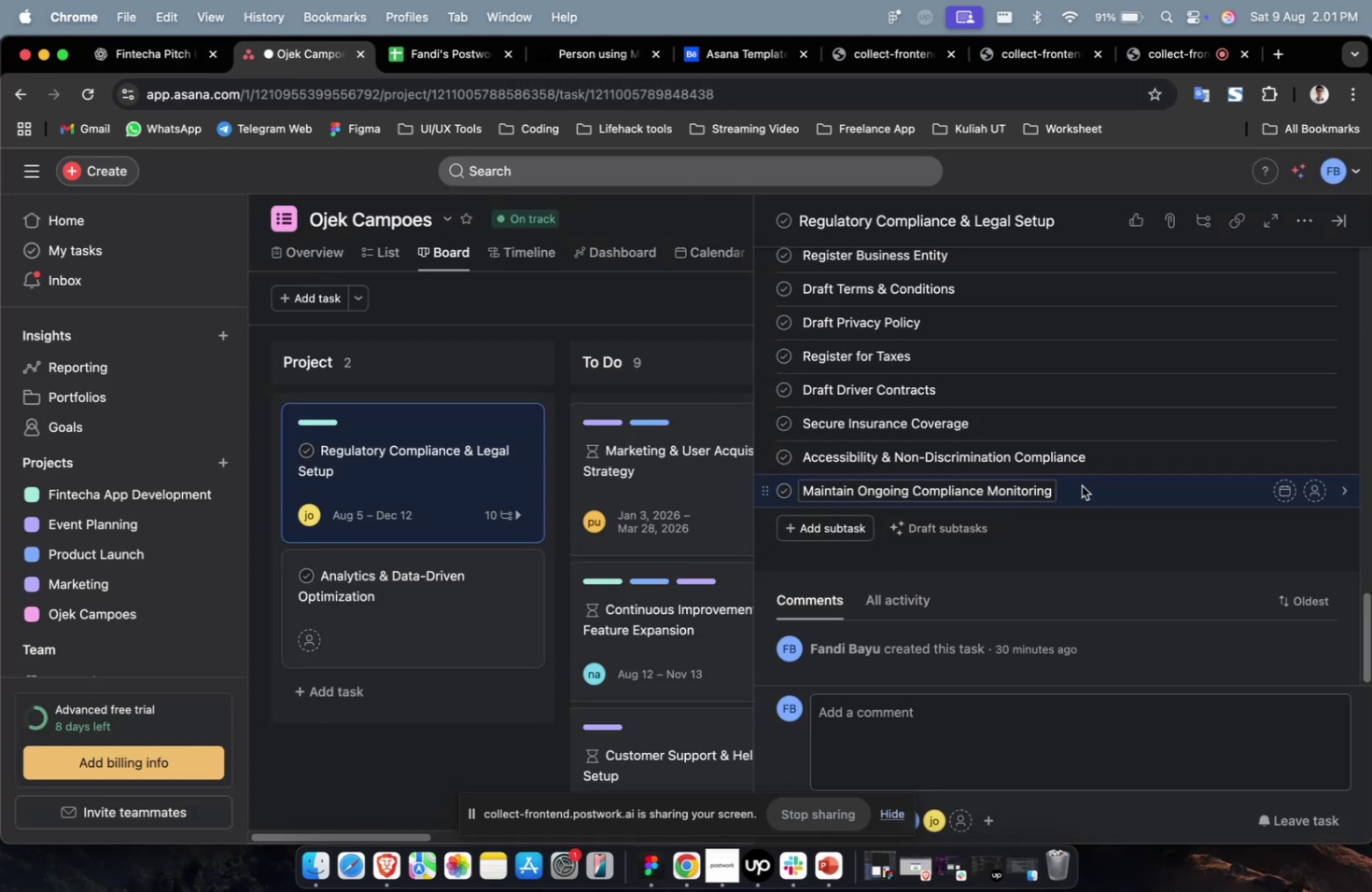 
left_click([1084, 485])
 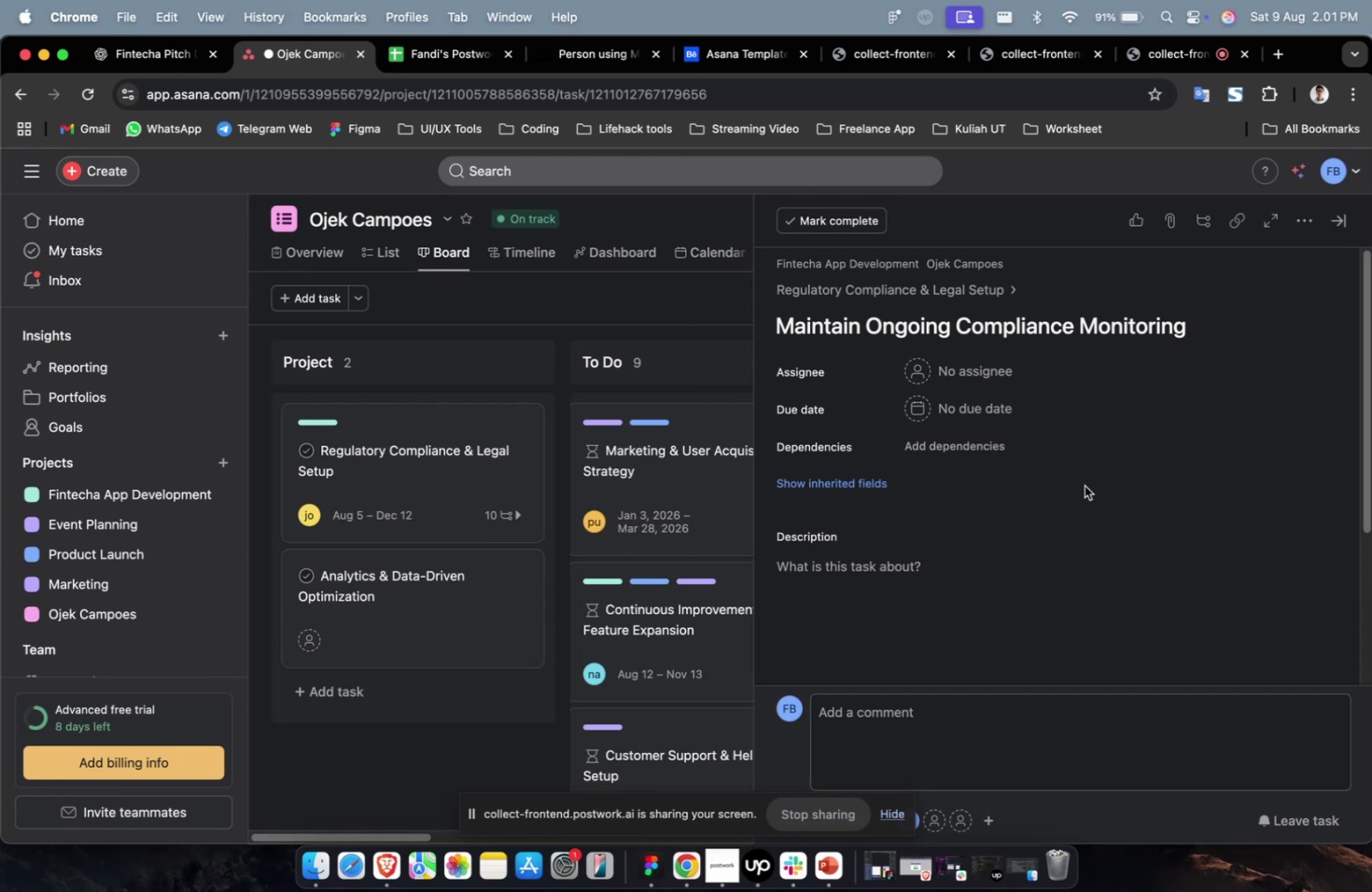 
wait(10.28)
 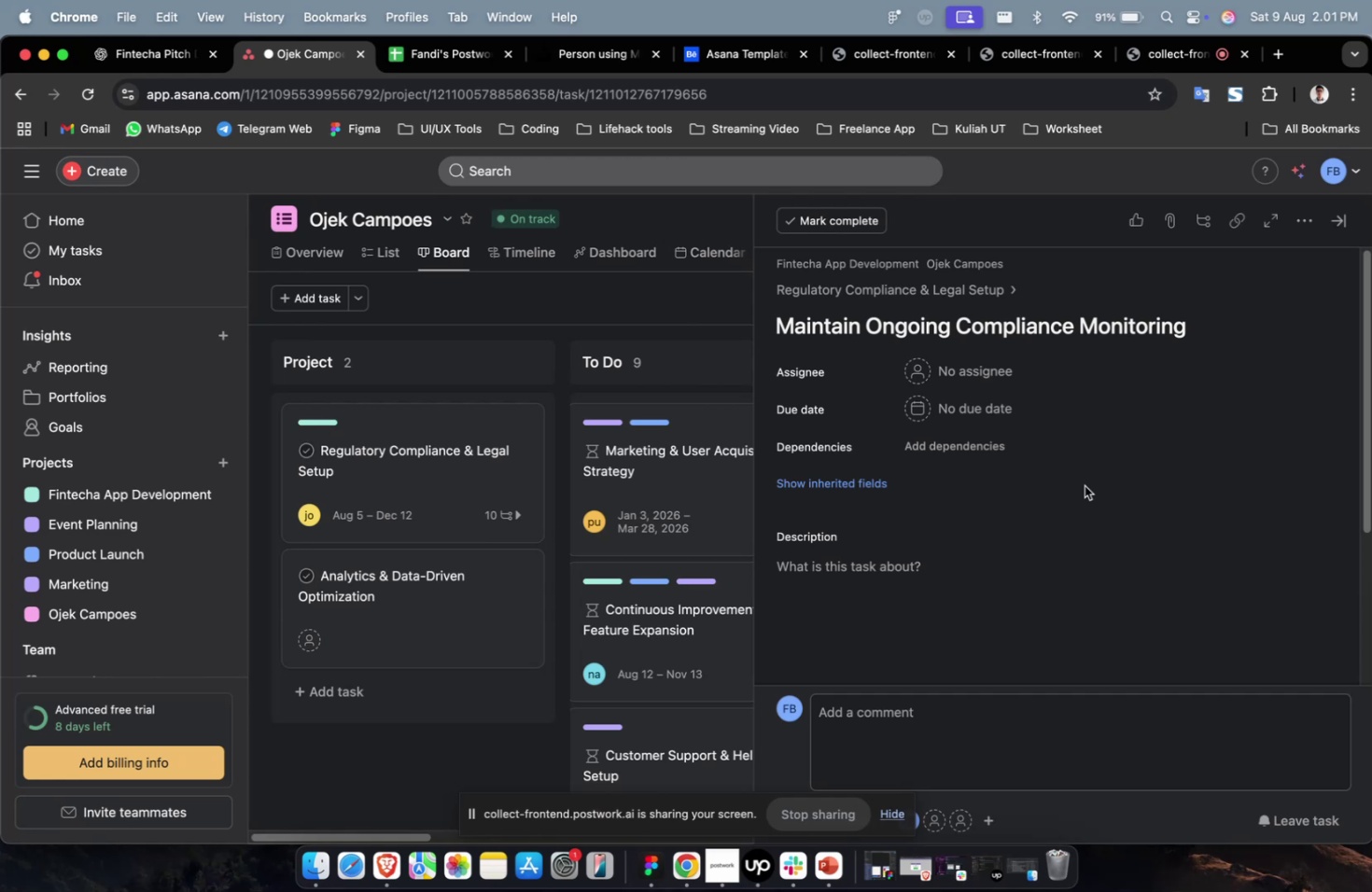 
left_click([130, 63])
 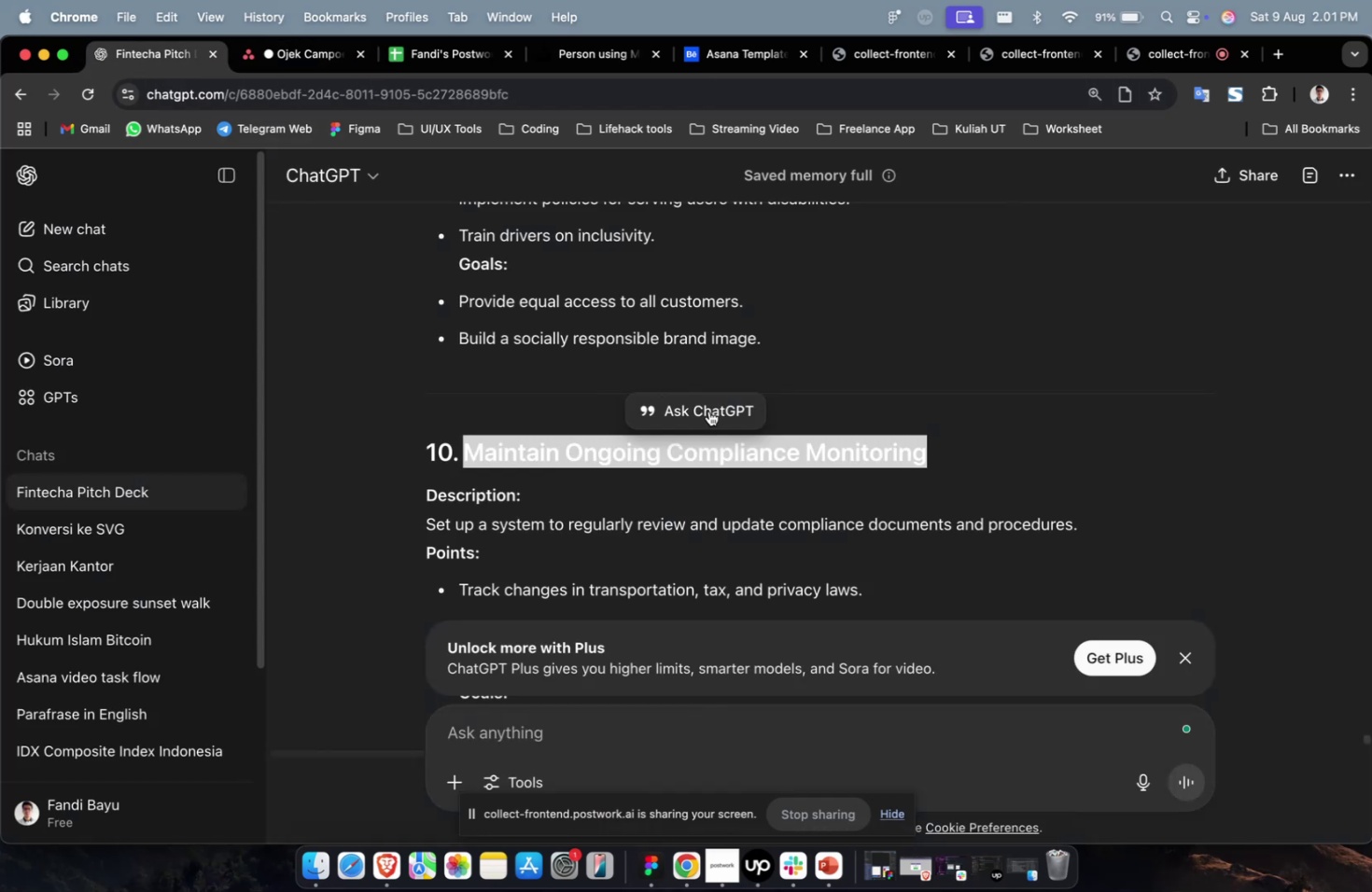 
scroll: coordinate [801, 482], scroll_direction: down, amount: 10.0
 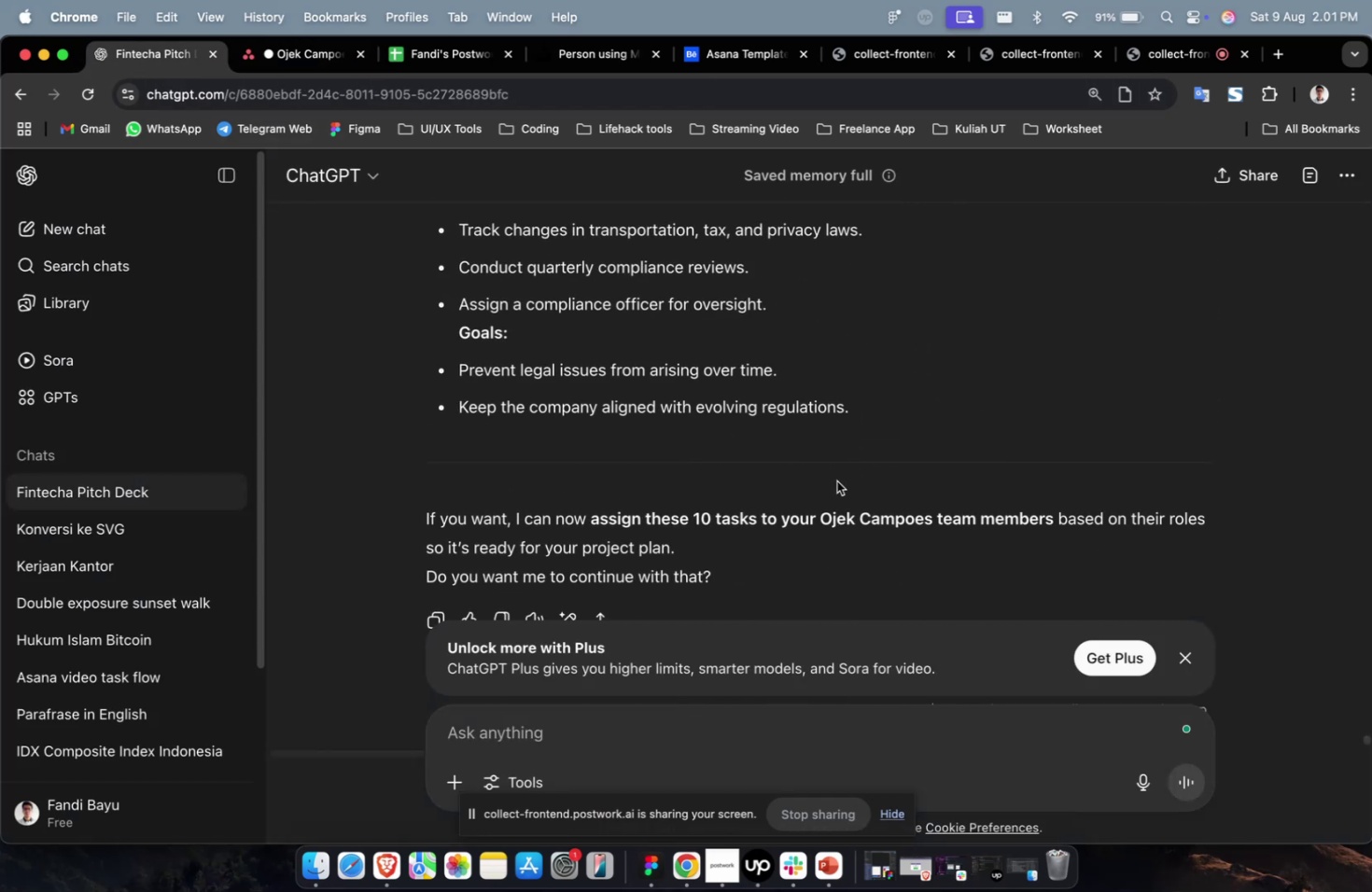 
scroll: coordinate [840, 465], scroll_direction: up, amount: 4.0
 